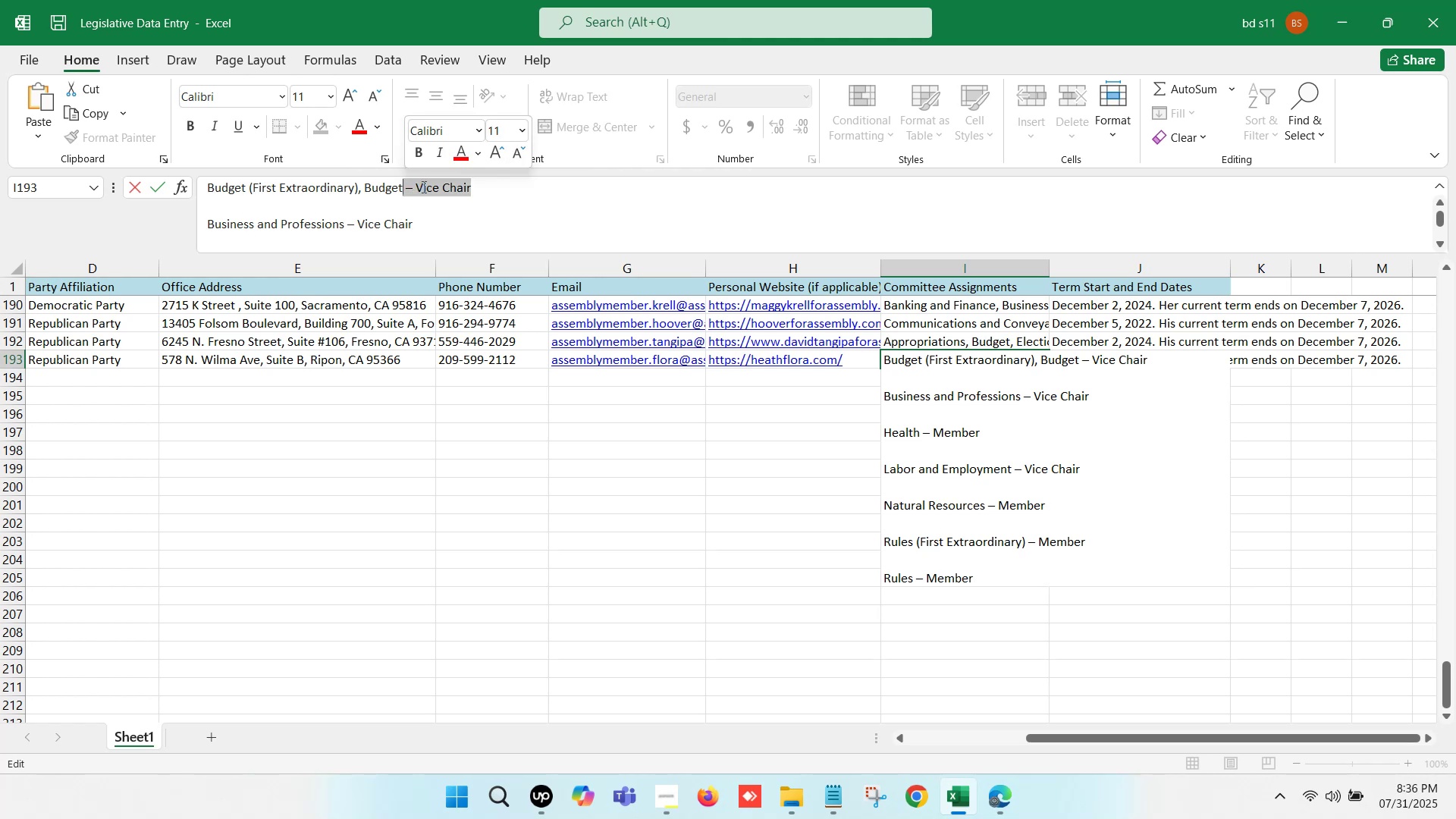 
key(Backspace)
 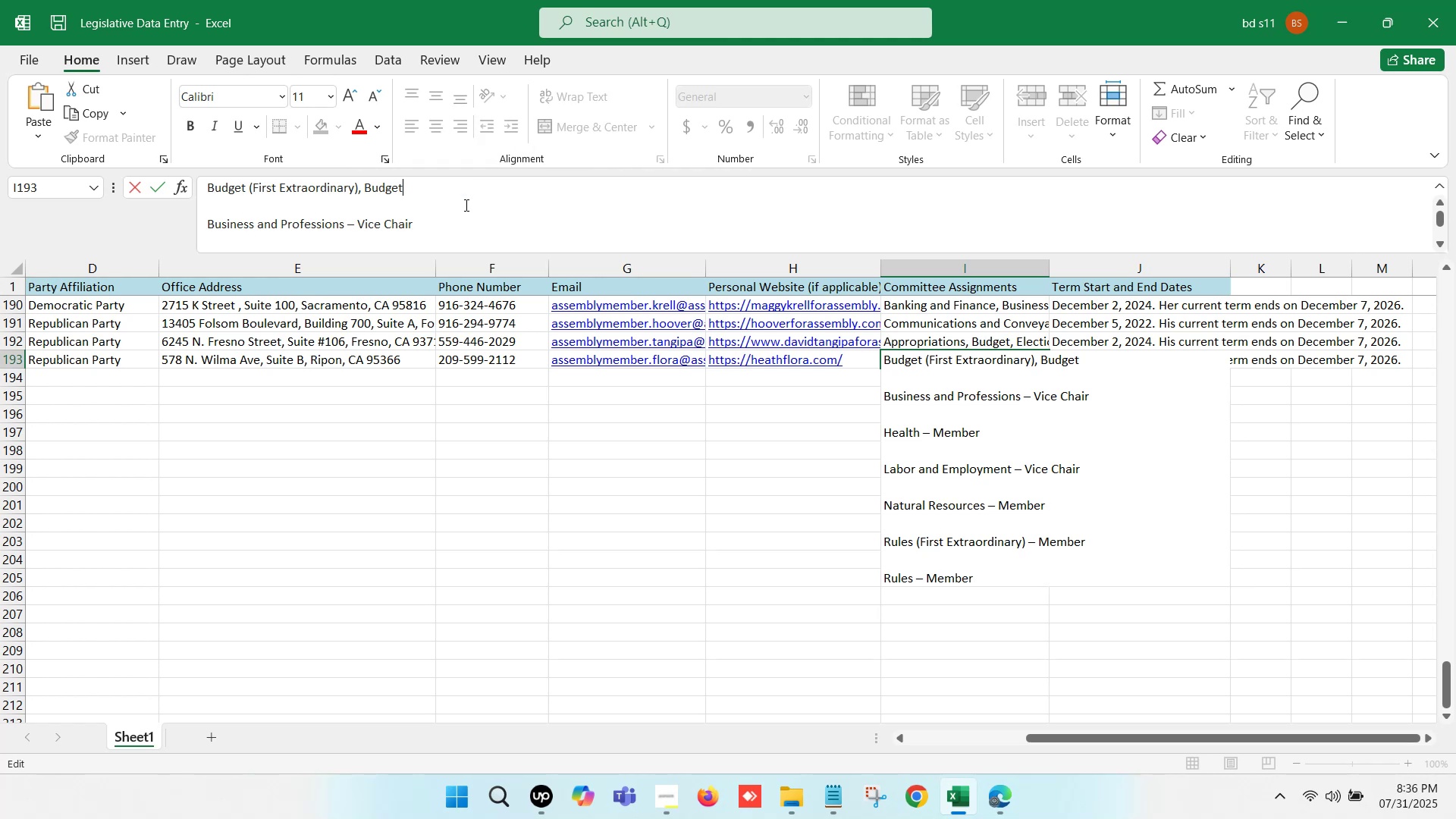 
key(Comma)
 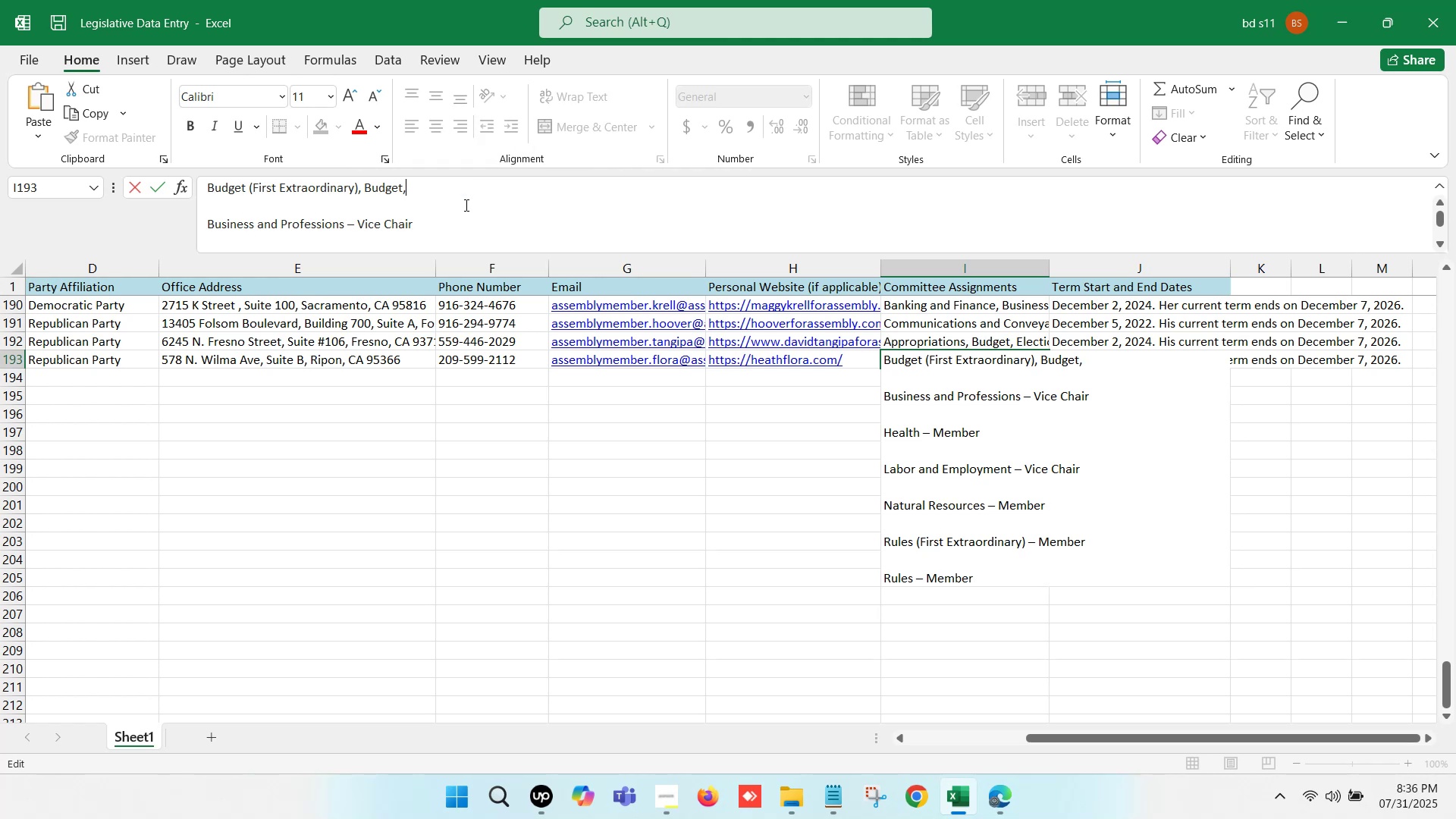 
key(Space)
 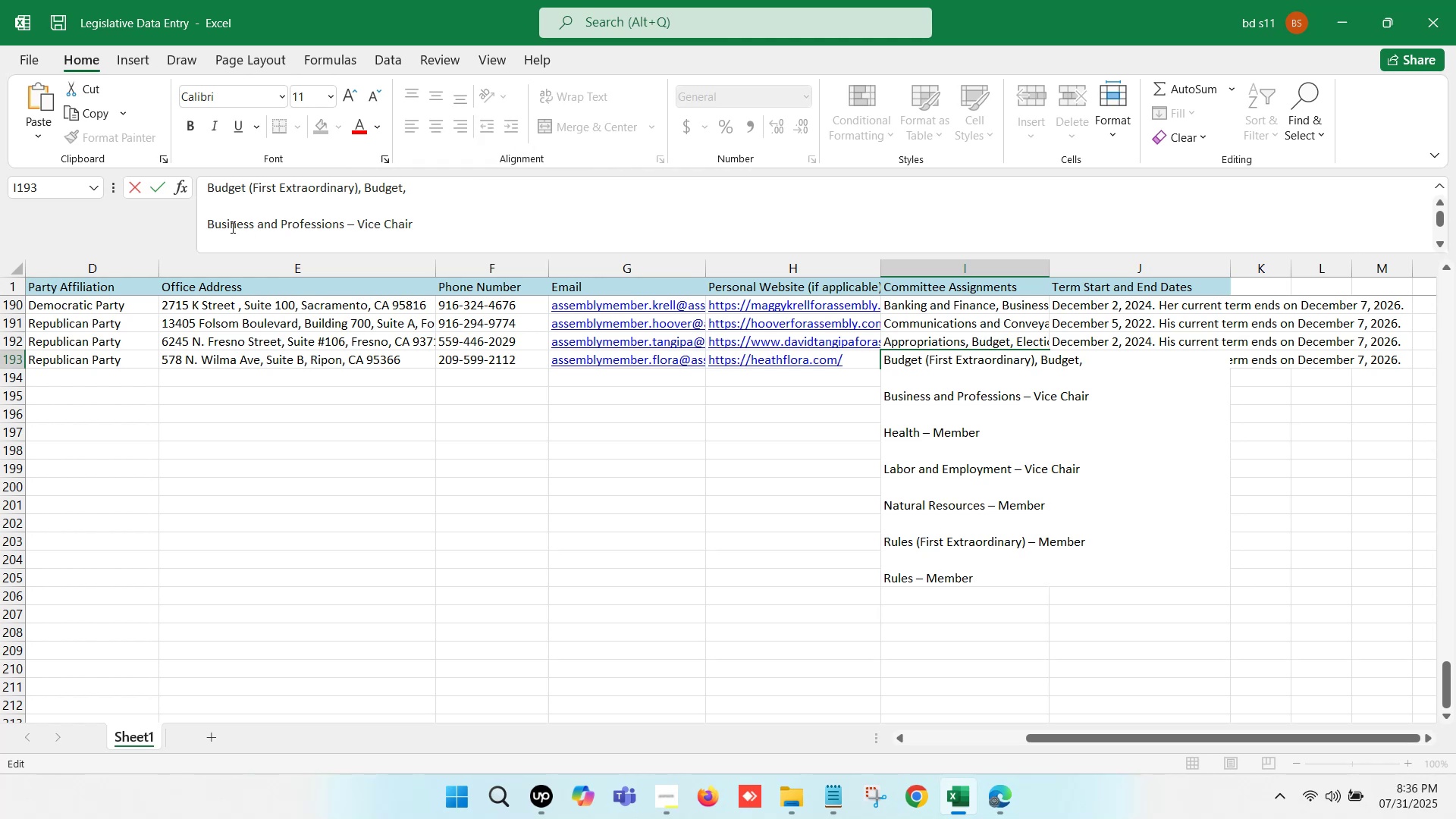 
left_click_drag(start_coordinate=[344, 219], to_coordinate=[463, 224])
 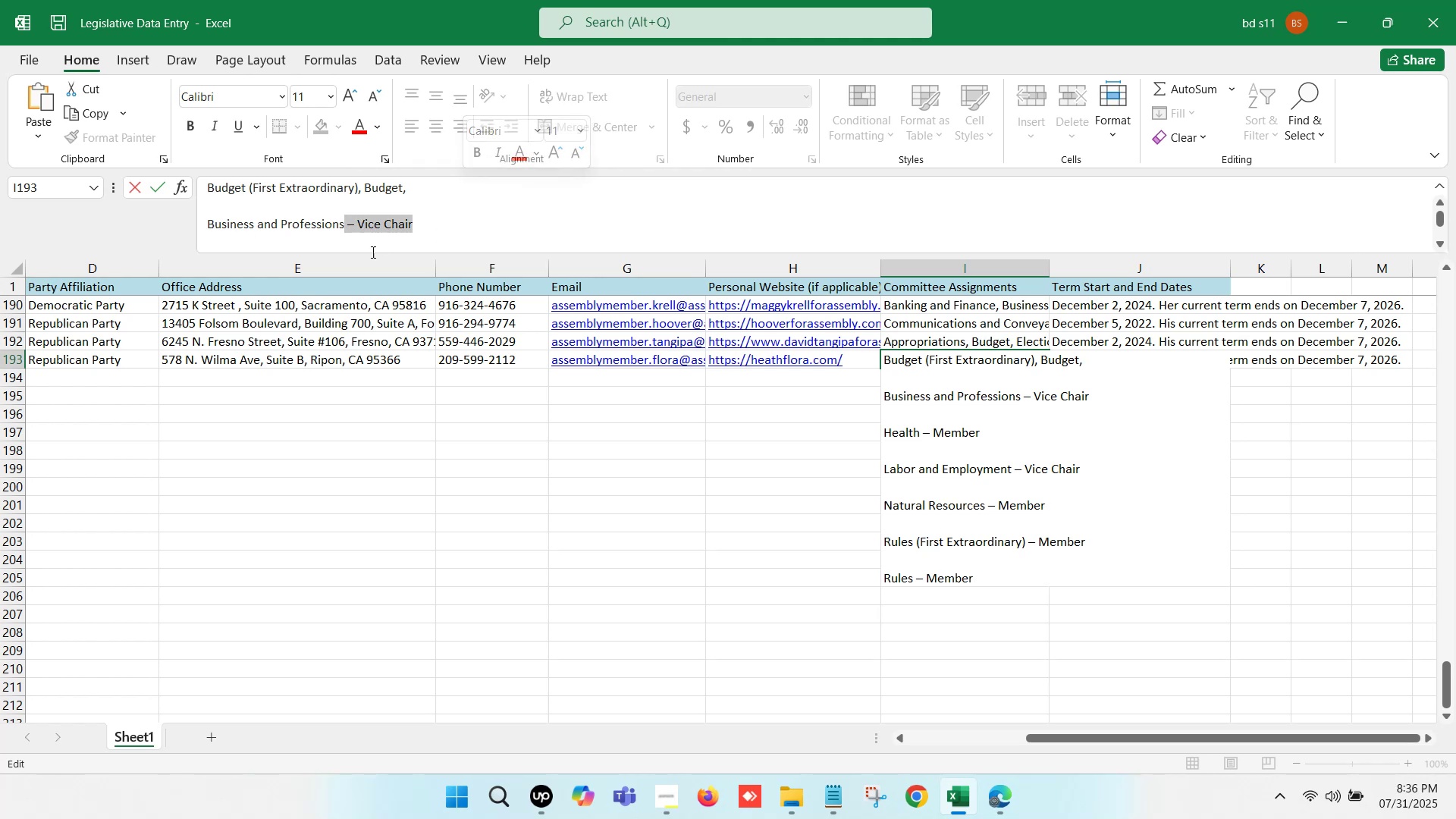 
key(Backspace)
 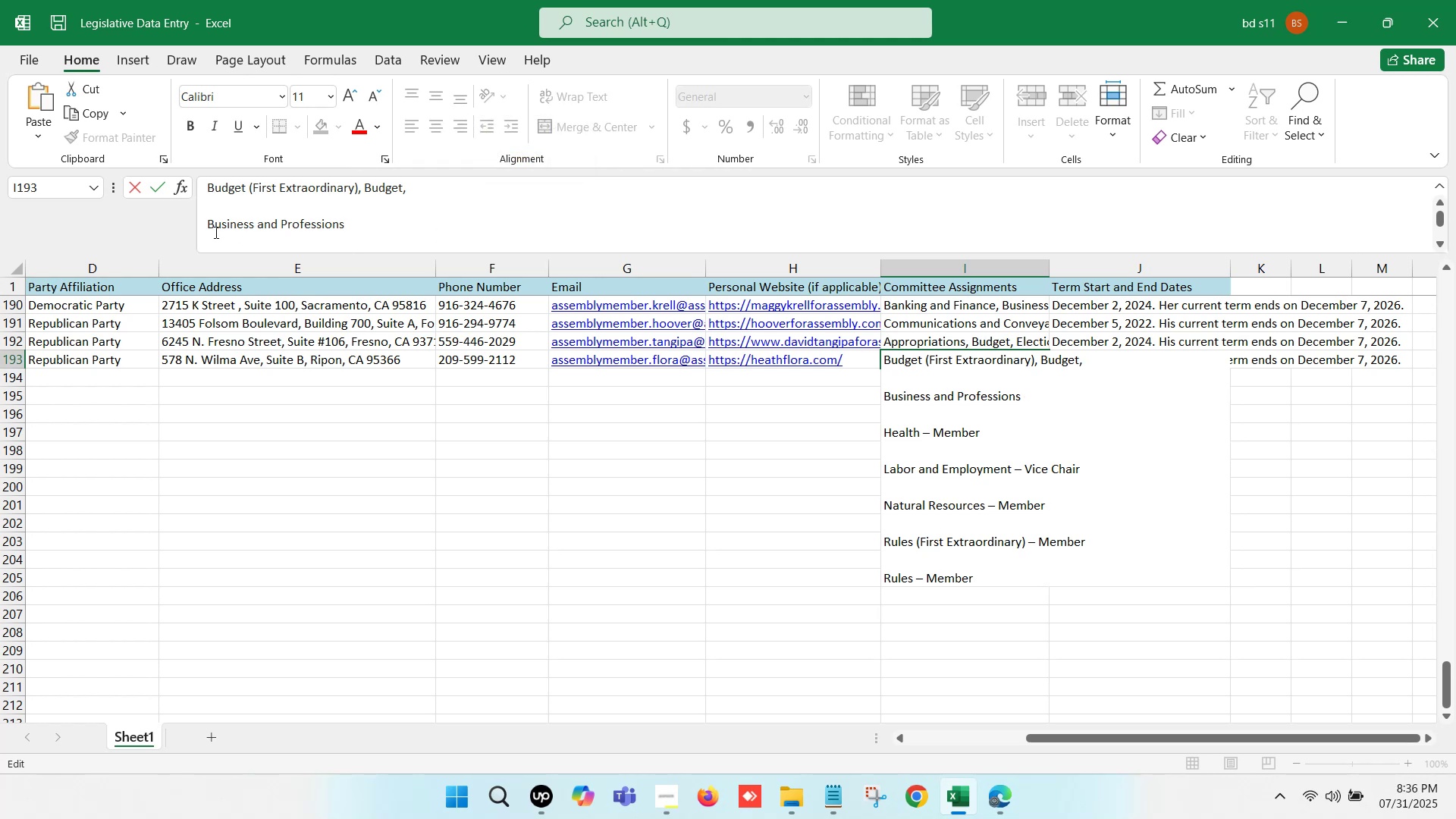 
left_click([206, 229])
 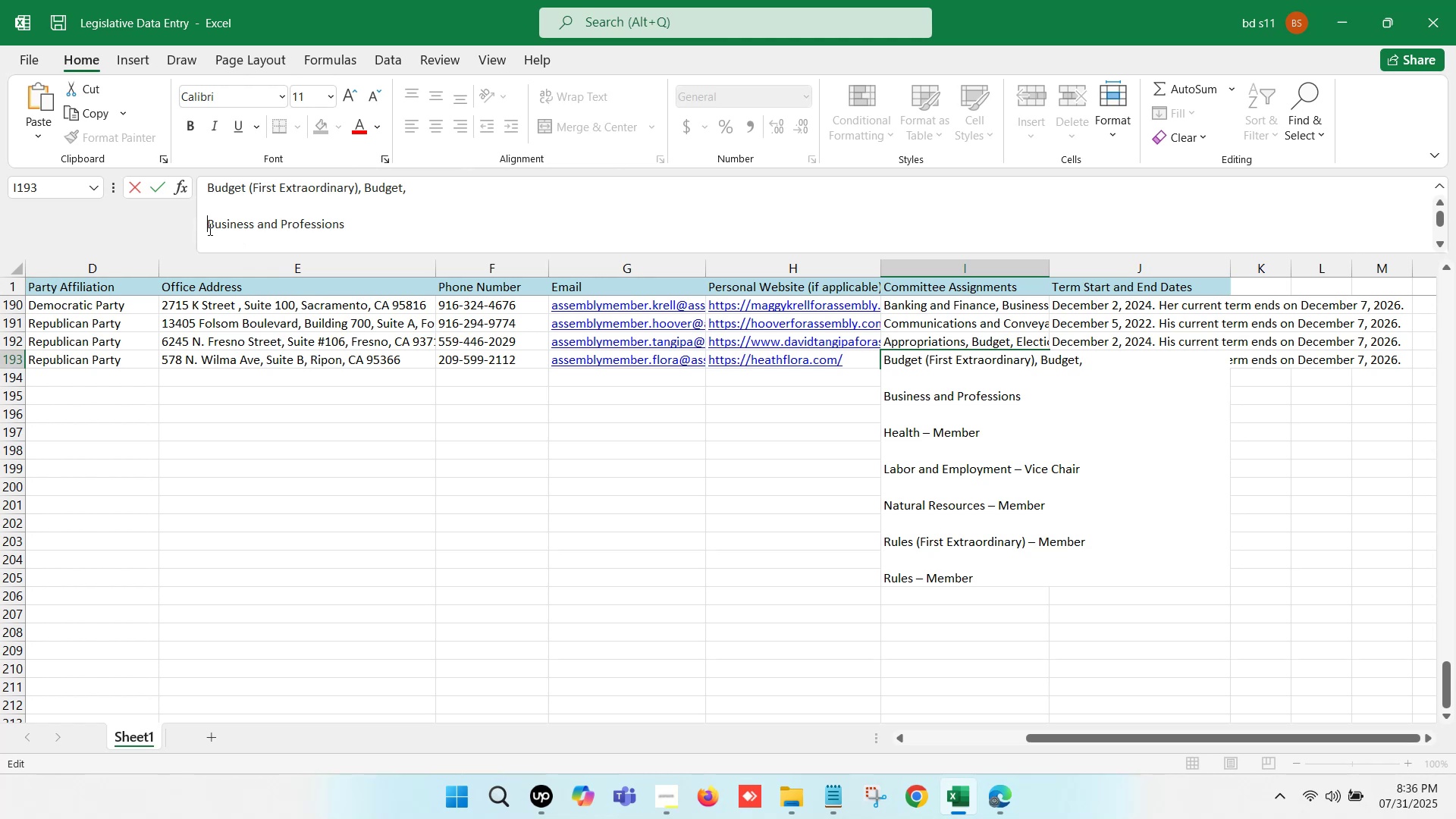 
key(Backspace)
 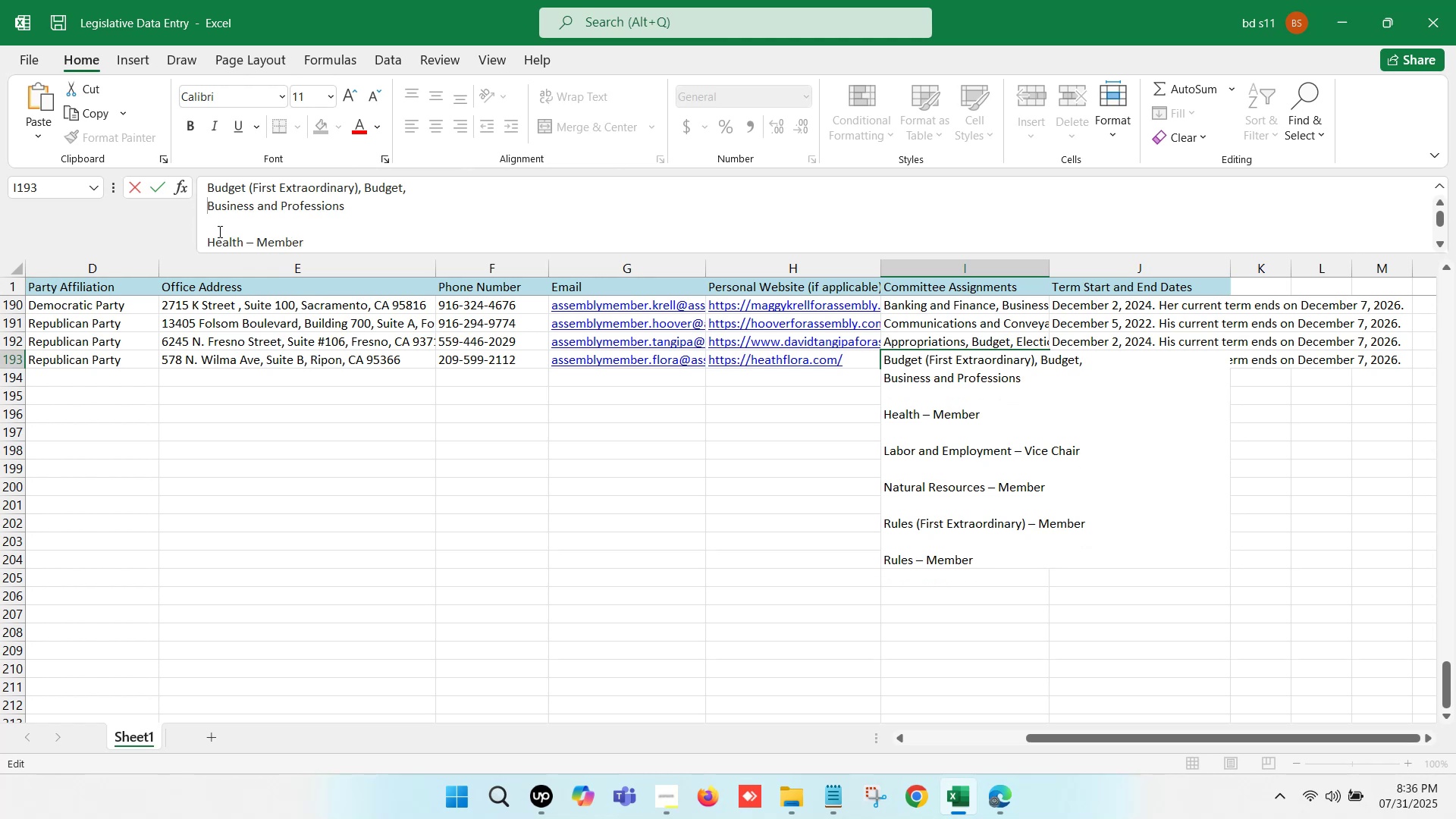 
key(Backspace)
 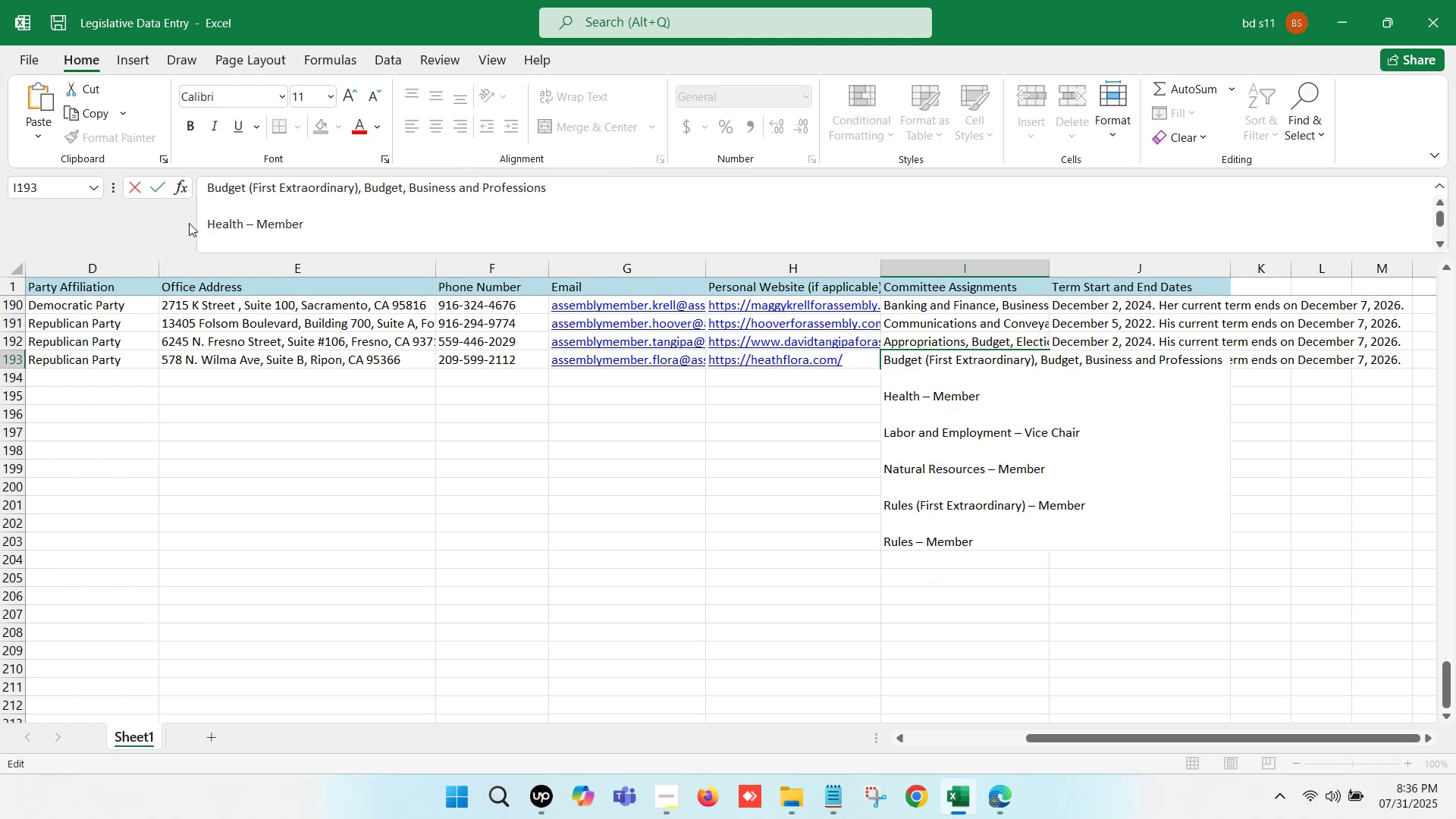 
left_click([206, 225])
 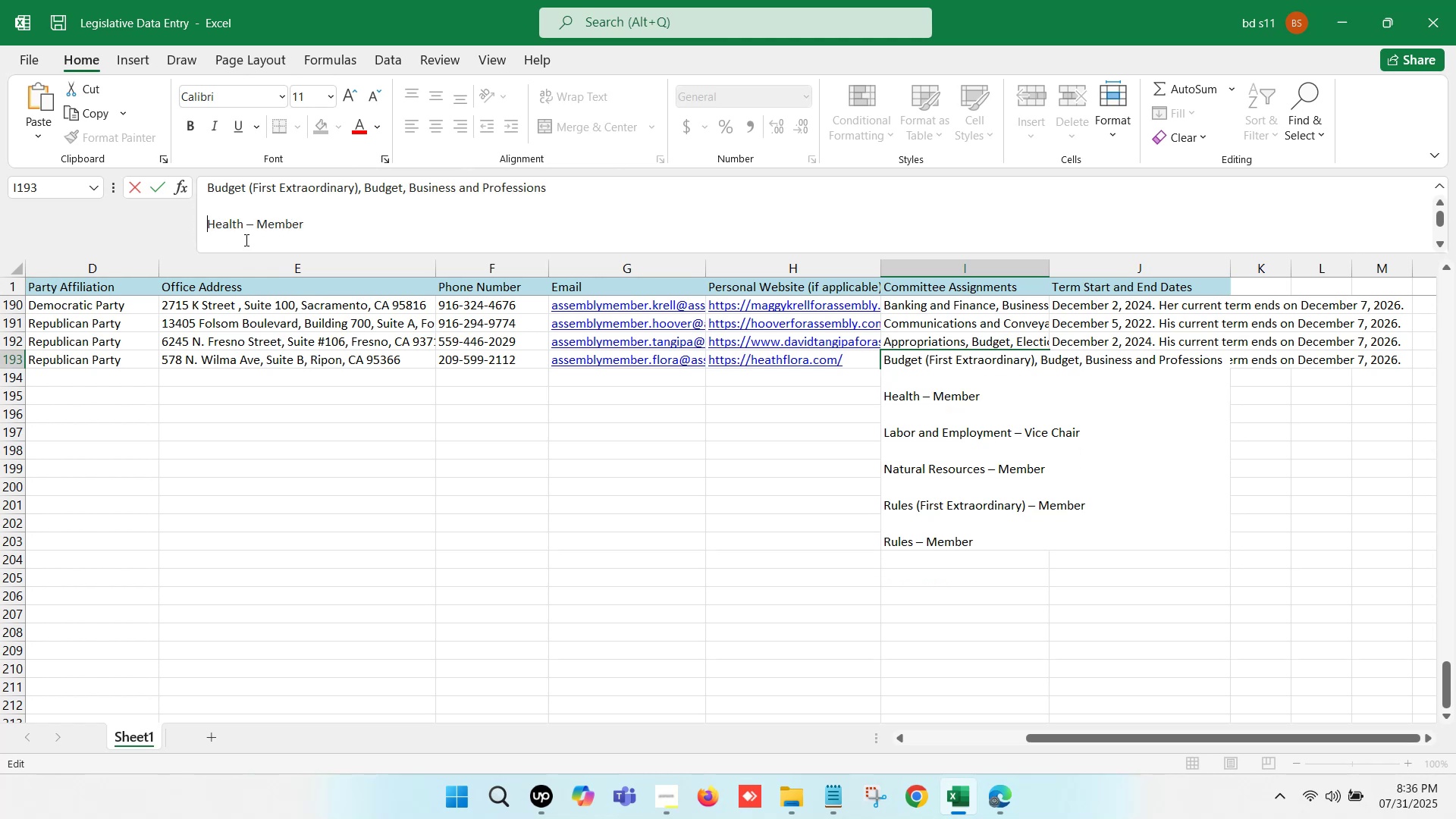 
key(Backspace)
 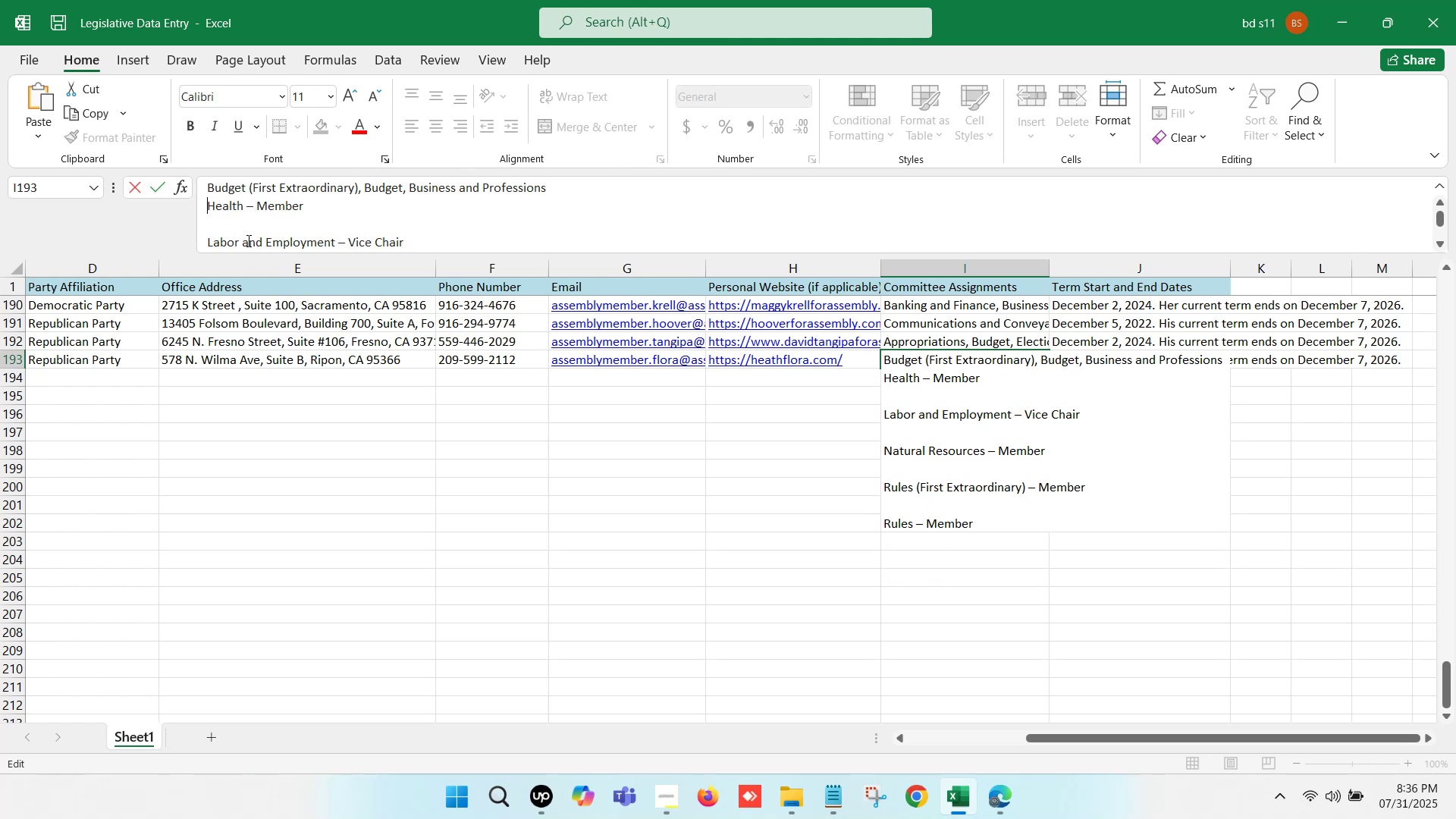 
key(Backspace)
 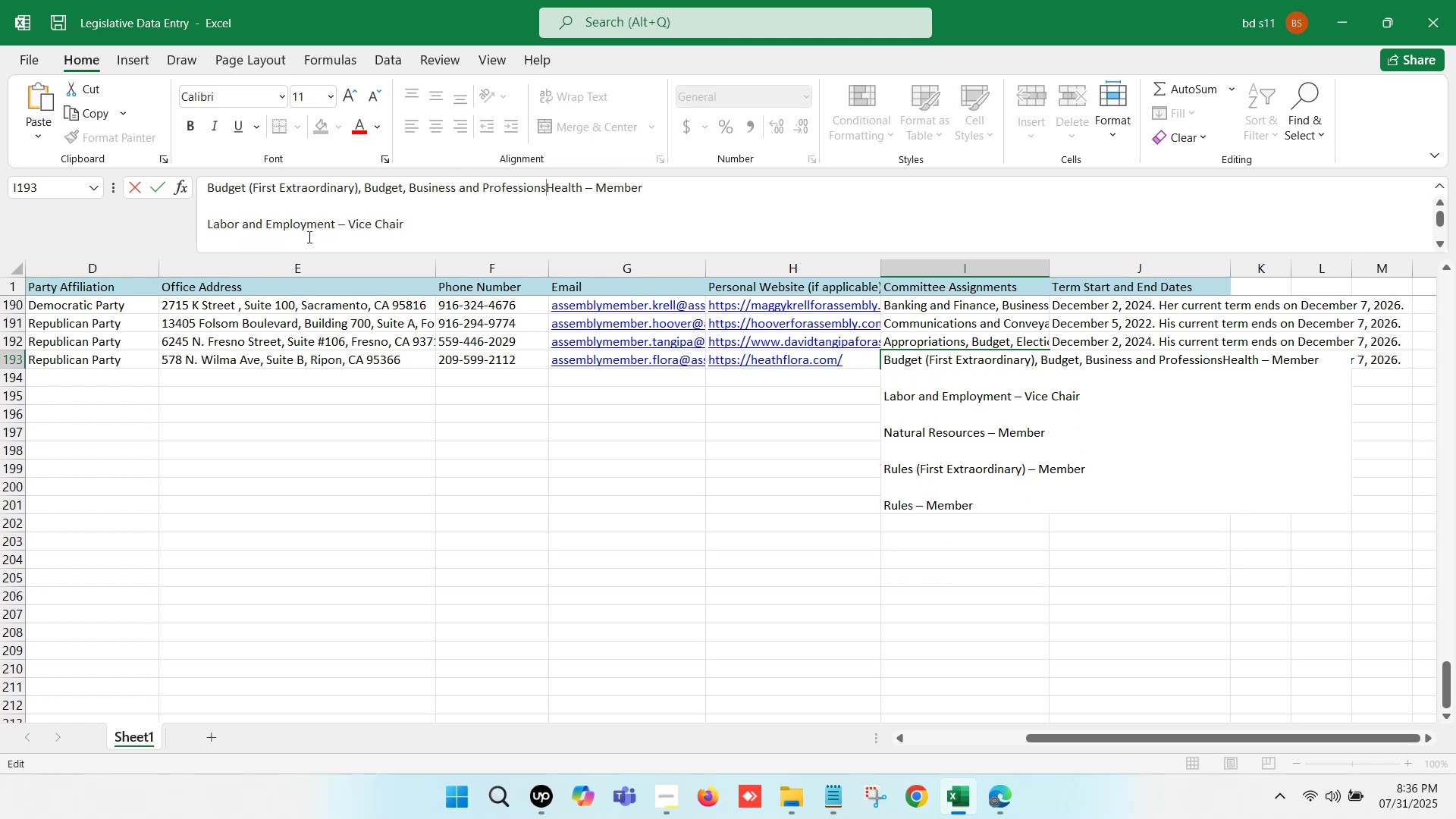 
key(Comma)
 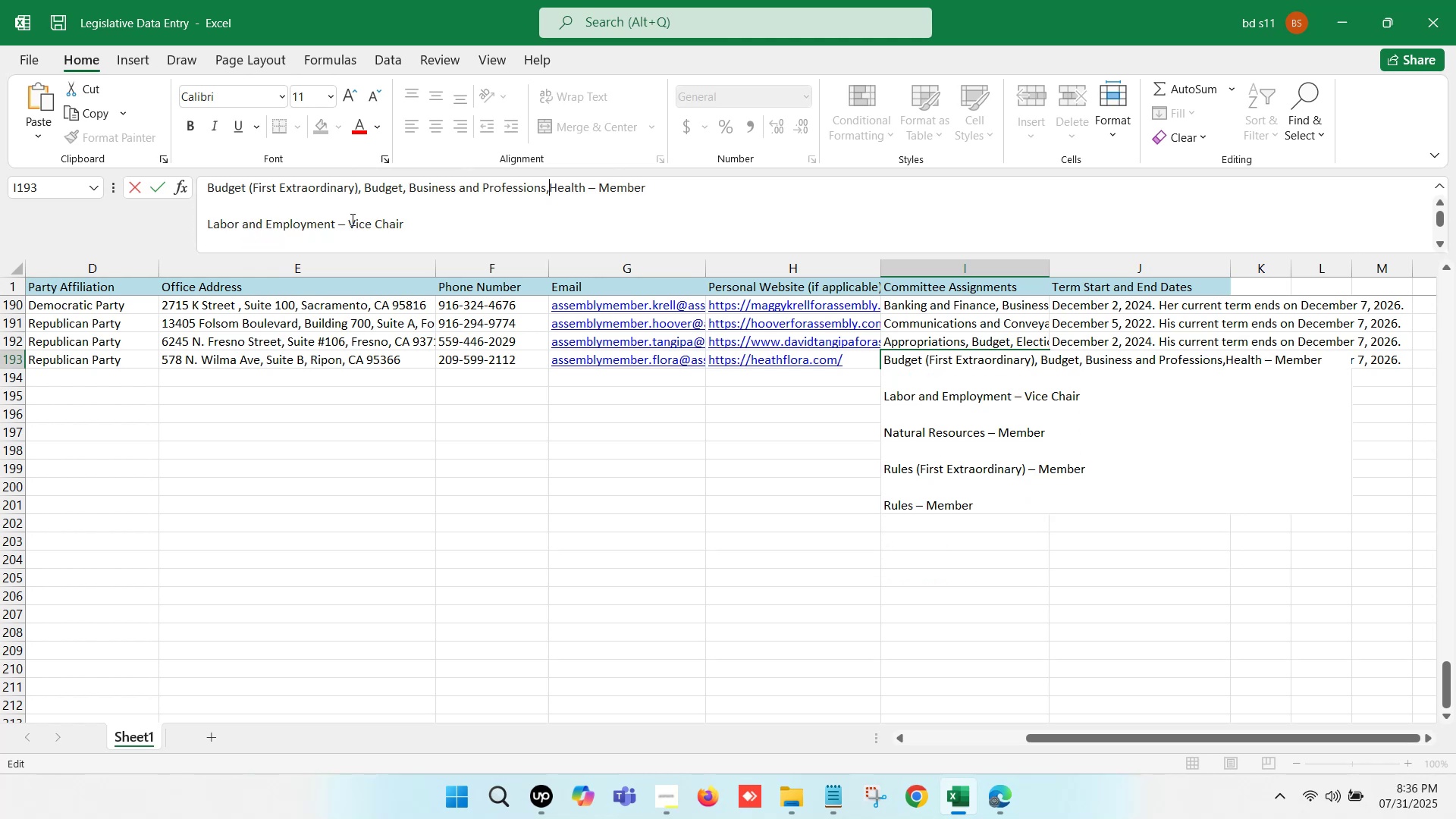 
key(Space)
 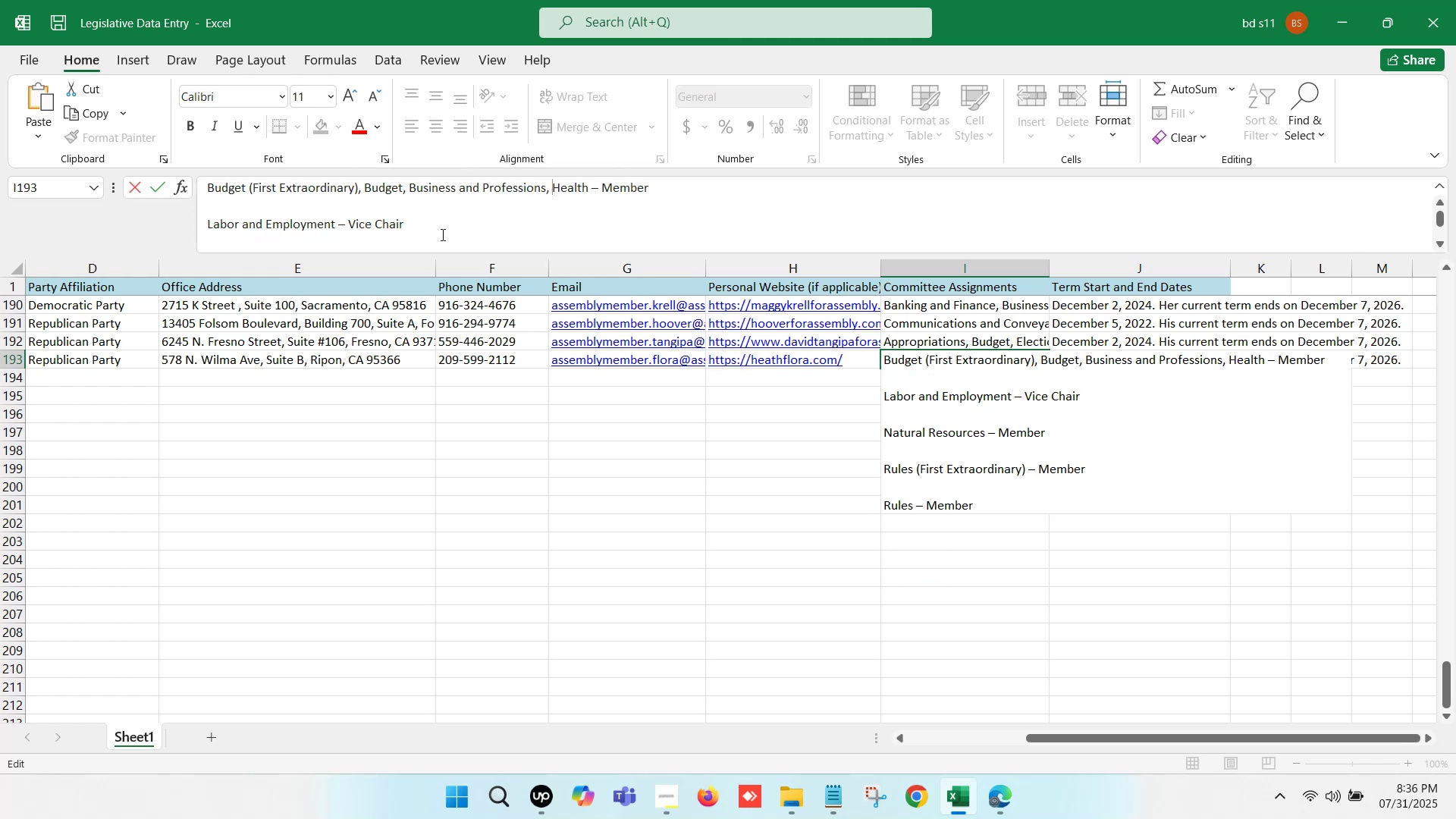 
left_click_drag(start_coordinate=[432, 230], to_coordinate=[428, 228])
 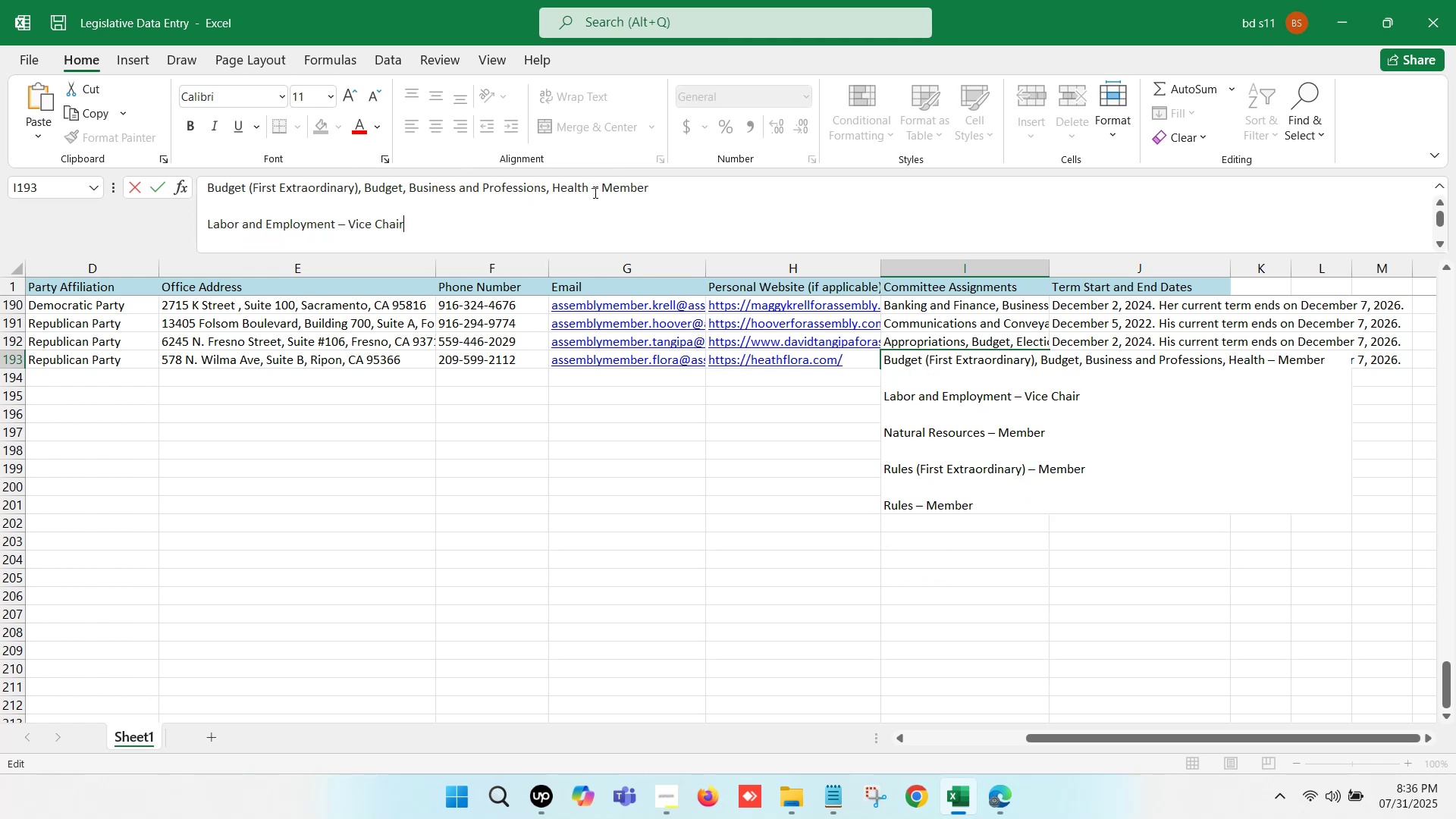 
left_click_drag(start_coordinate=[588, 187], to_coordinate=[660, 190])
 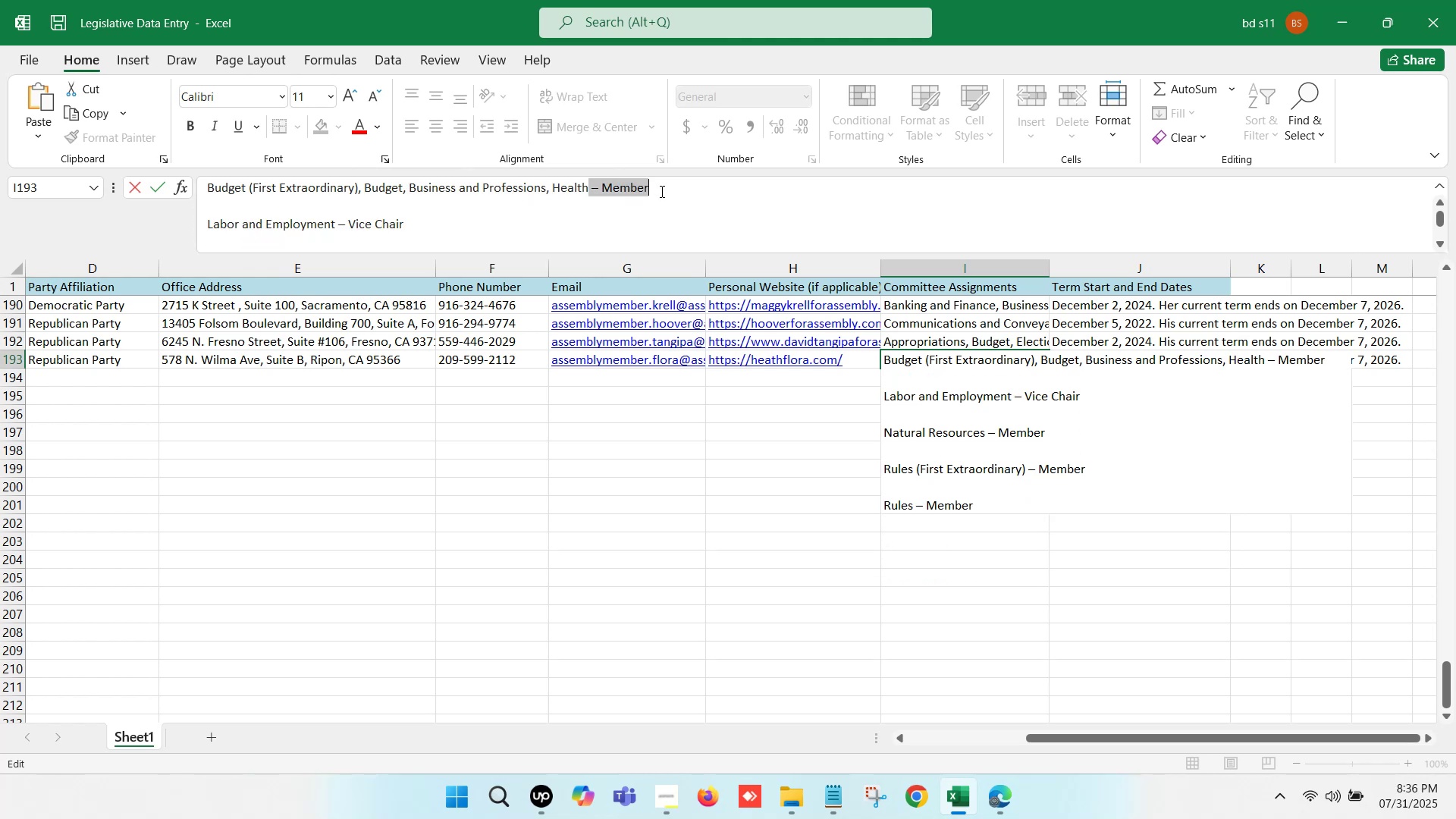 
key(Backspace)
 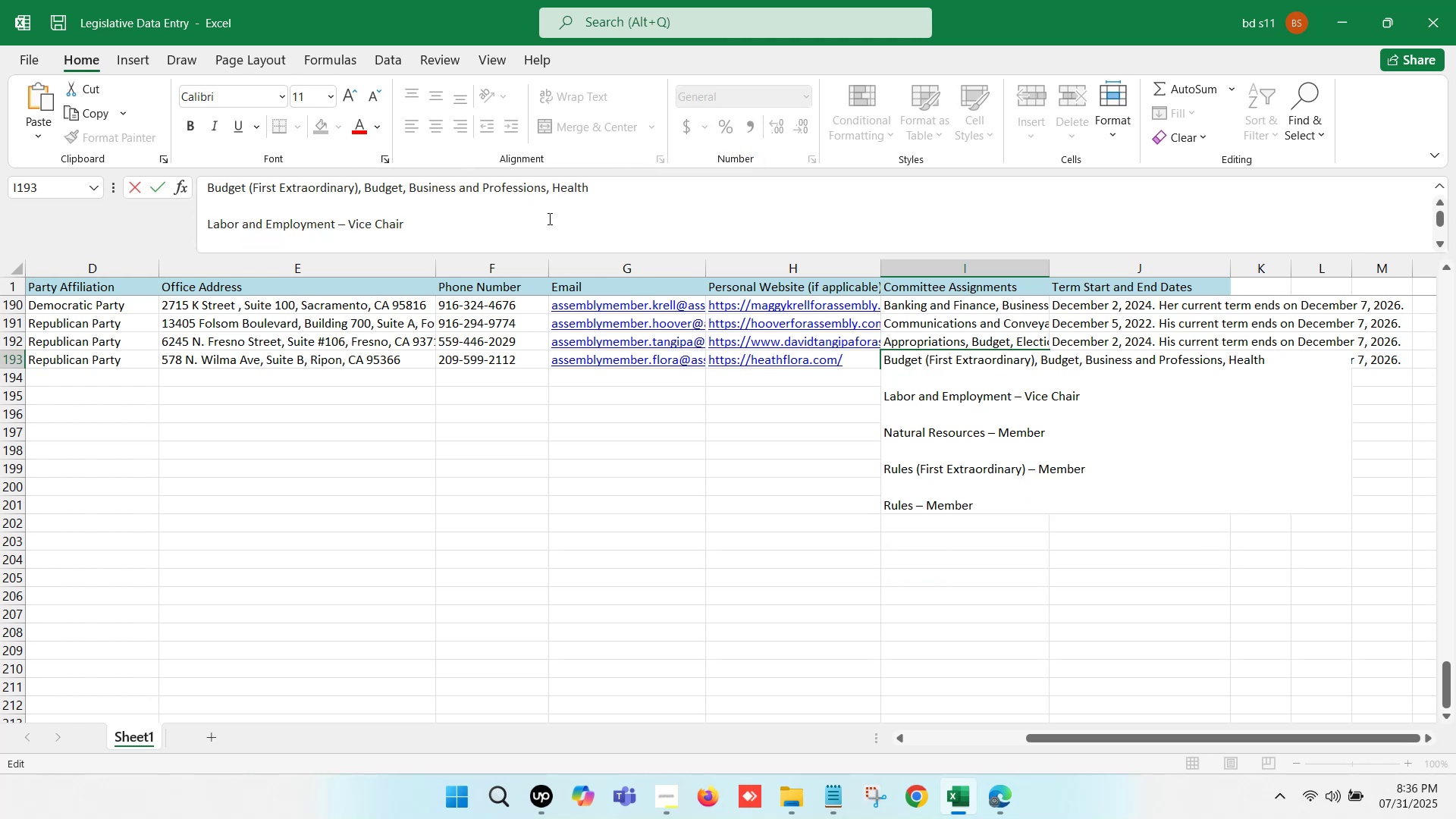 
key(Comma)
 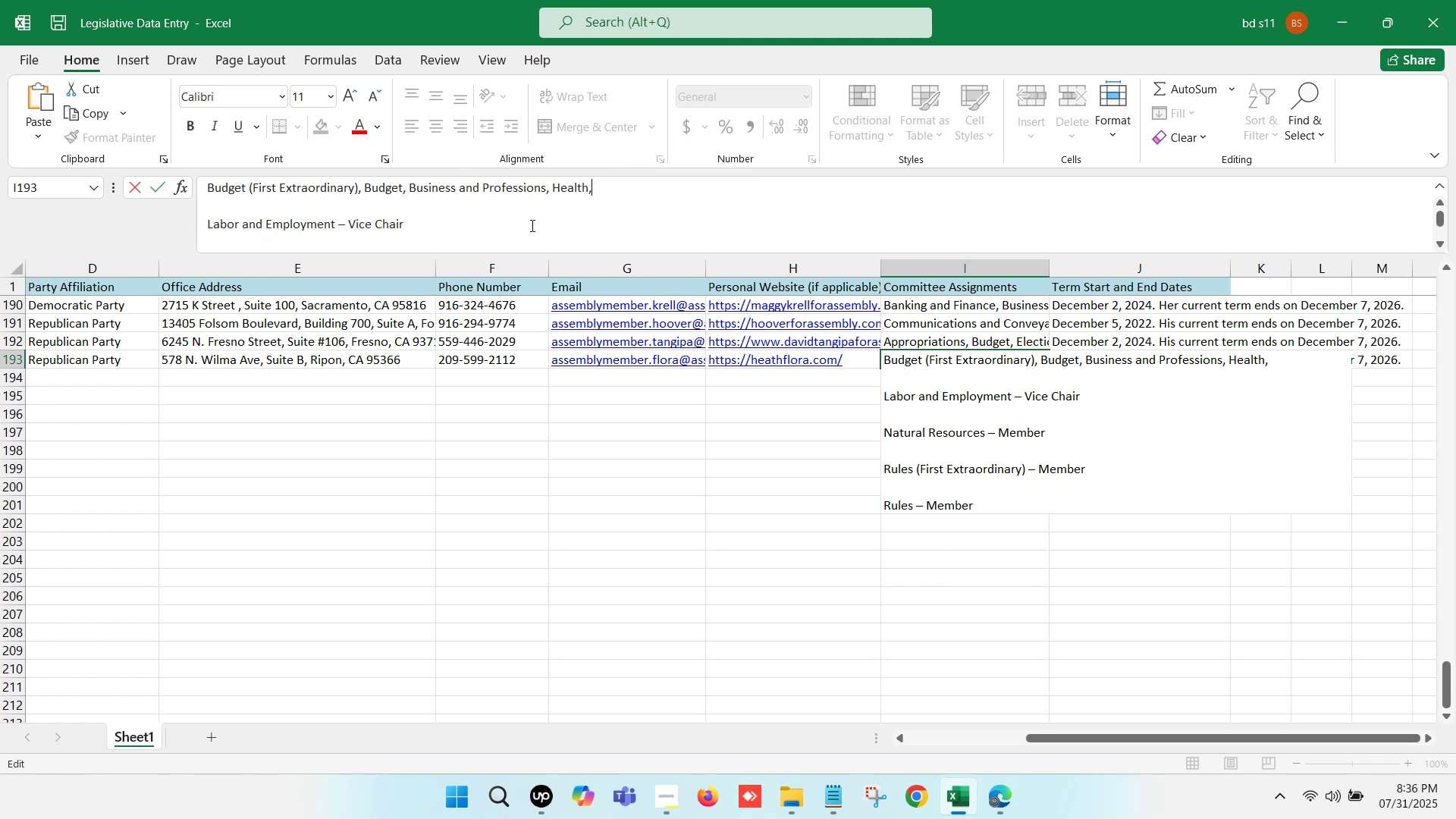 
key(Space)
 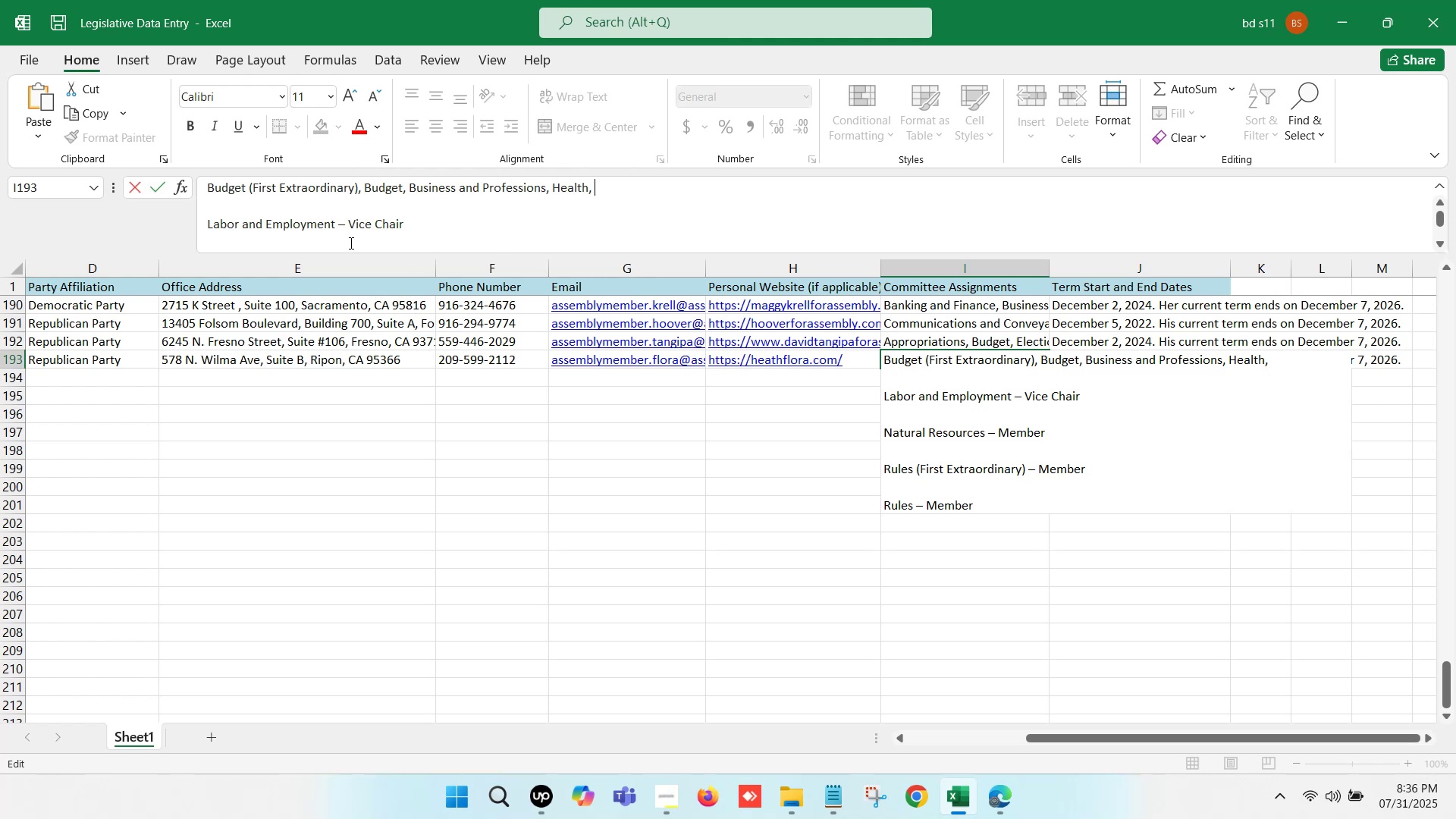 
left_click_drag(start_coordinate=[445, 222], to_coordinate=[335, 226])
 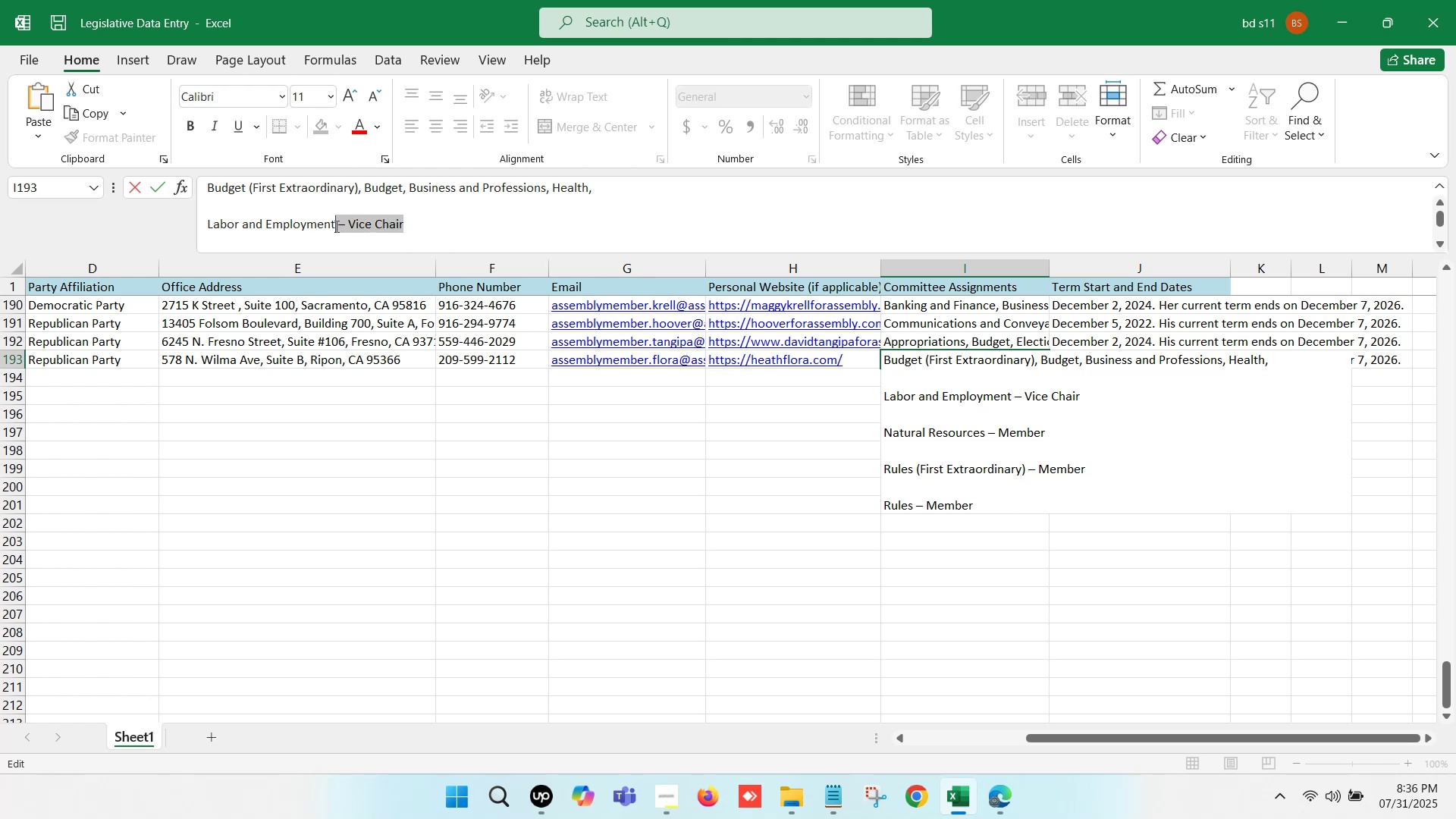 
key(Backspace)
 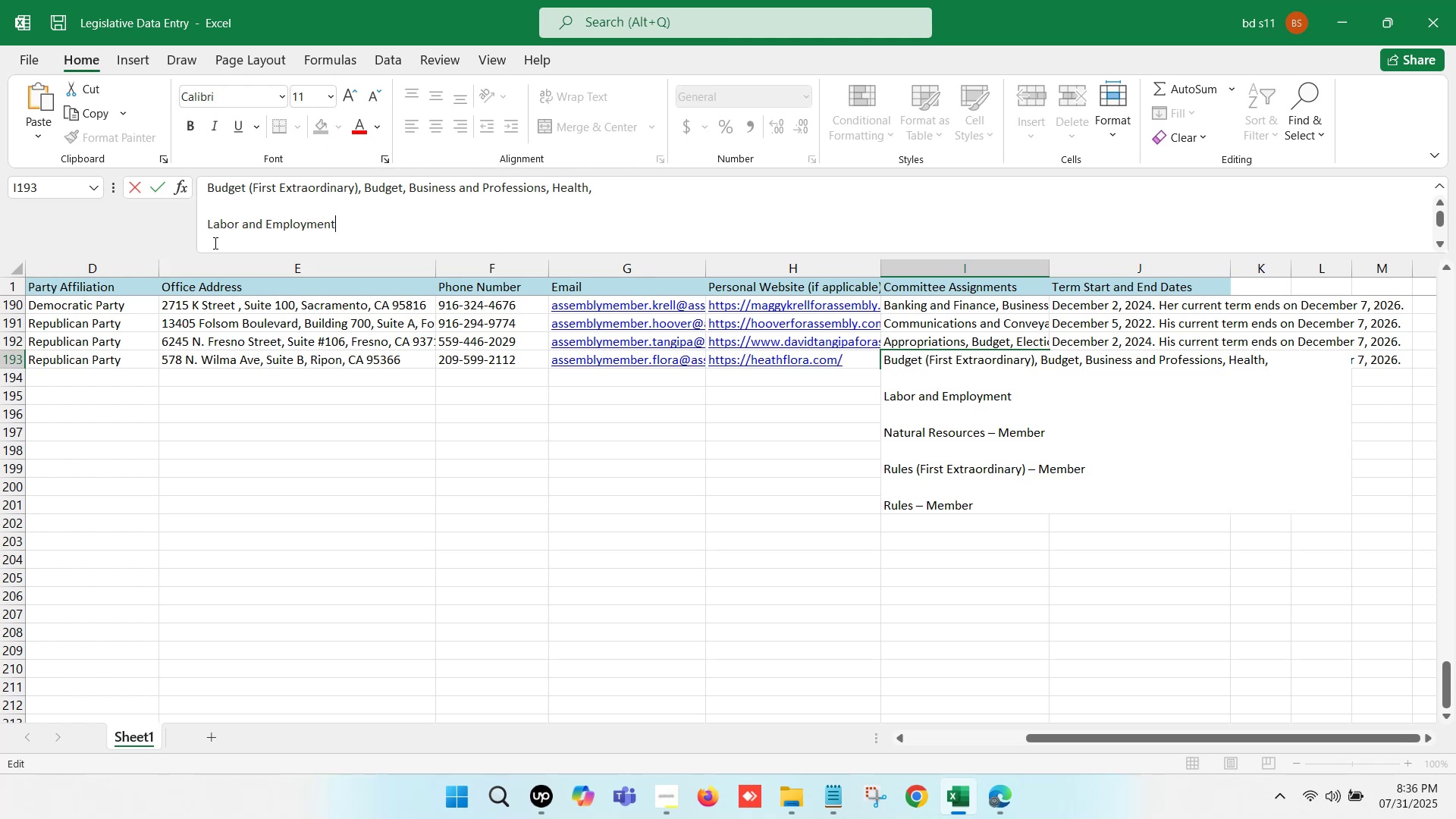 
left_click([211, 234])
 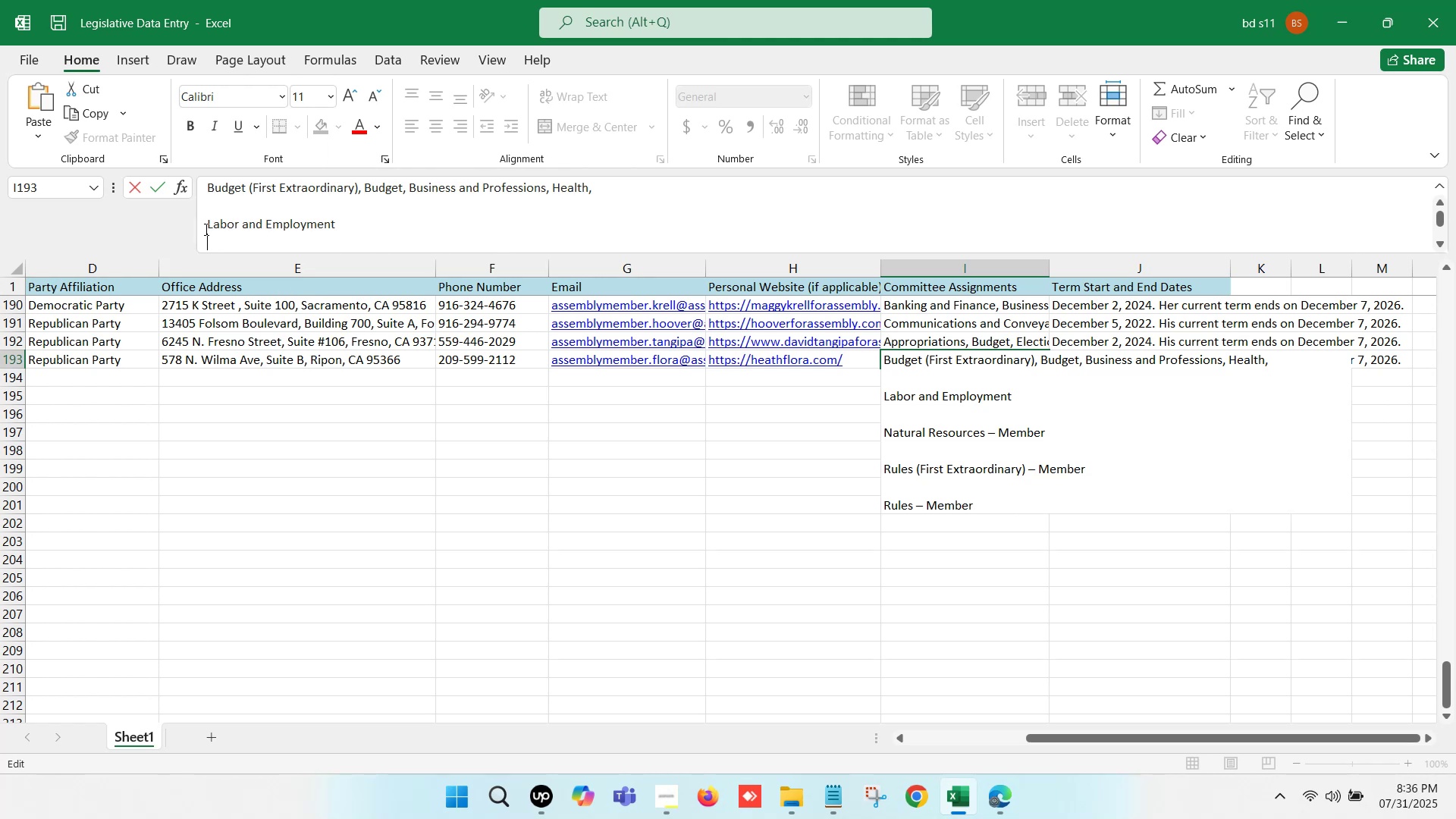 
left_click([205, 227])
 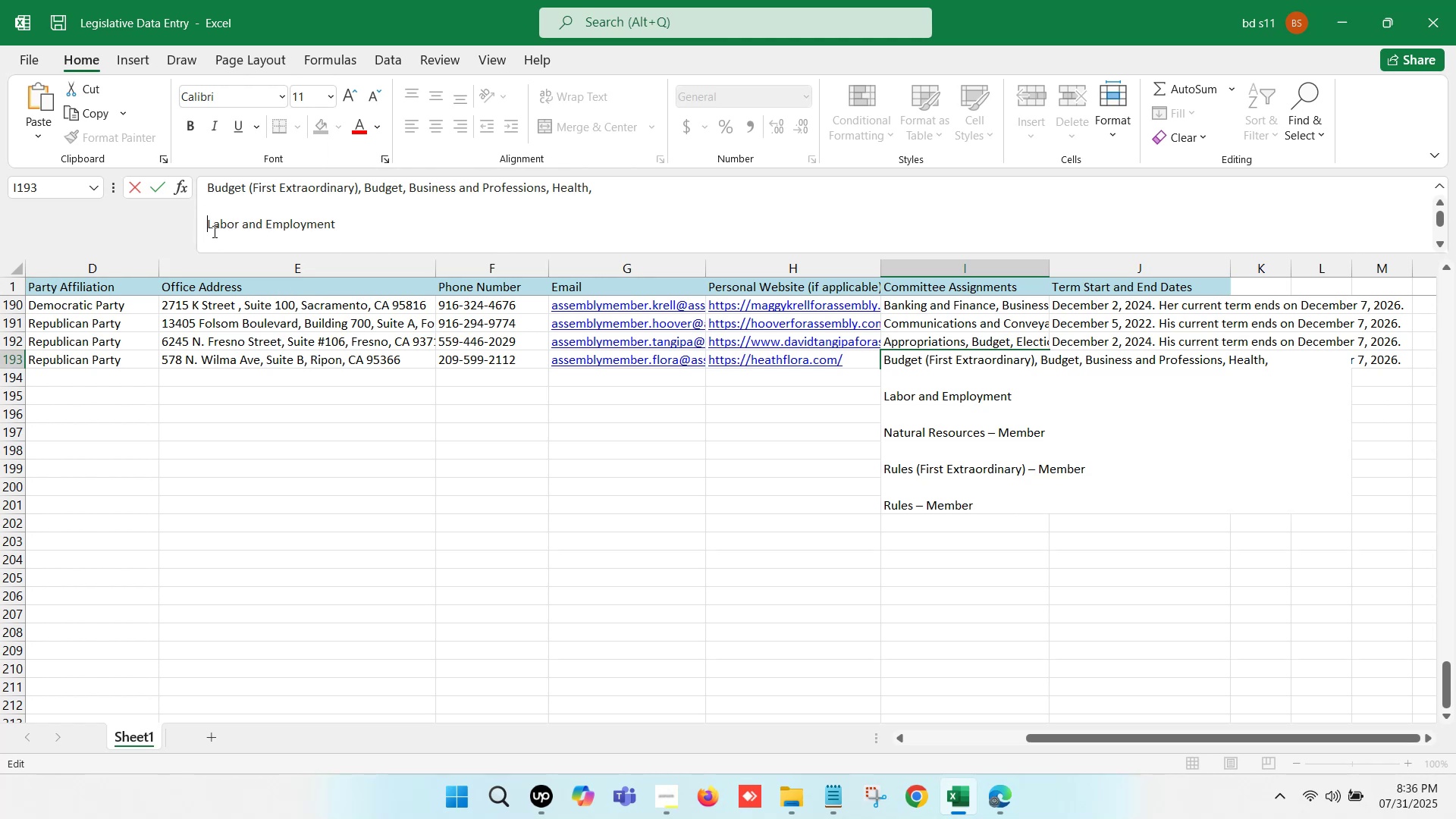 
key(Backspace)
 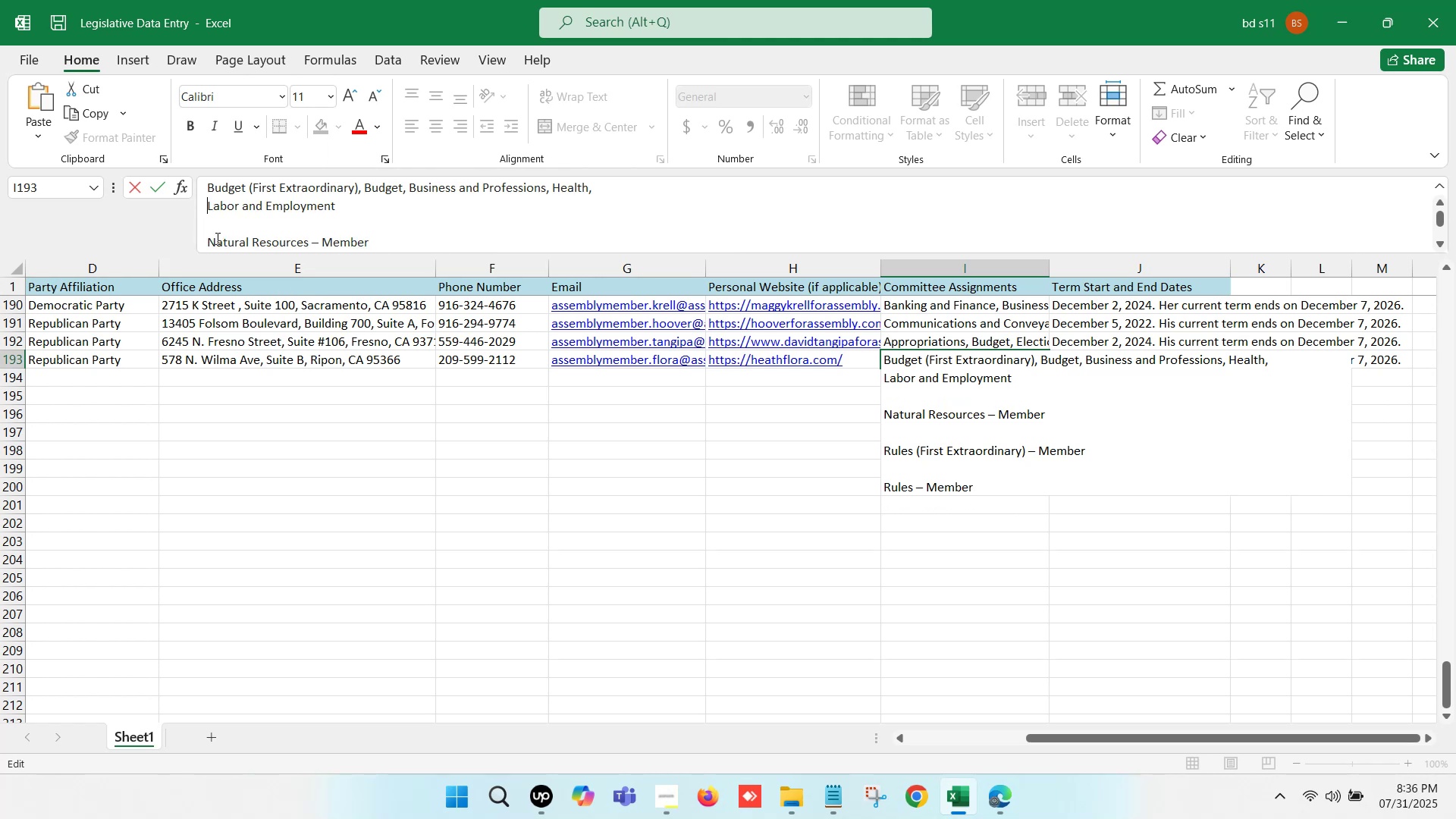 
key(Backspace)
 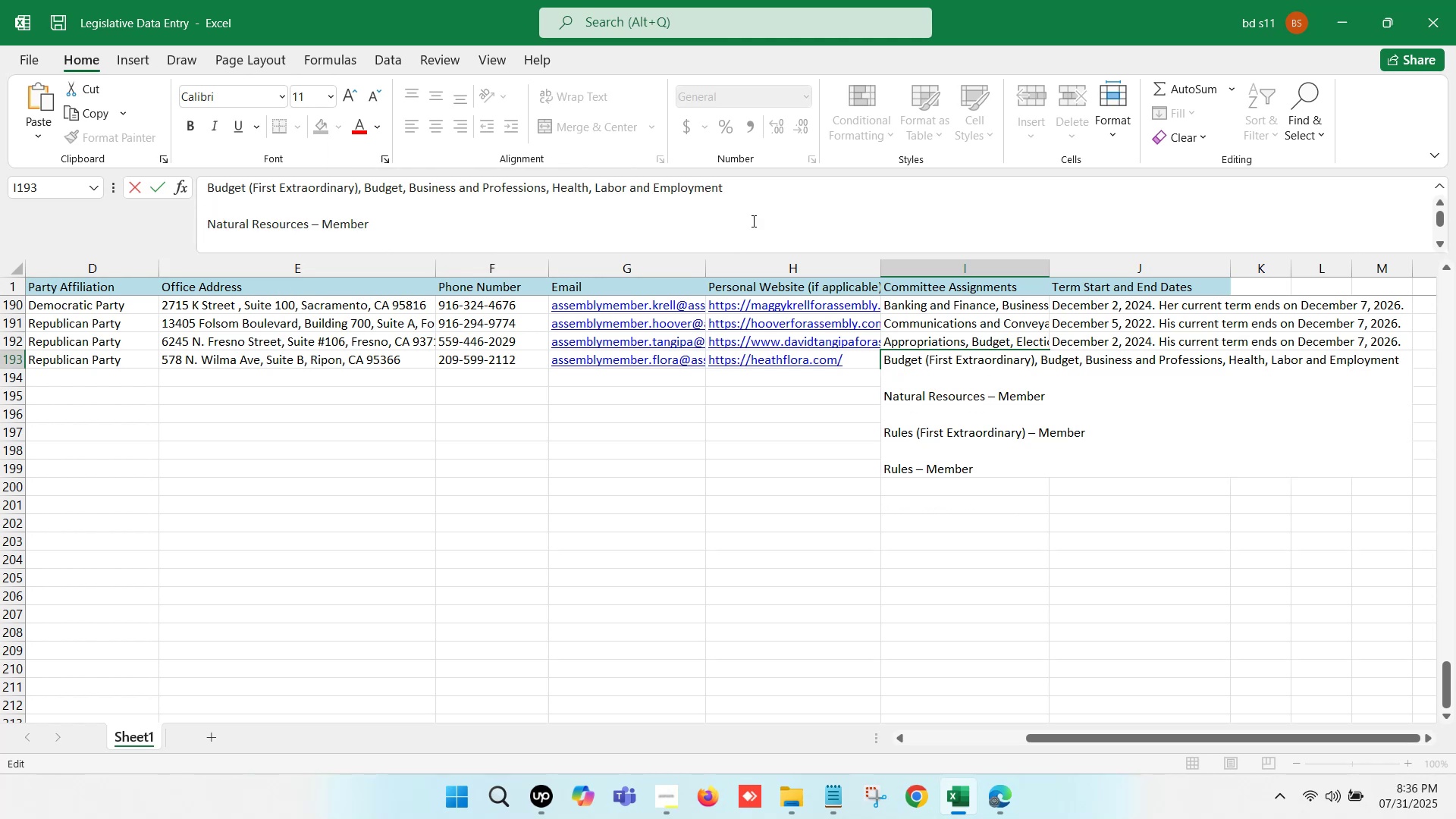 
left_click([759, 187])
 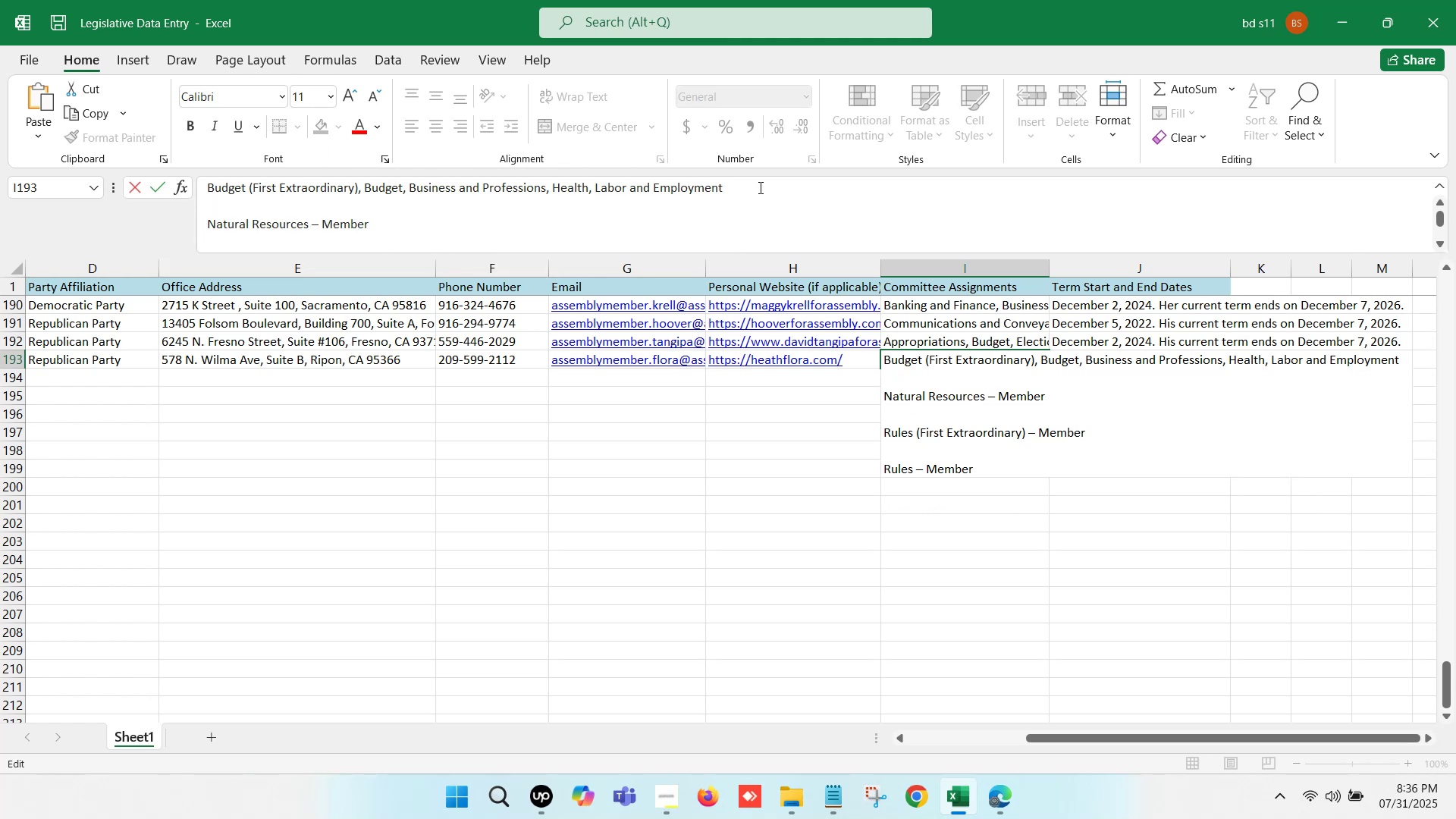 
key(Comma)
 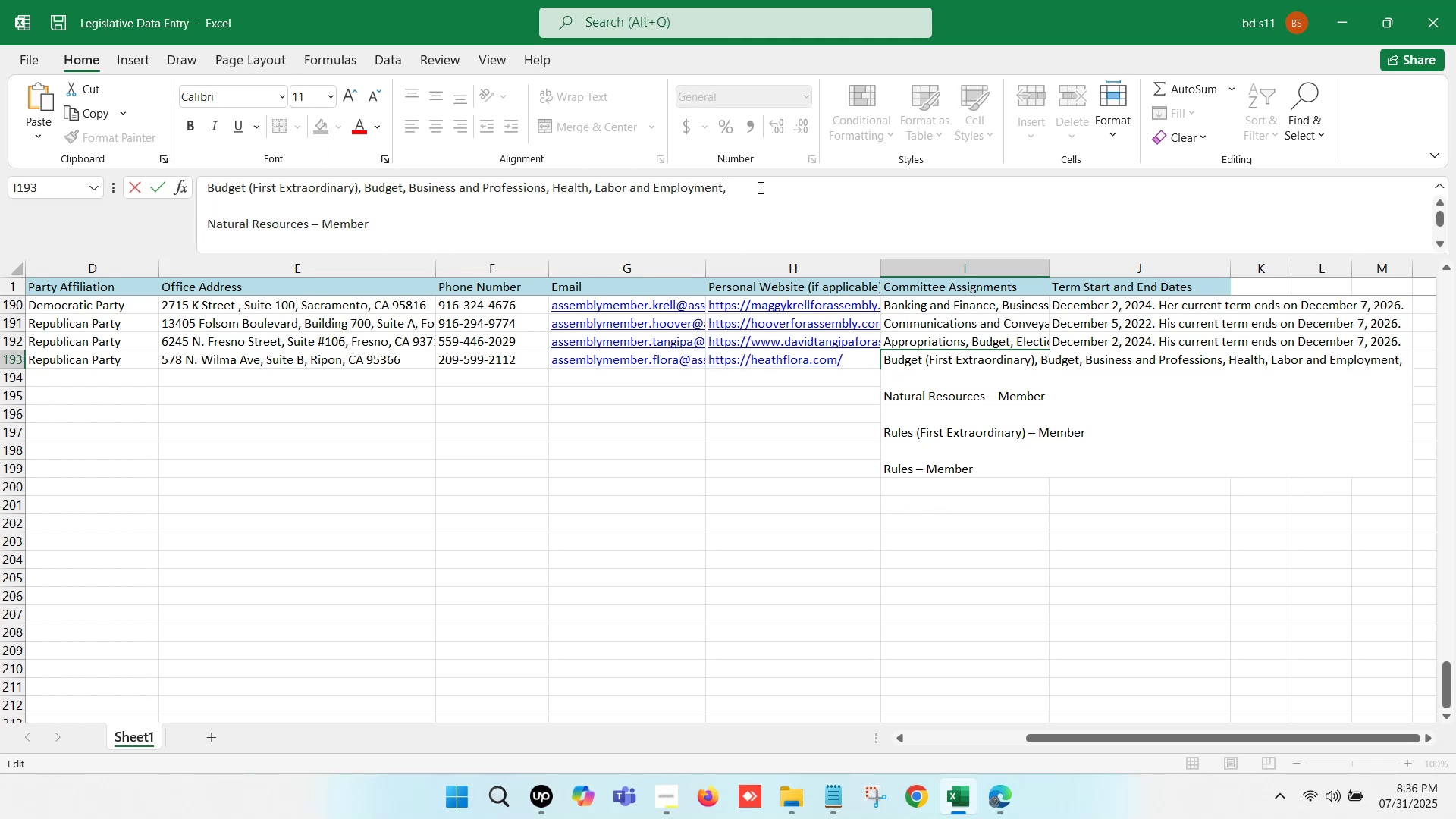 
key(Space)
 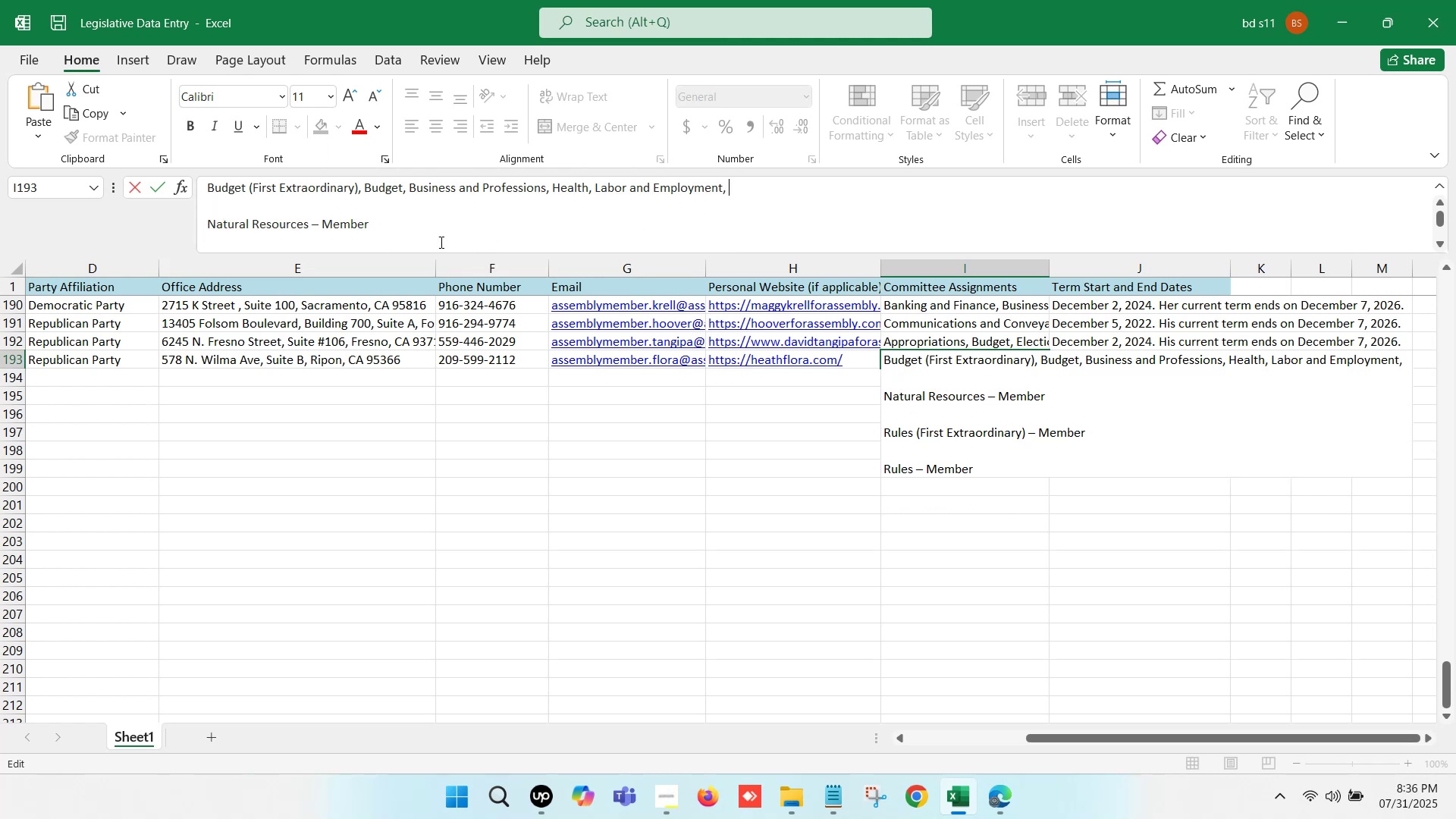 
left_click_drag(start_coordinate=[400, 228], to_coordinate=[308, 220])
 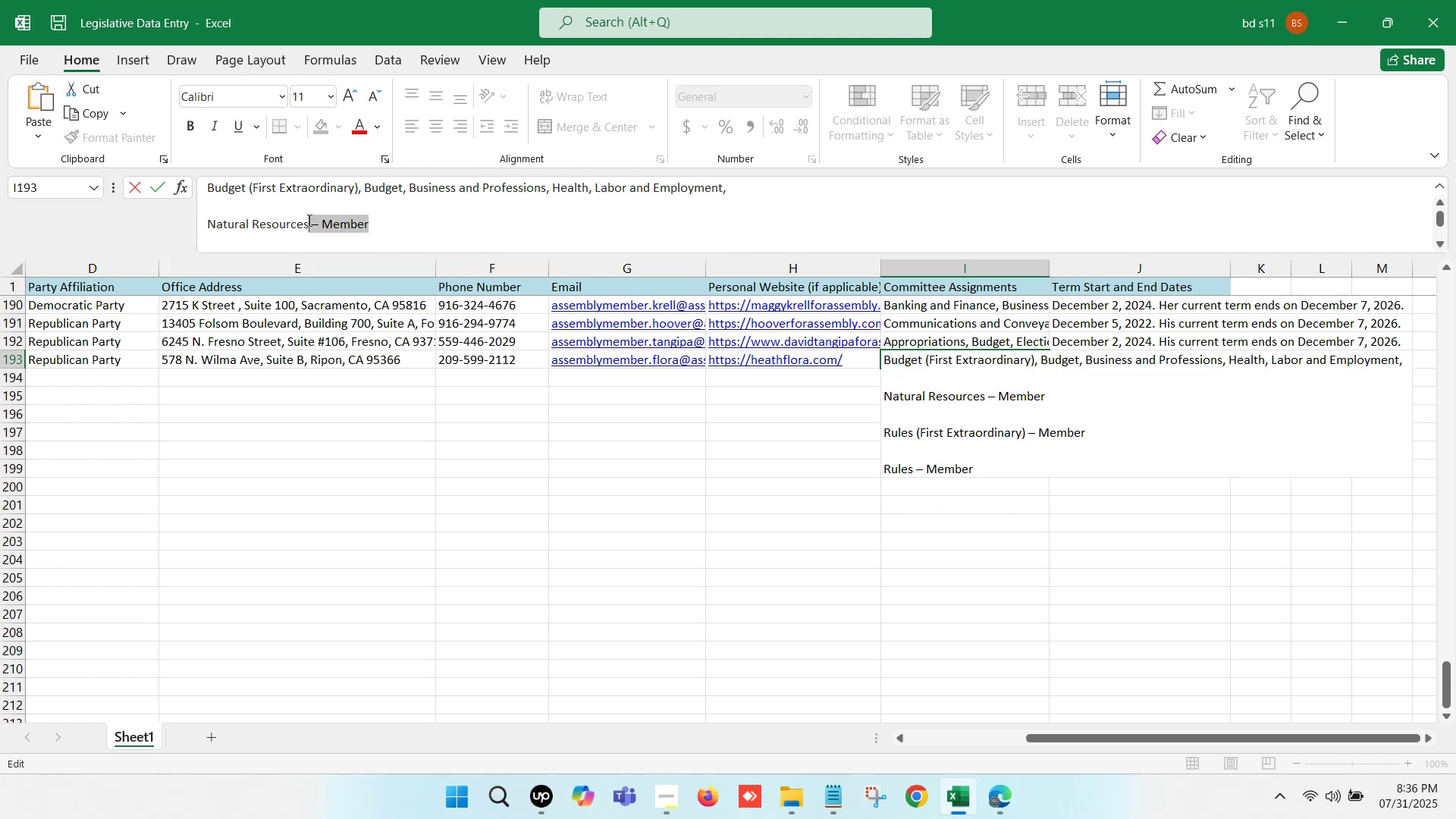 
key(Backspace)
 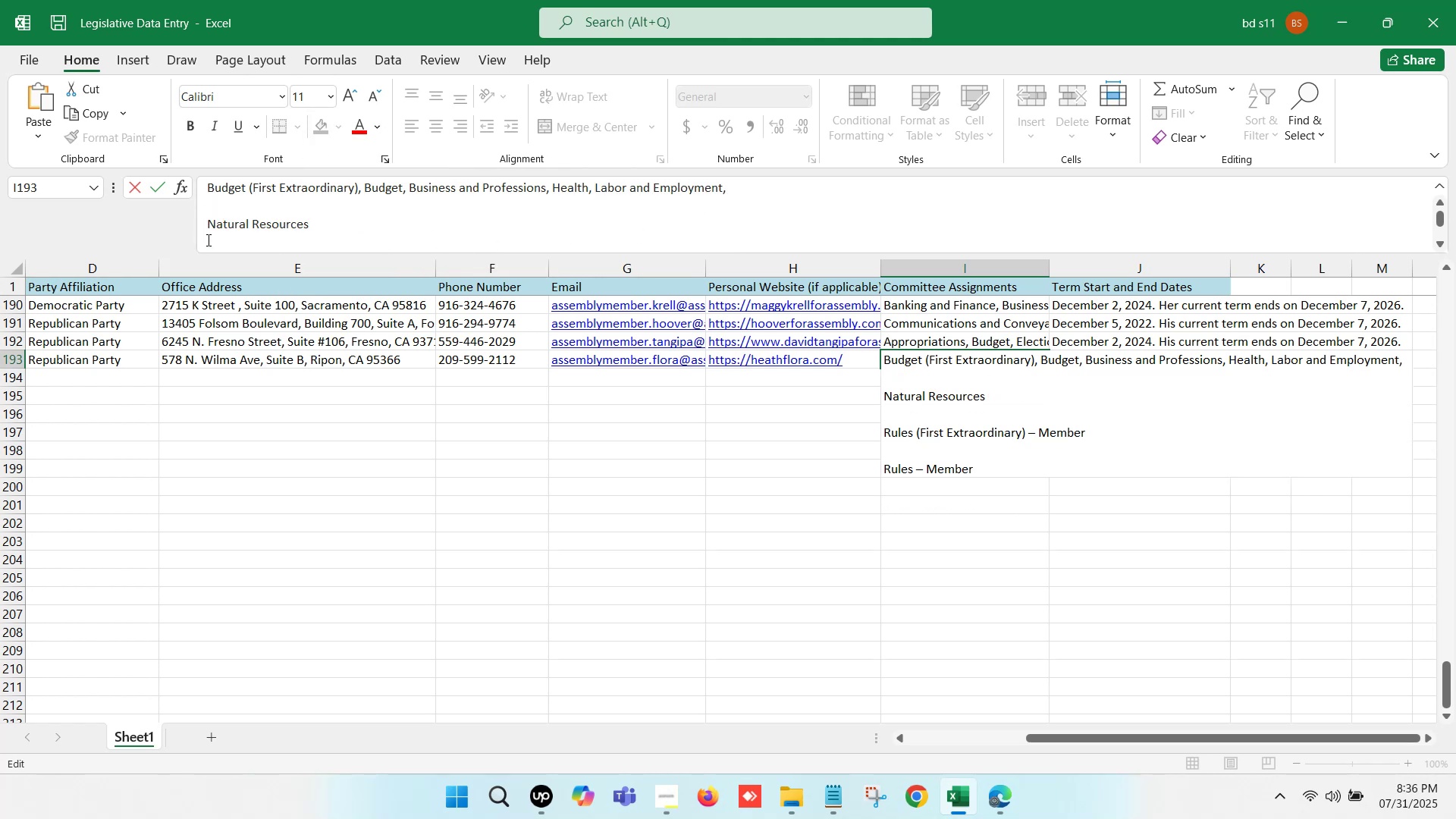 
left_click([207, 232])
 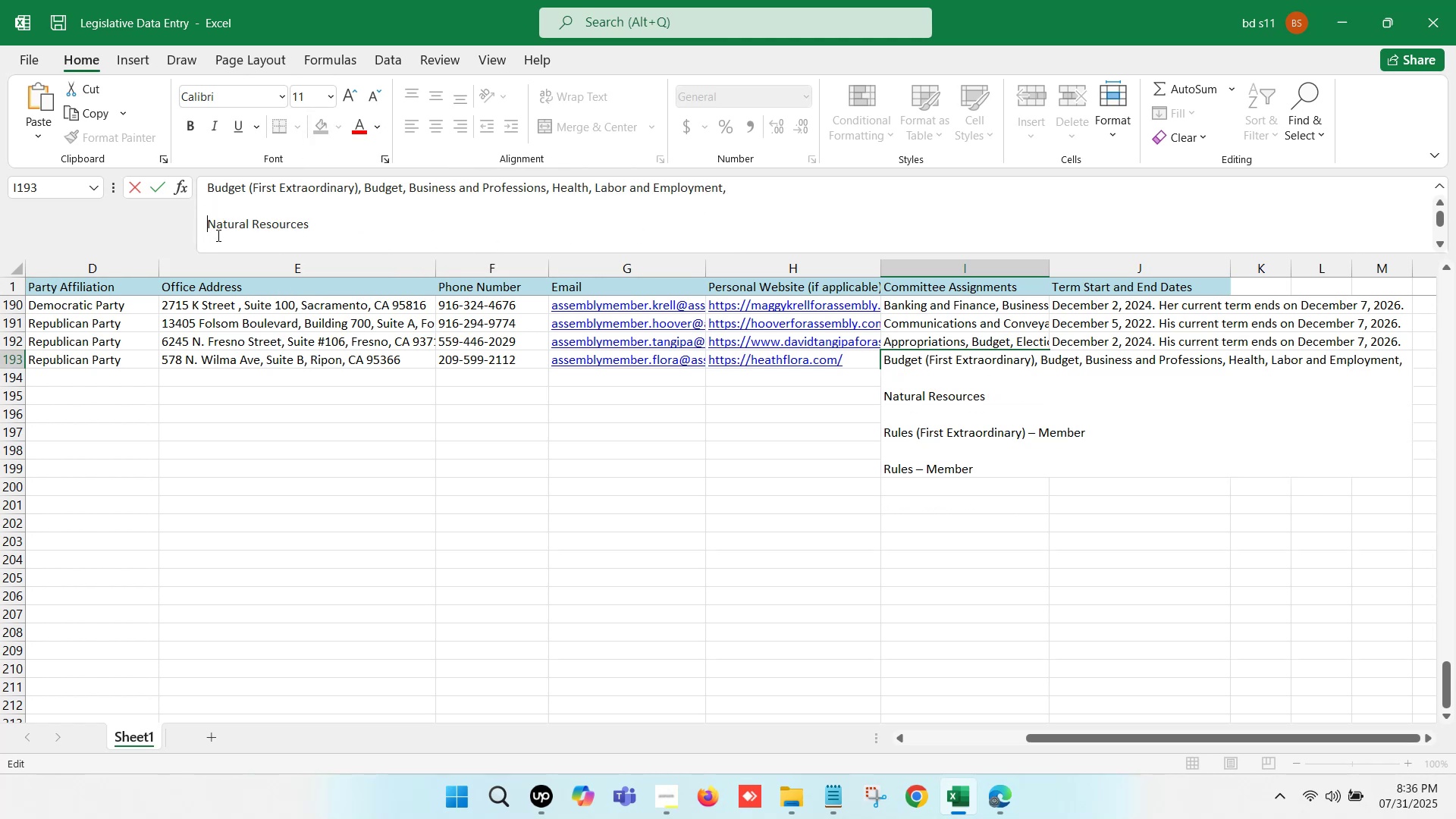 
key(Backspace)
 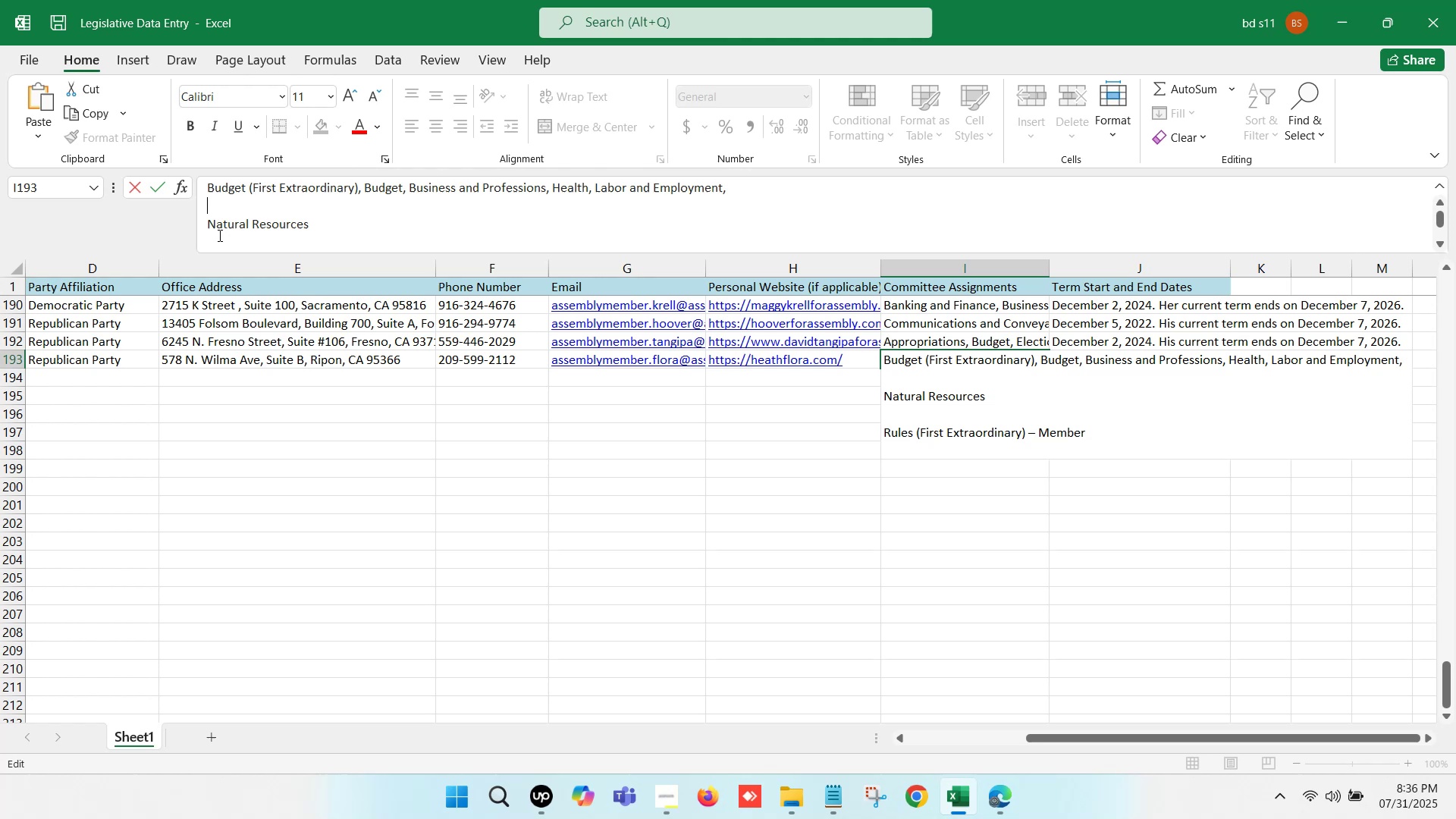 
key(Backspace)
 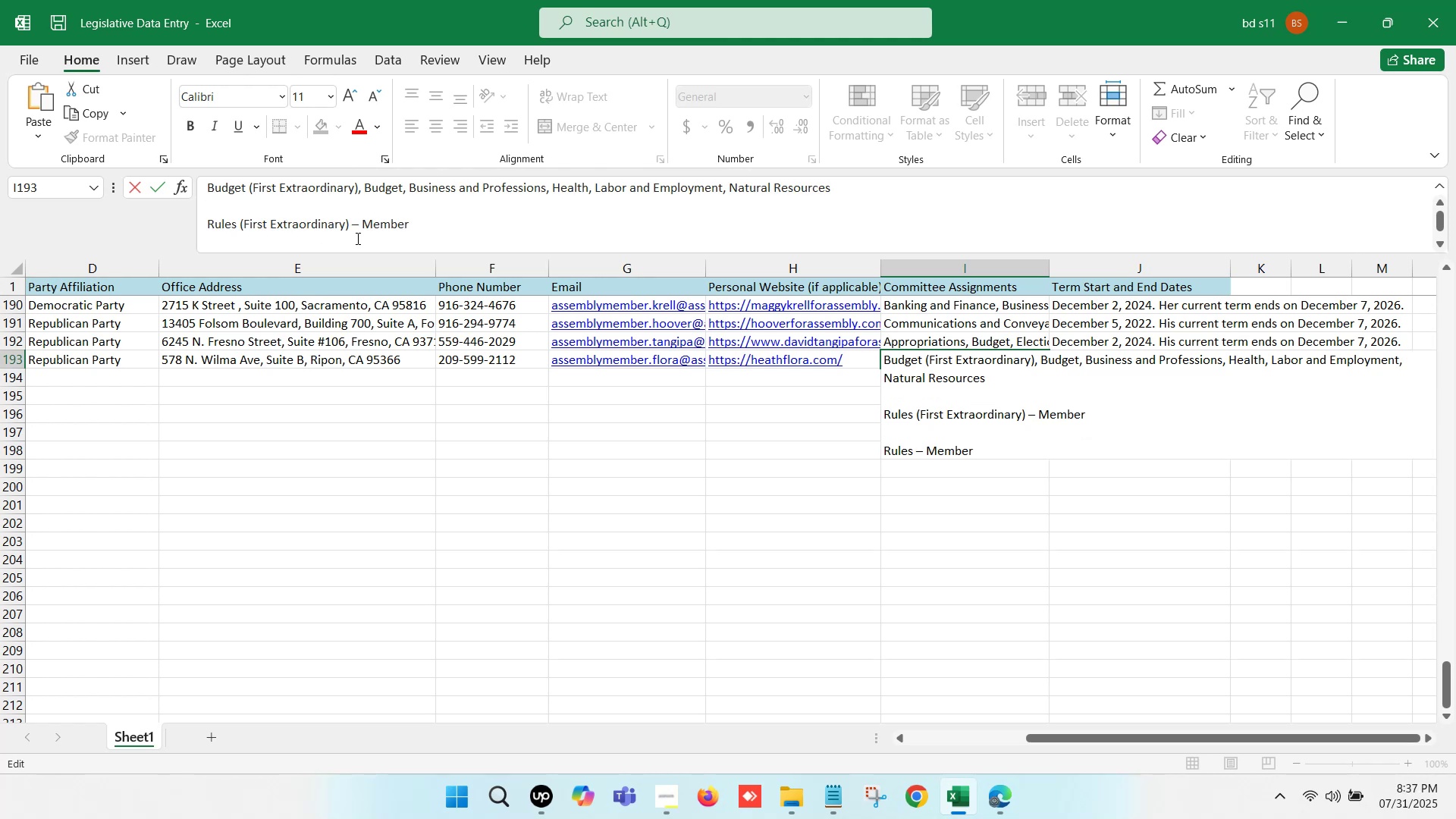 
left_click_drag(start_coordinate=[425, 231], to_coordinate=[349, 224])
 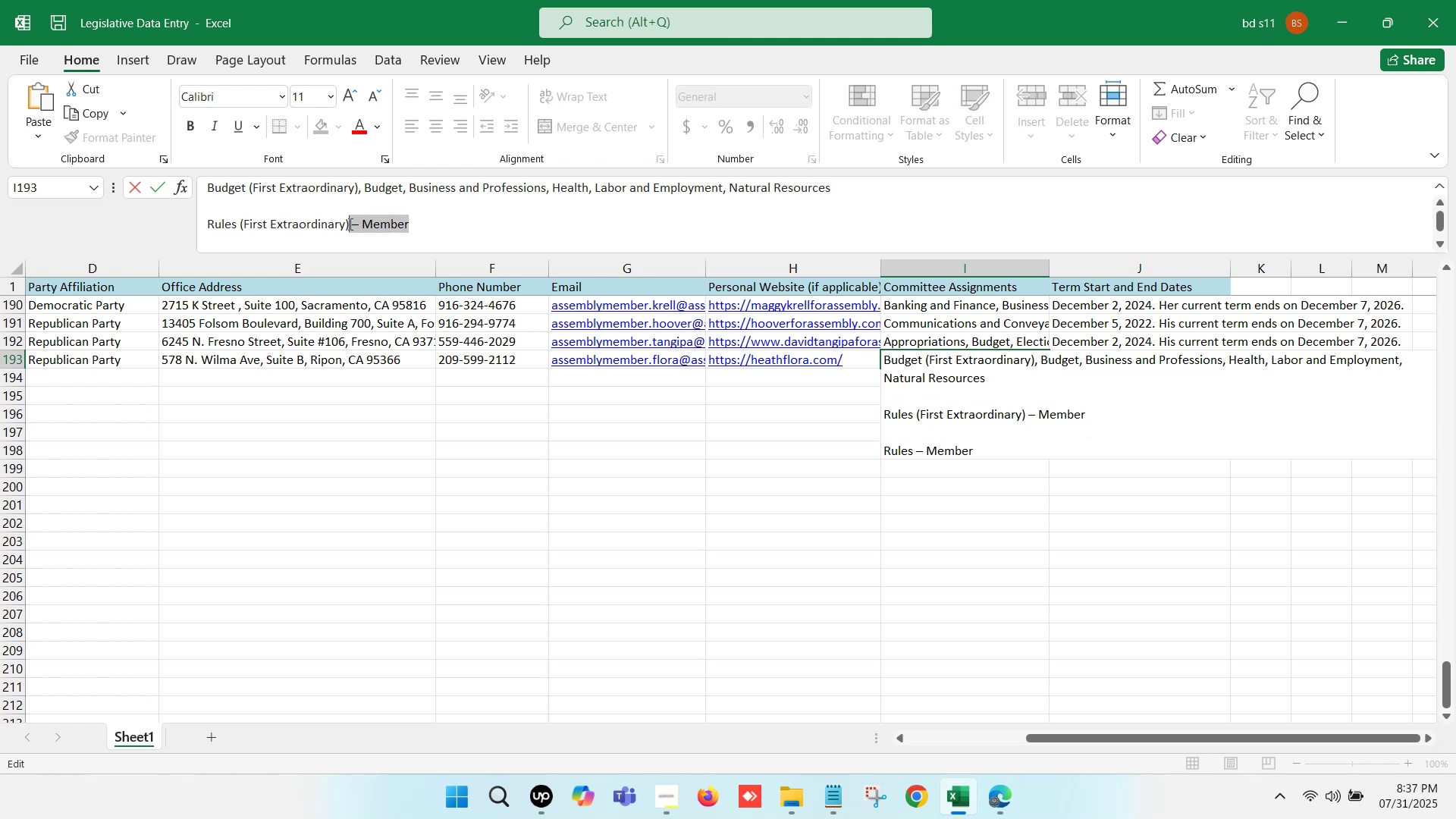 
key(Backspace)
 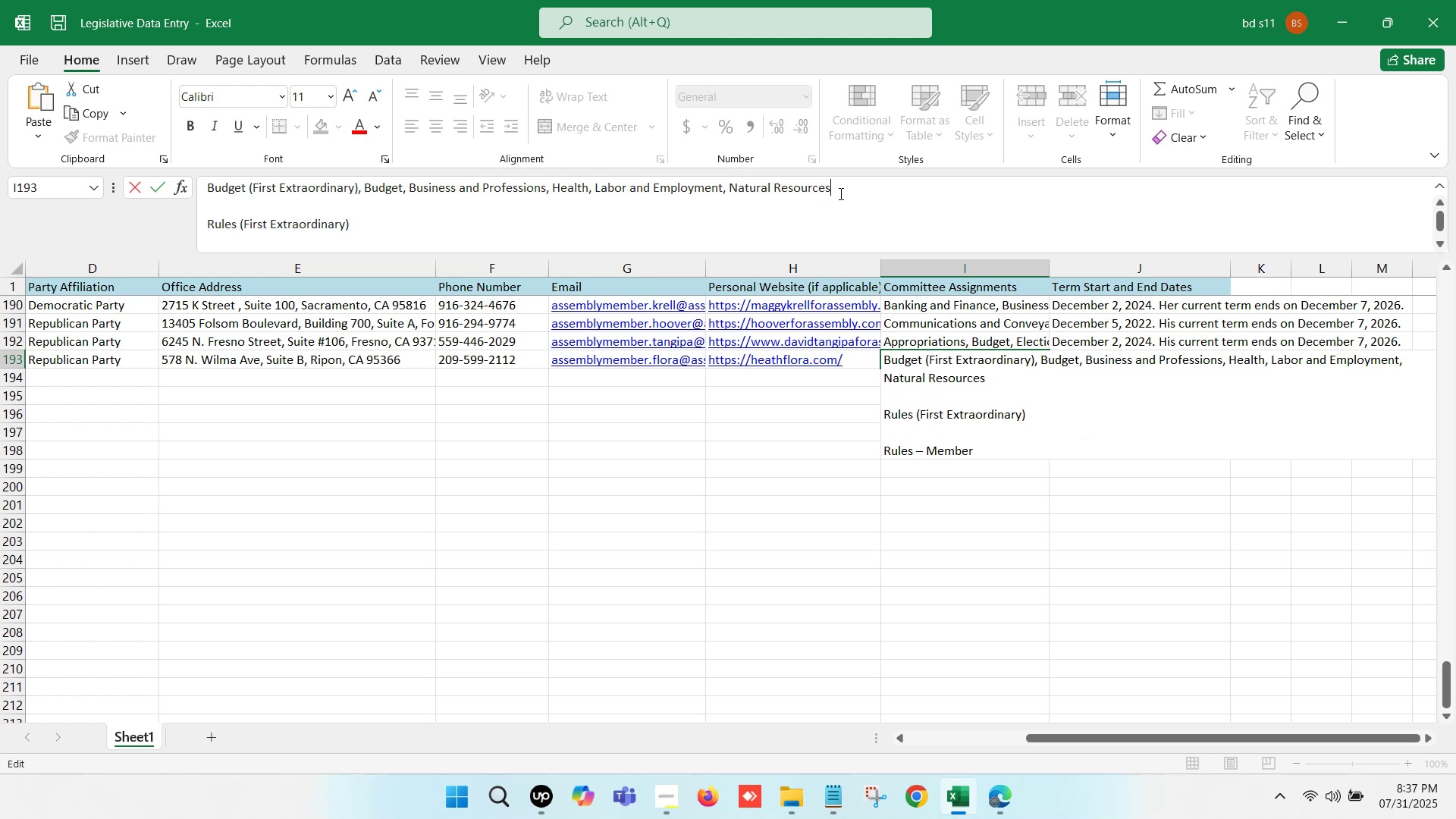 
key(Comma)
 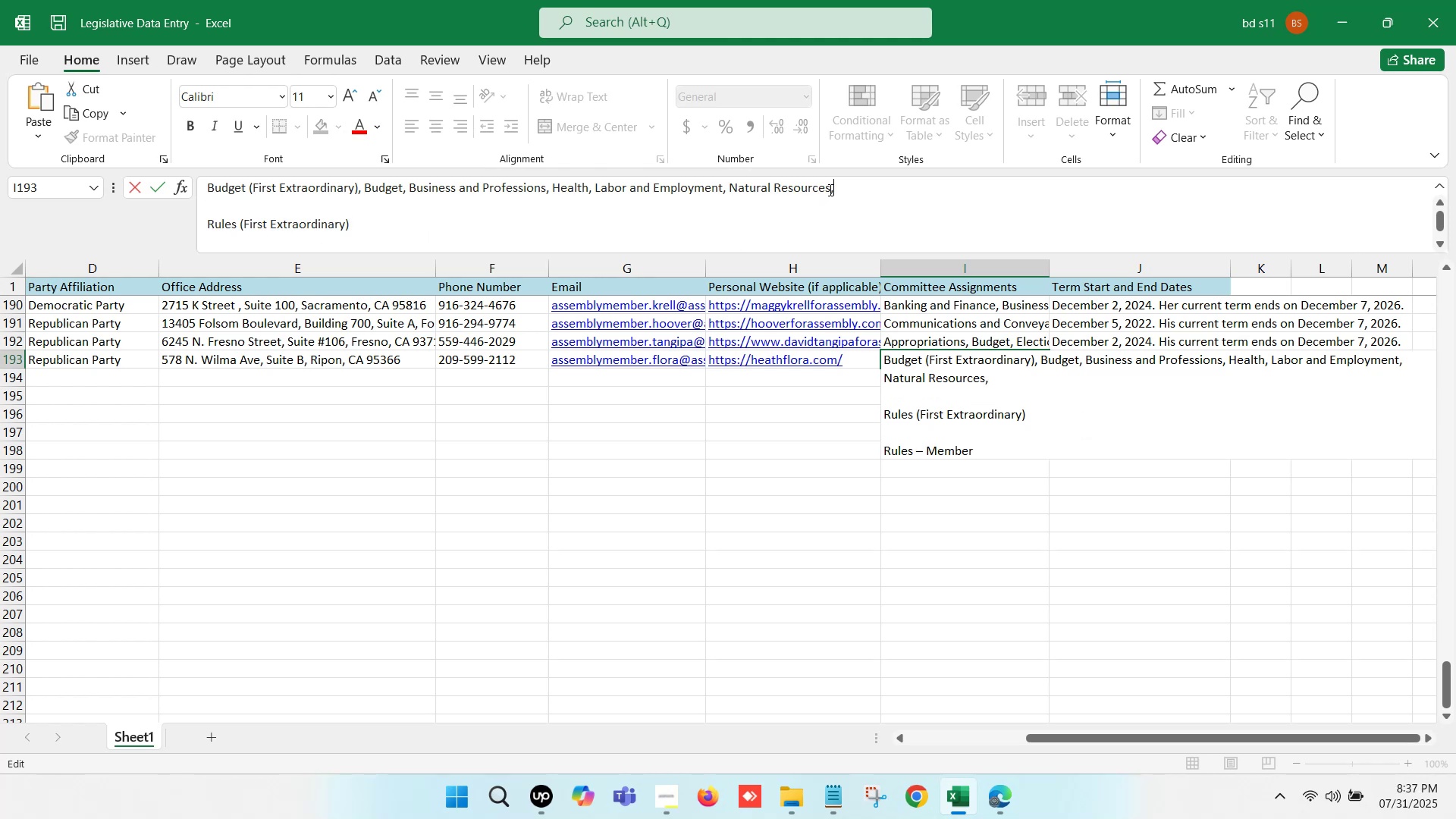 
key(Space)
 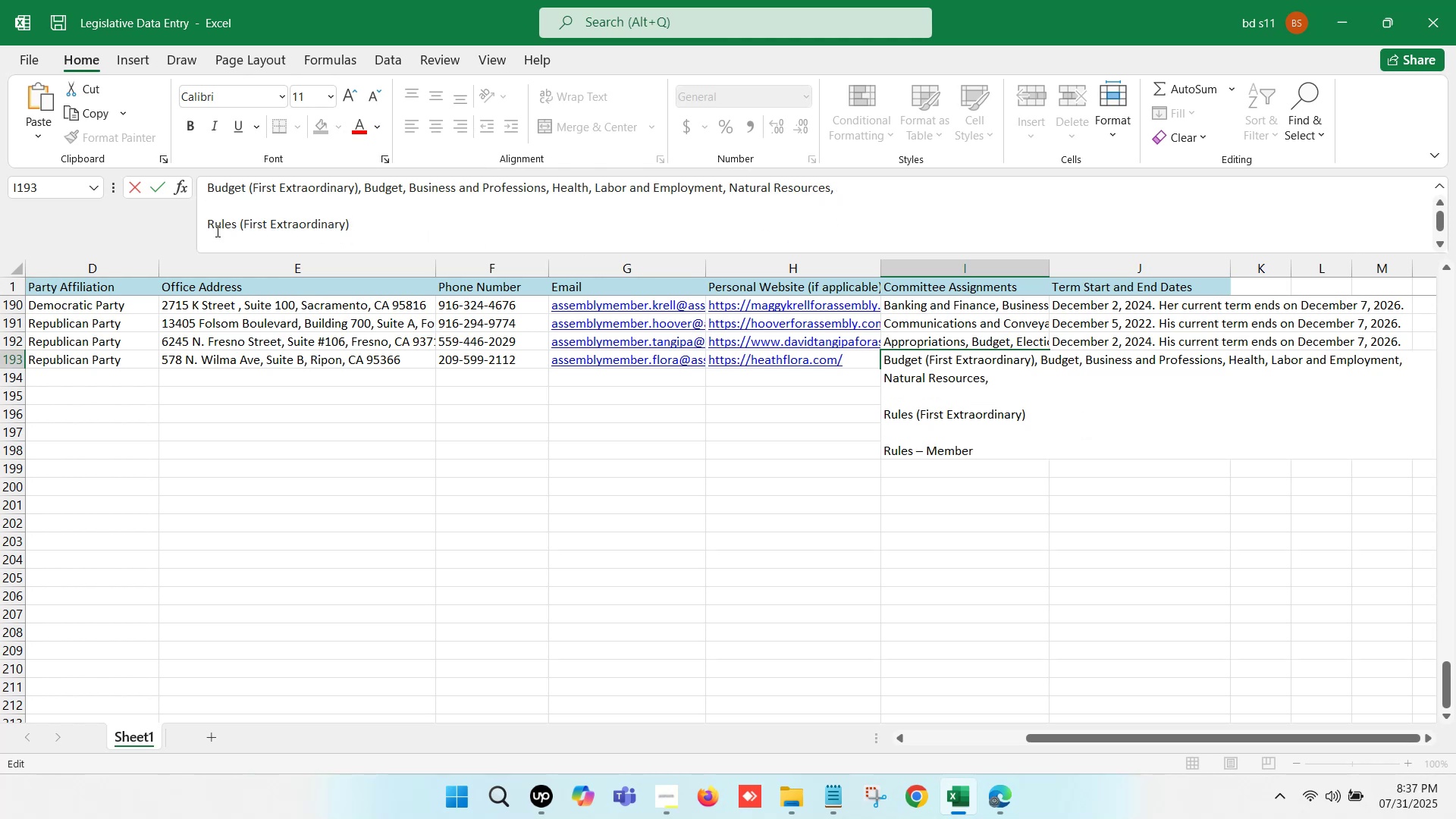 
left_click([214, 218])
 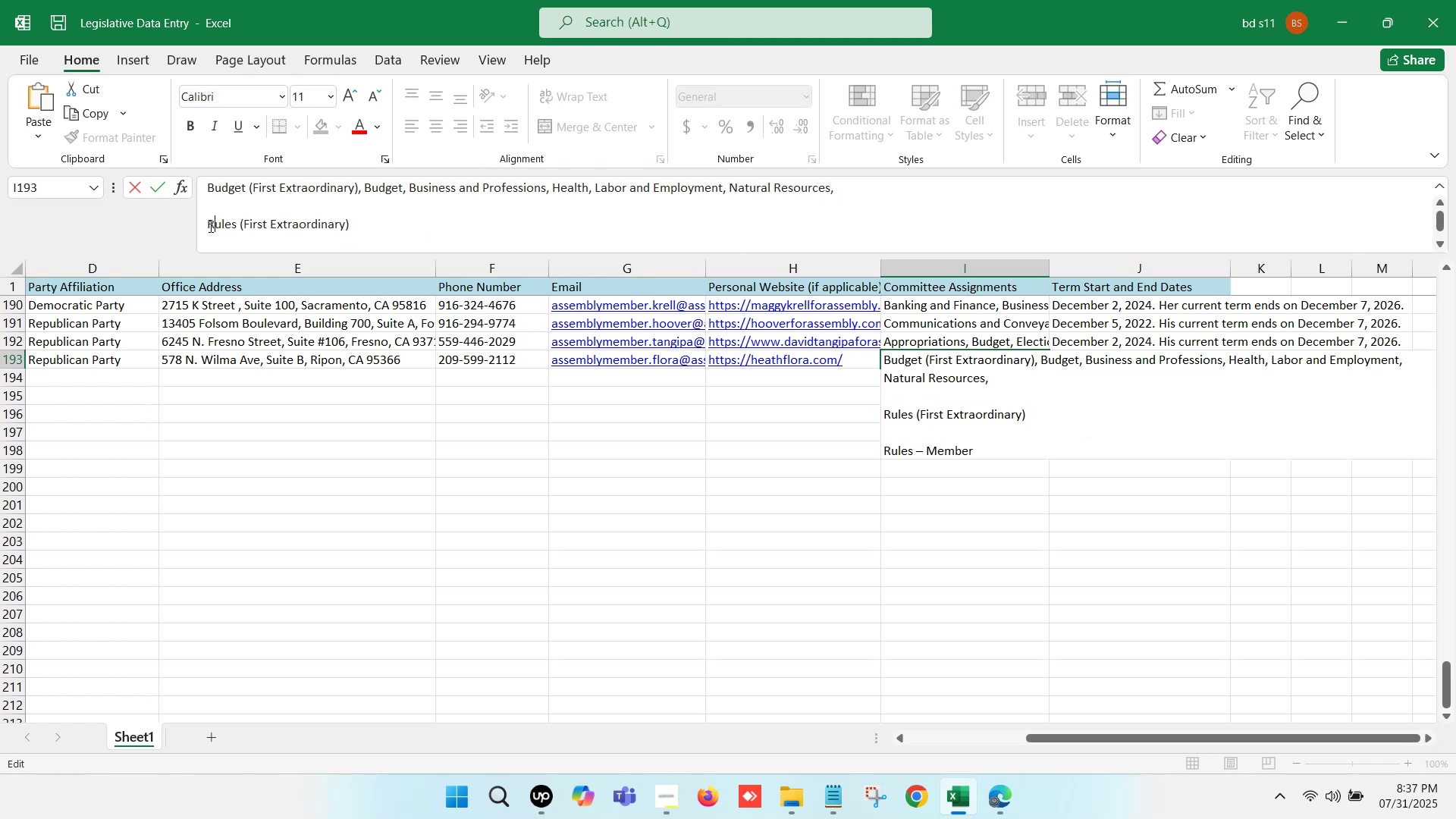 
left_click([208, 226])
 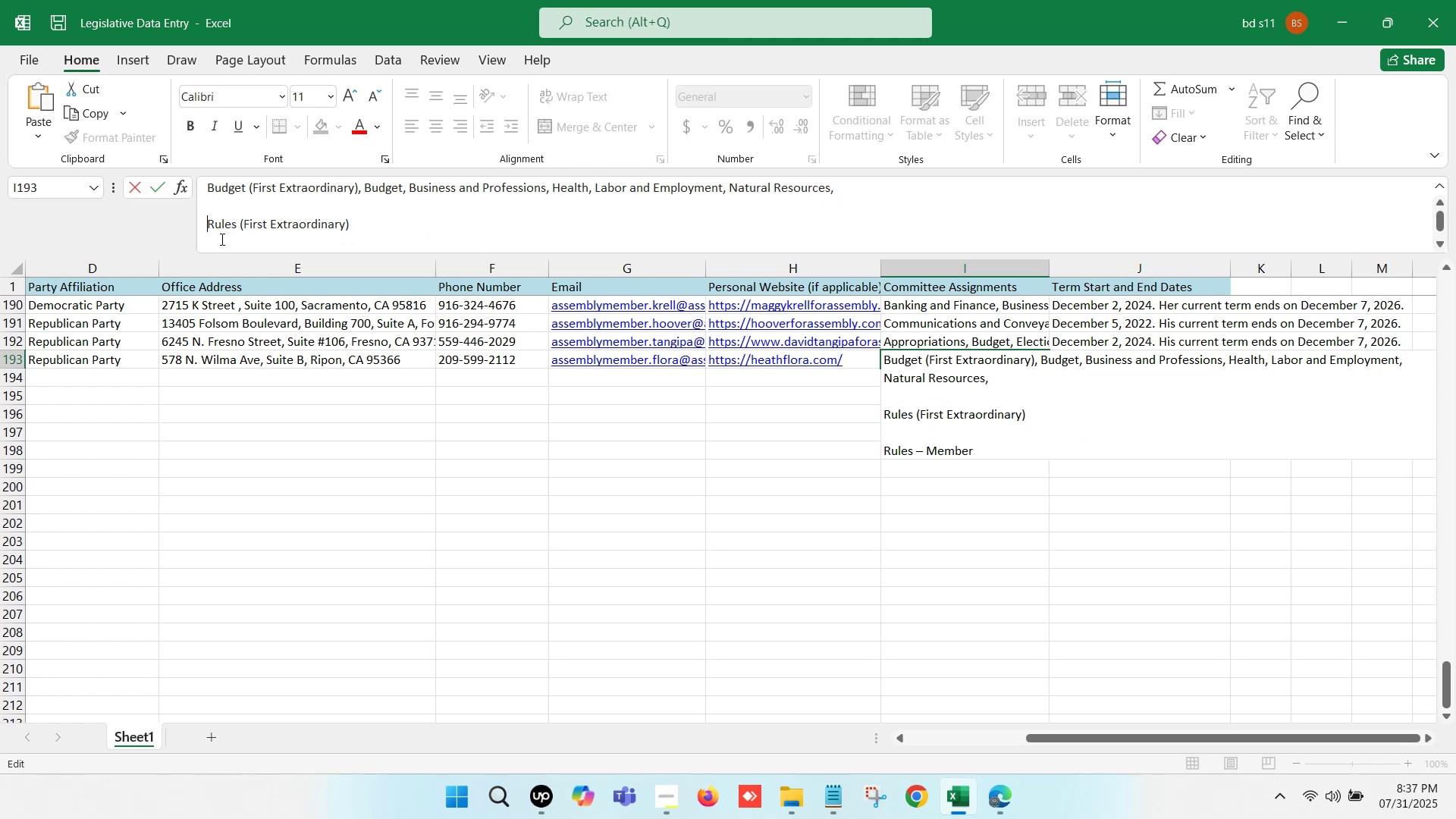 
key(Backspace)
 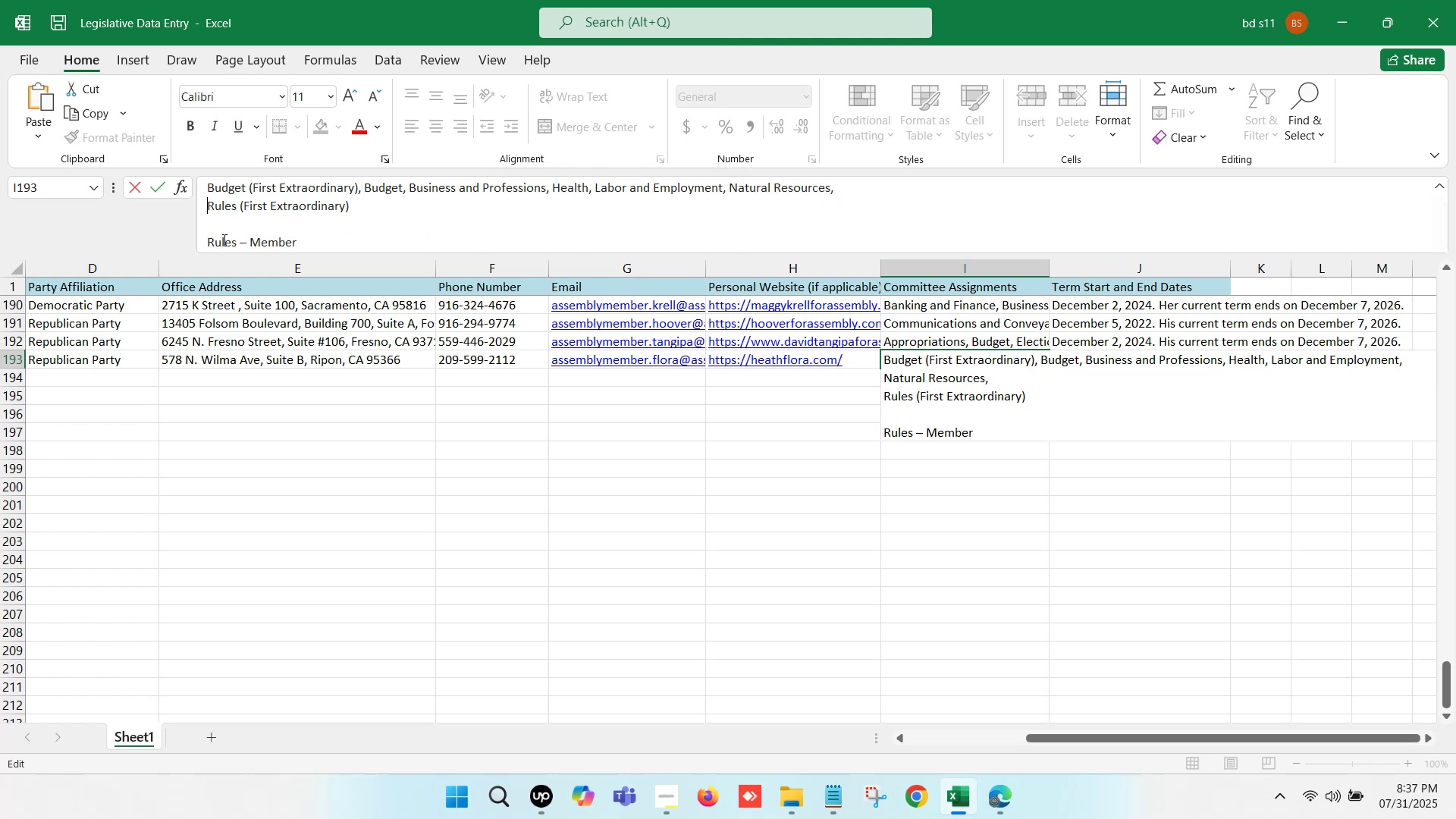 
key(Backspace)
 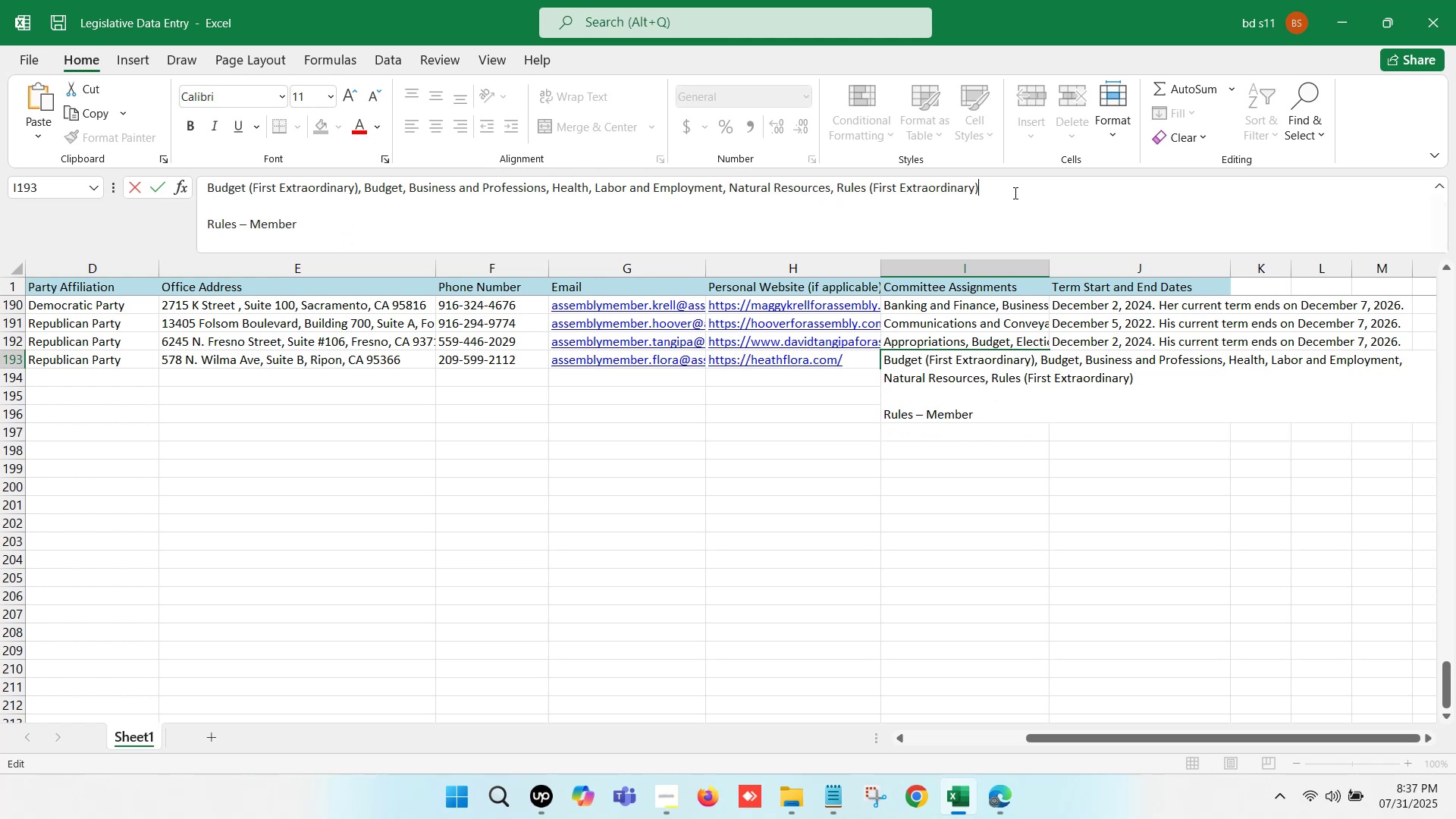 
key(Comma)
 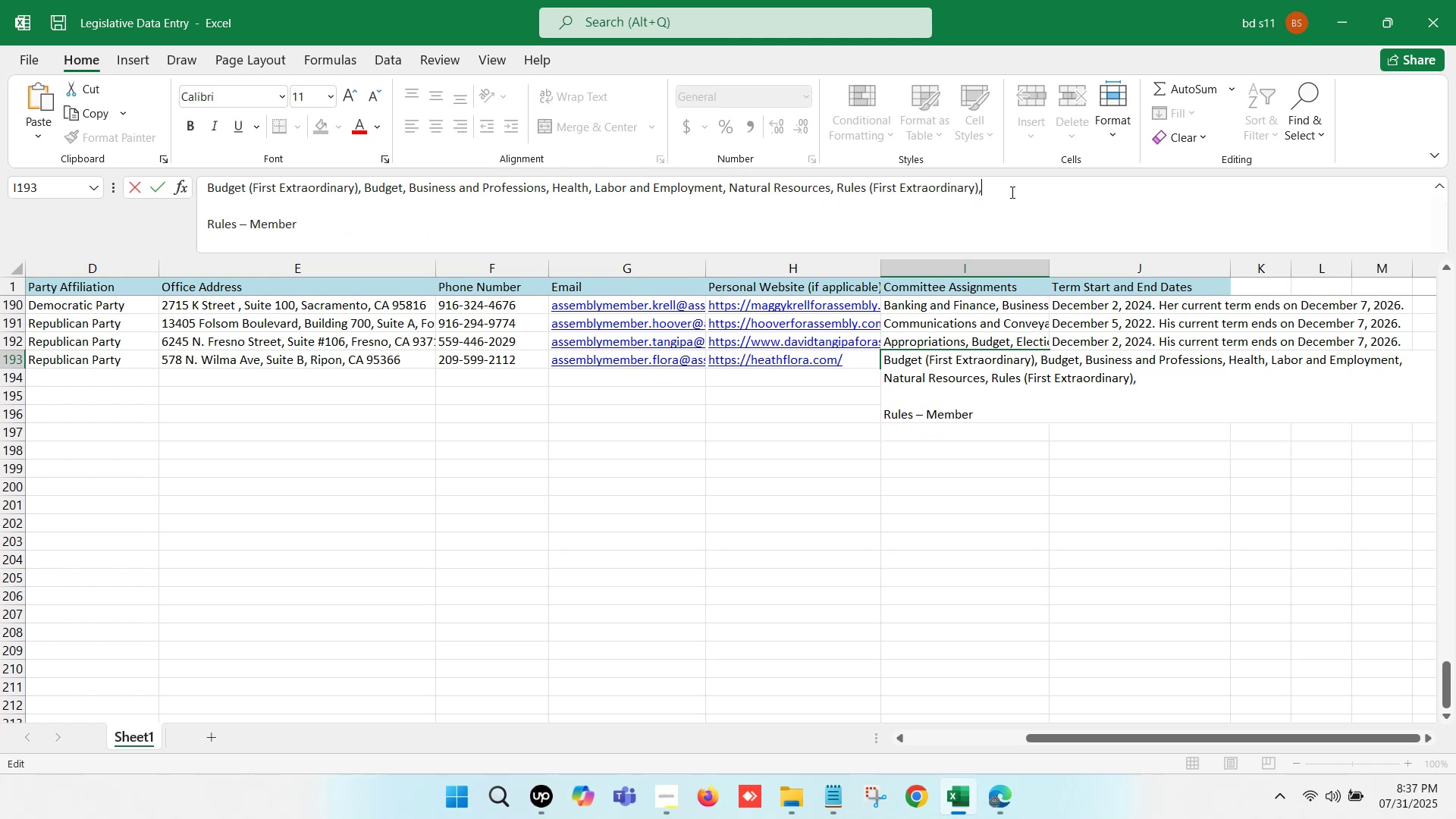 
key(Space)
 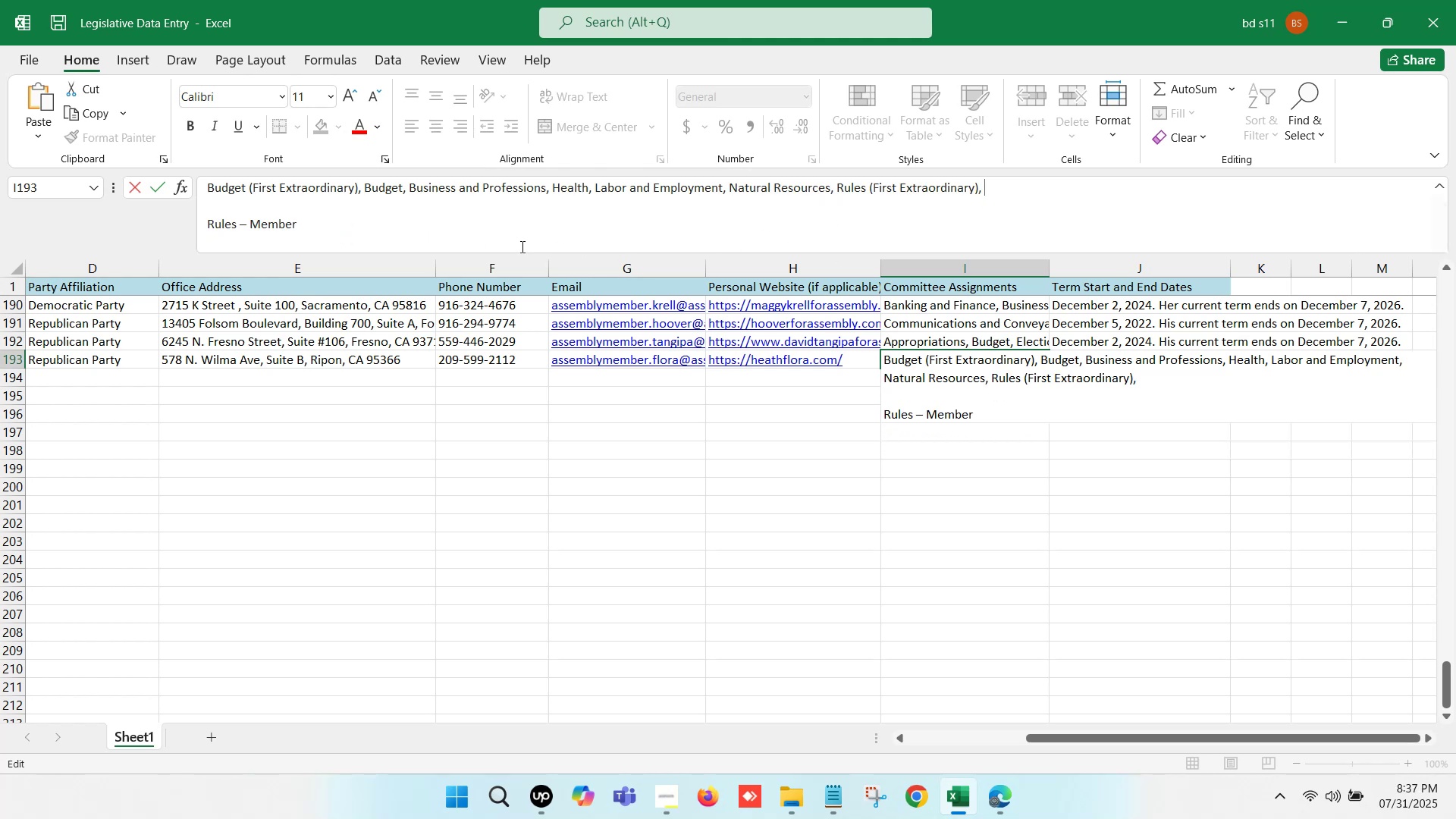 
left_click_drag(start_coordinate=[369, 225], to_coordinate=[231, 223])
 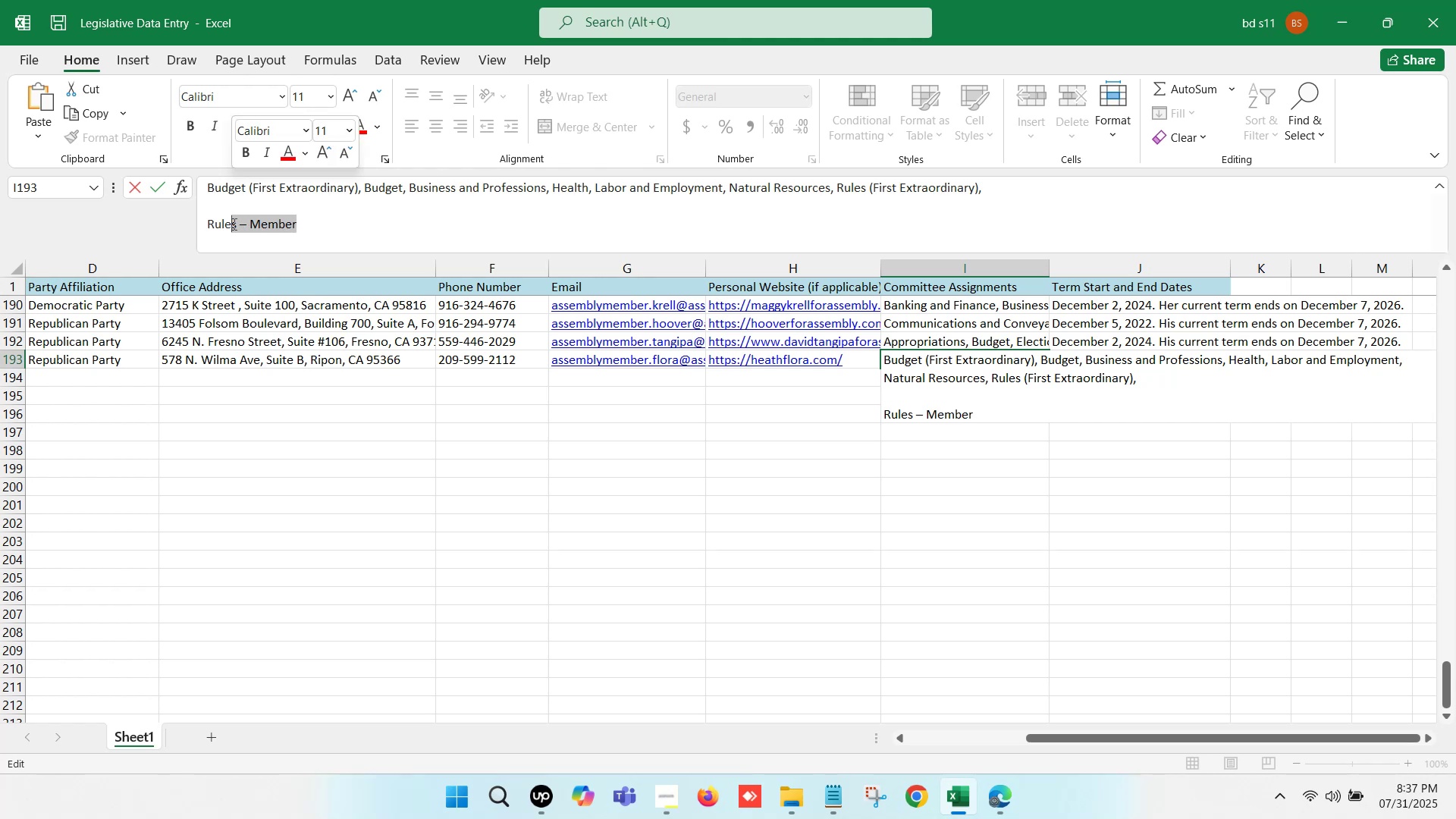 
left_click([234, 224])
 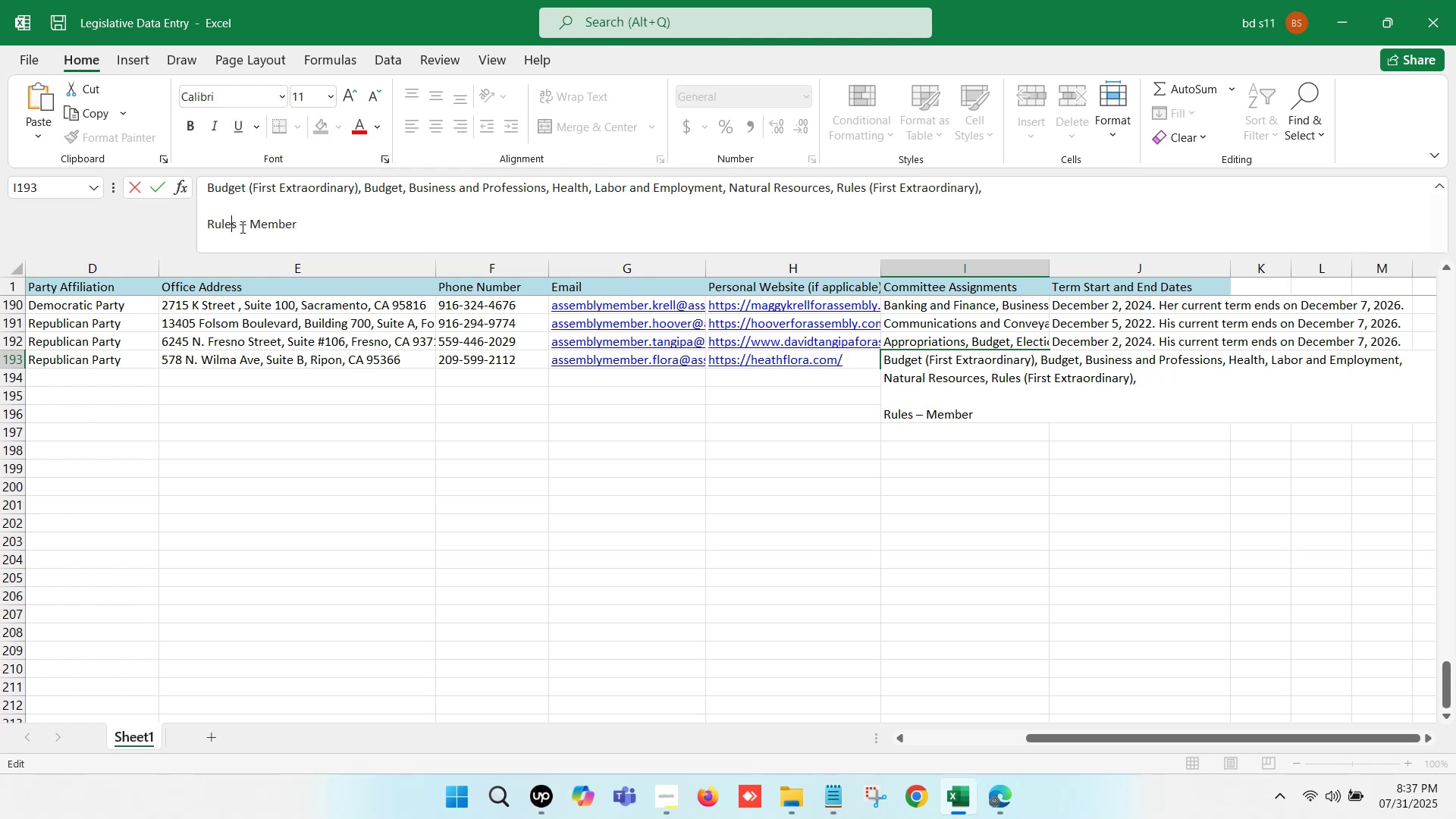 
left_click_drag(start_coordinate=[317, 228], to_coordinate=[236, 224])
 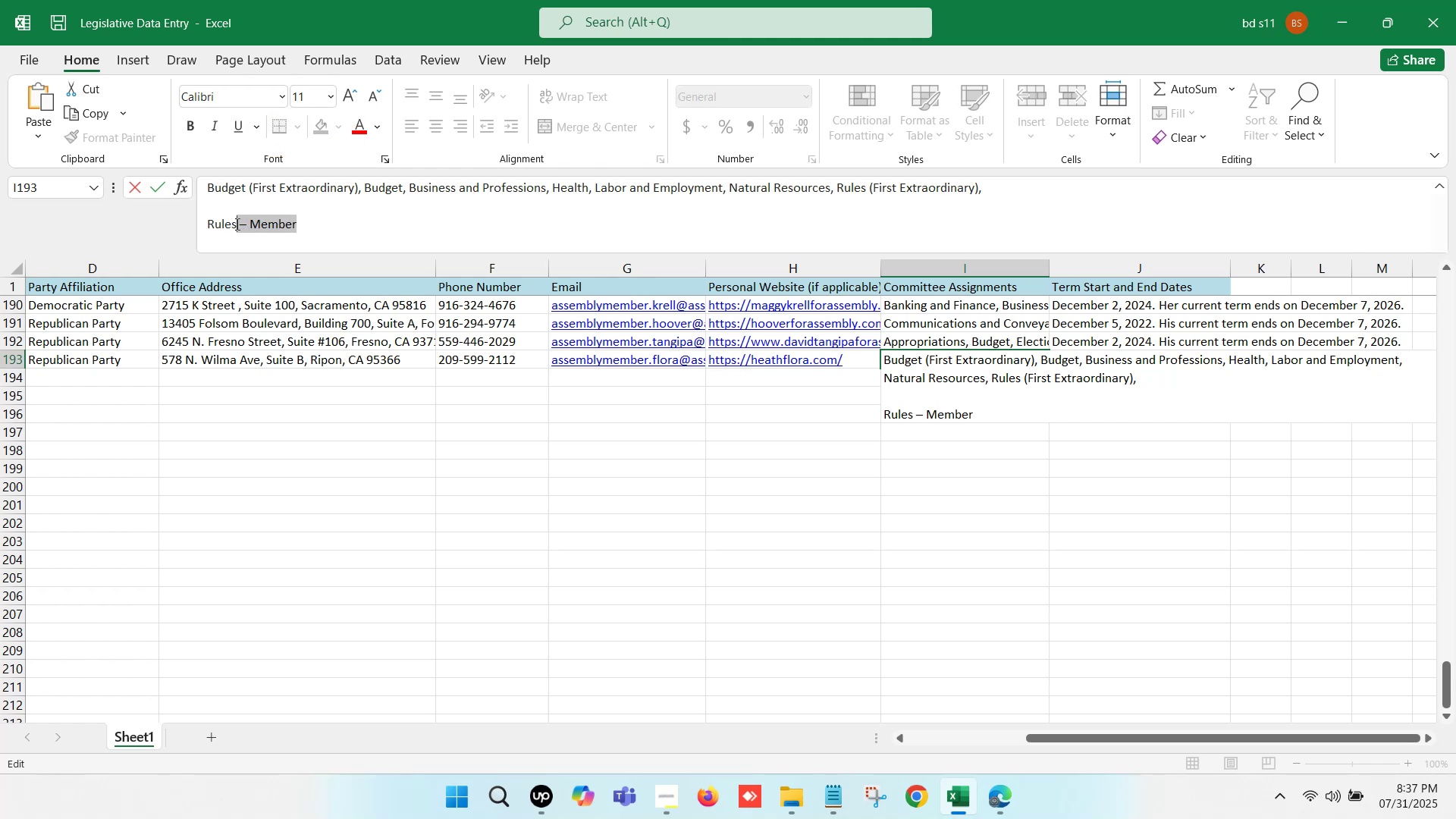 
key(Backspace)
 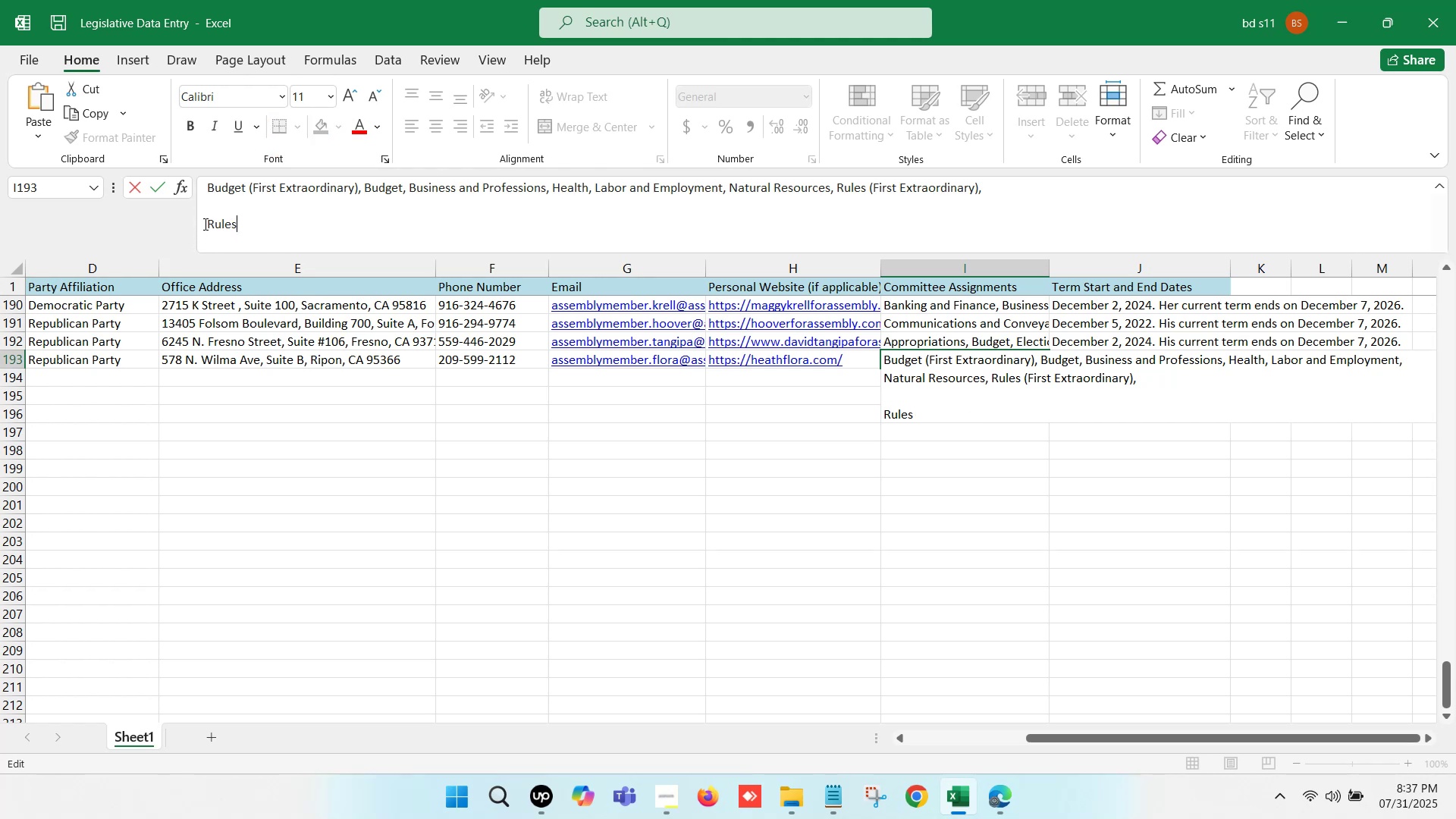 
key(Backspace)
 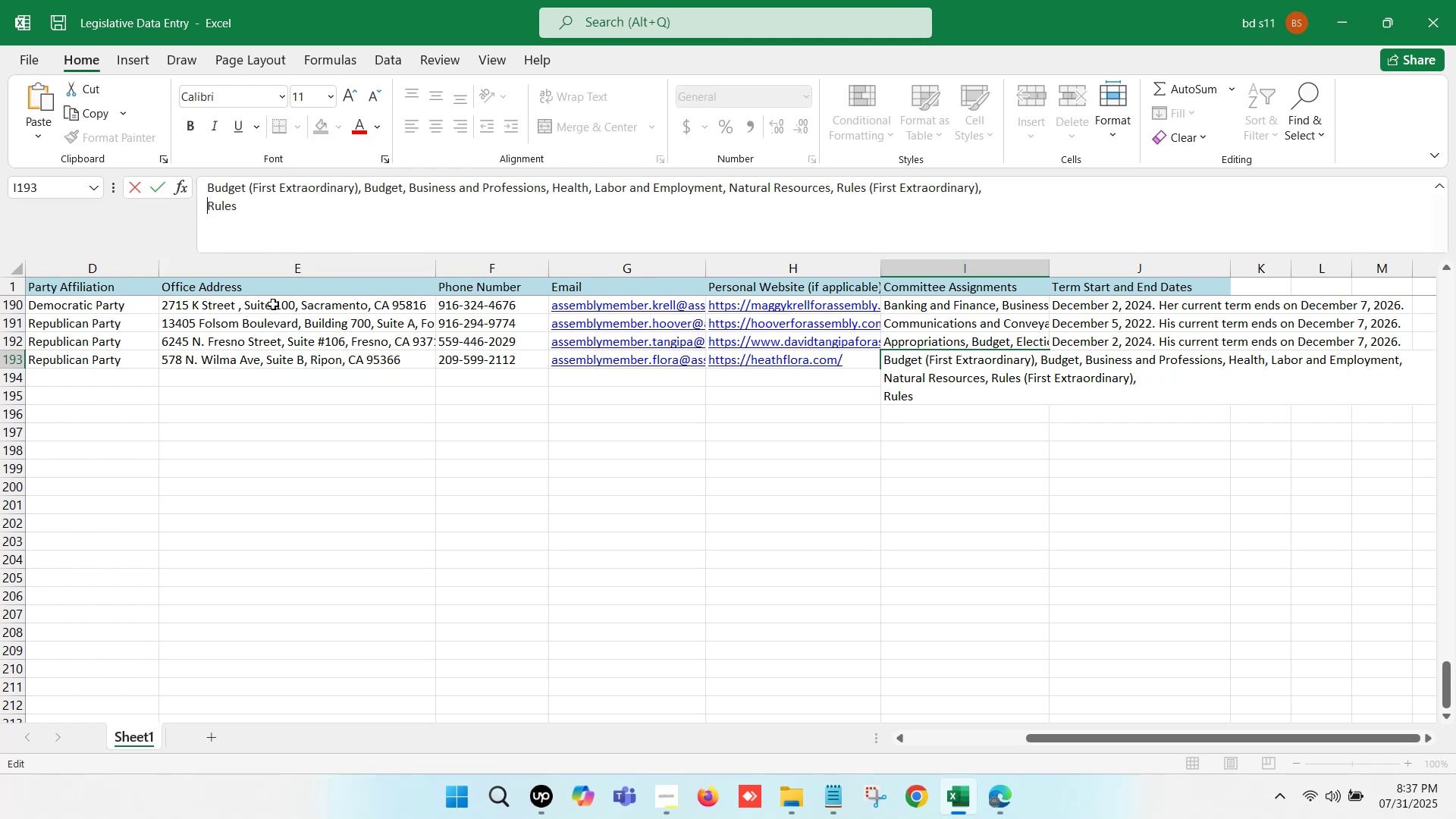 
key(Backspace)
 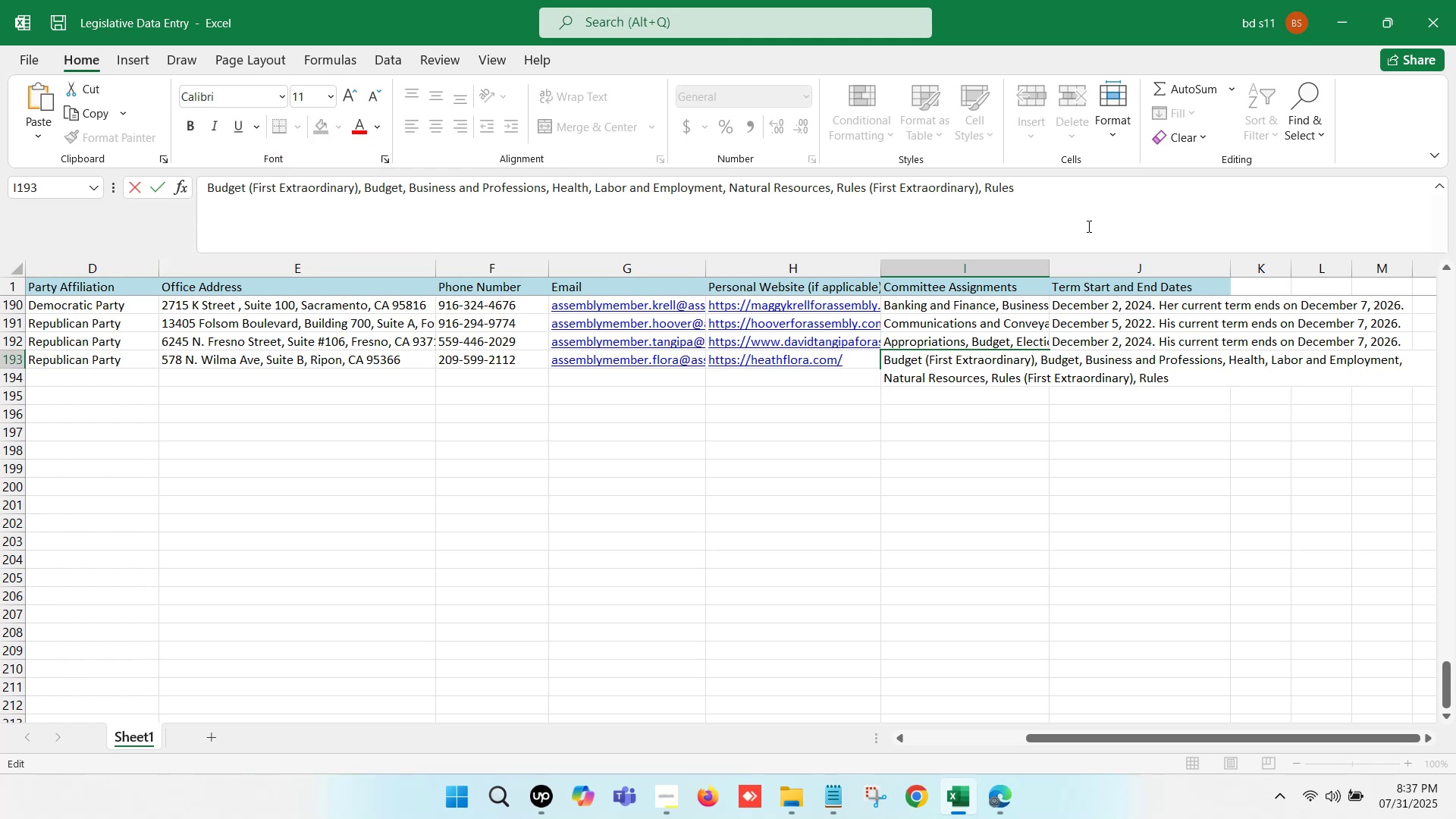 
left_click([1087, 216])
 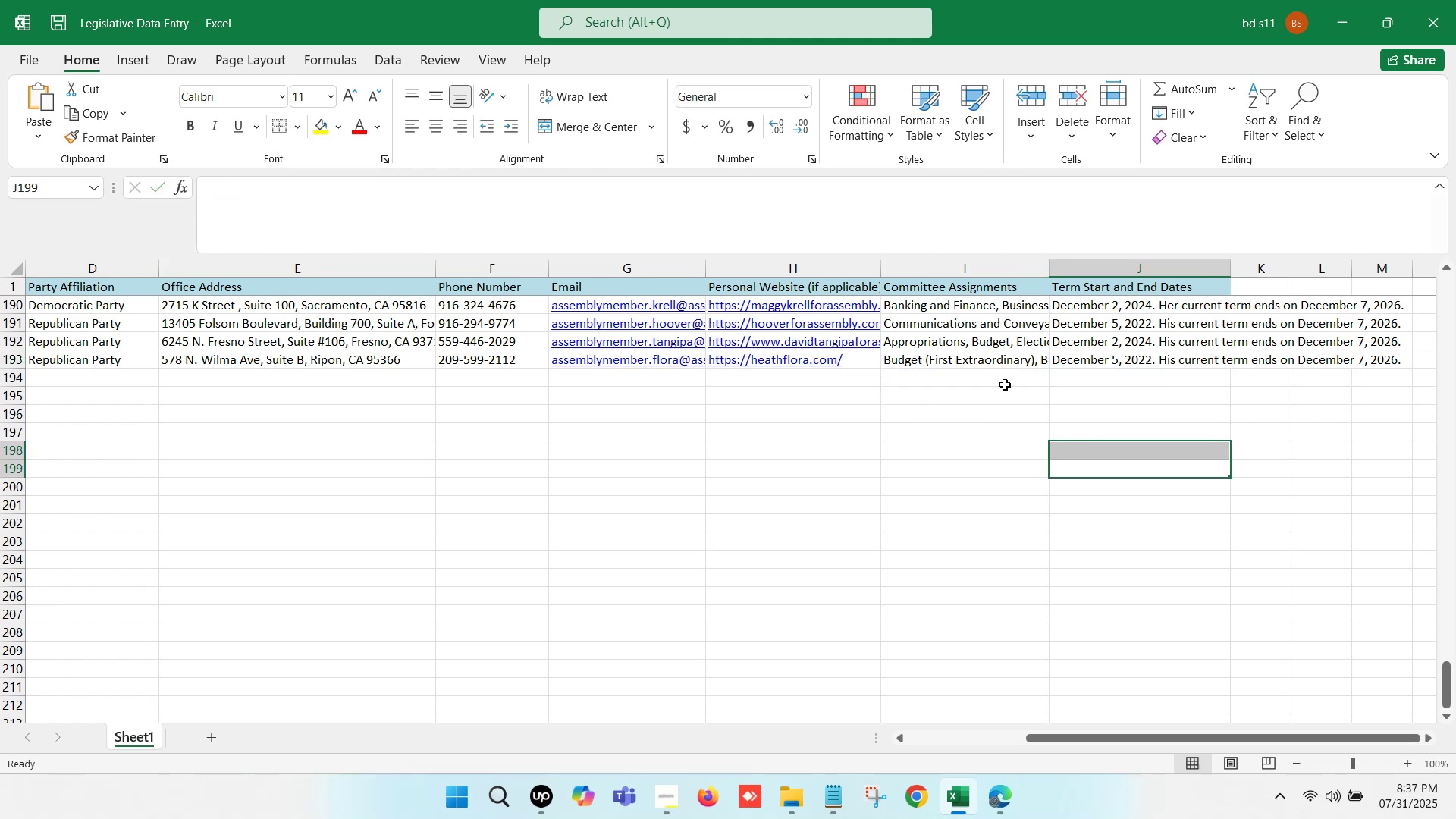 
left_click([965, 378])
 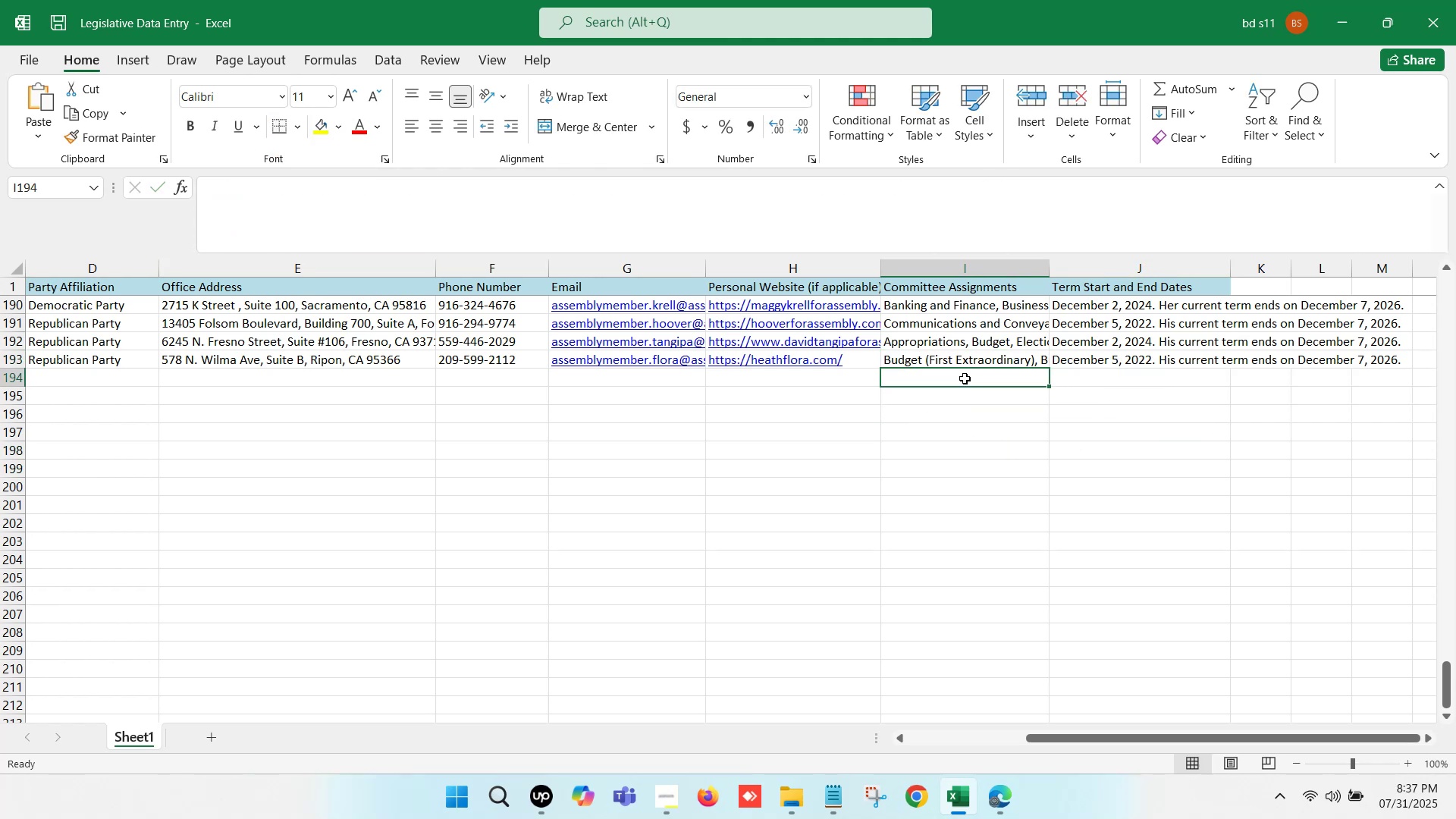 
hold_key(key=ArrowLeft, duration=1.52)
 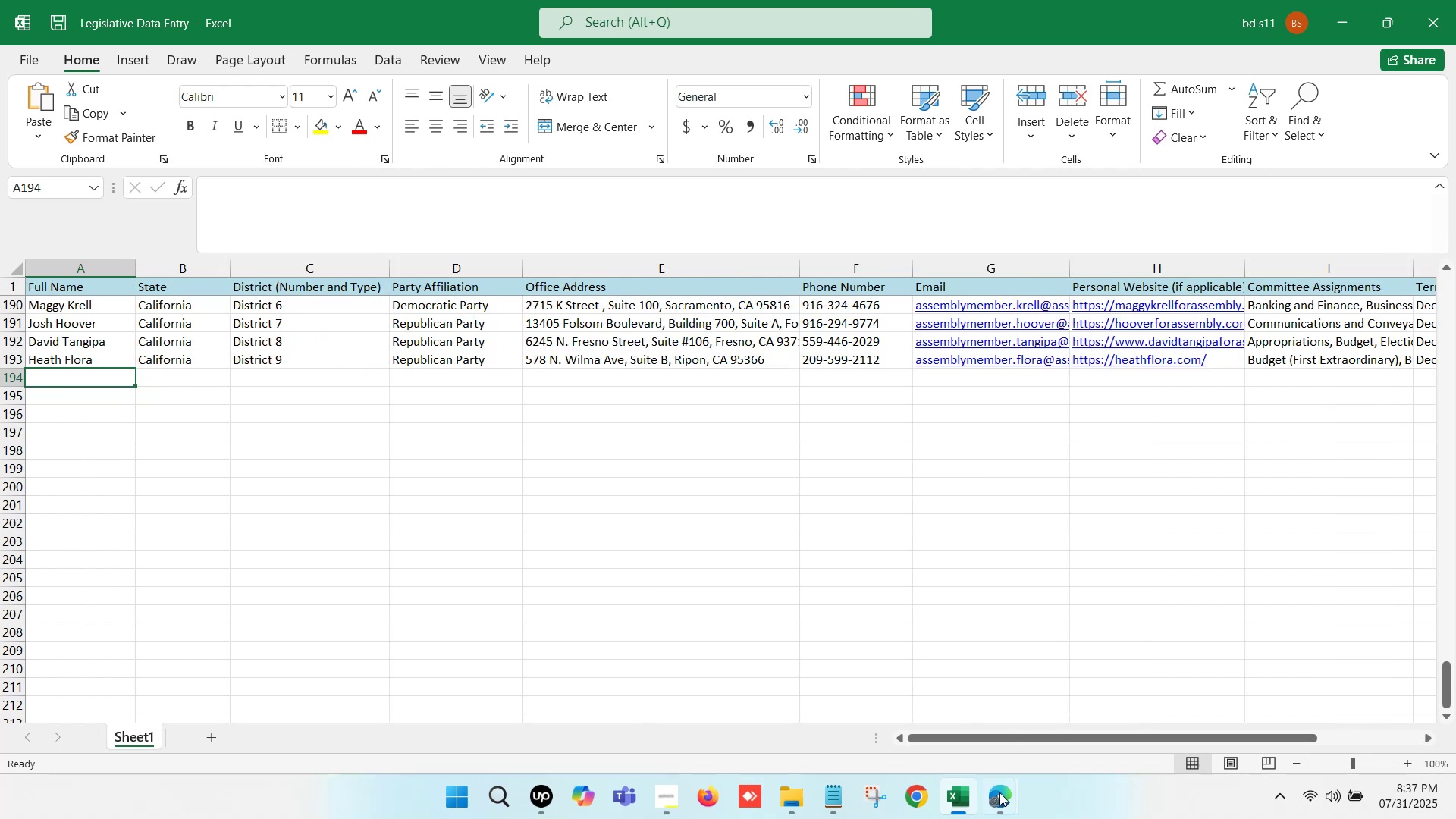 
left_click([997, 792])
 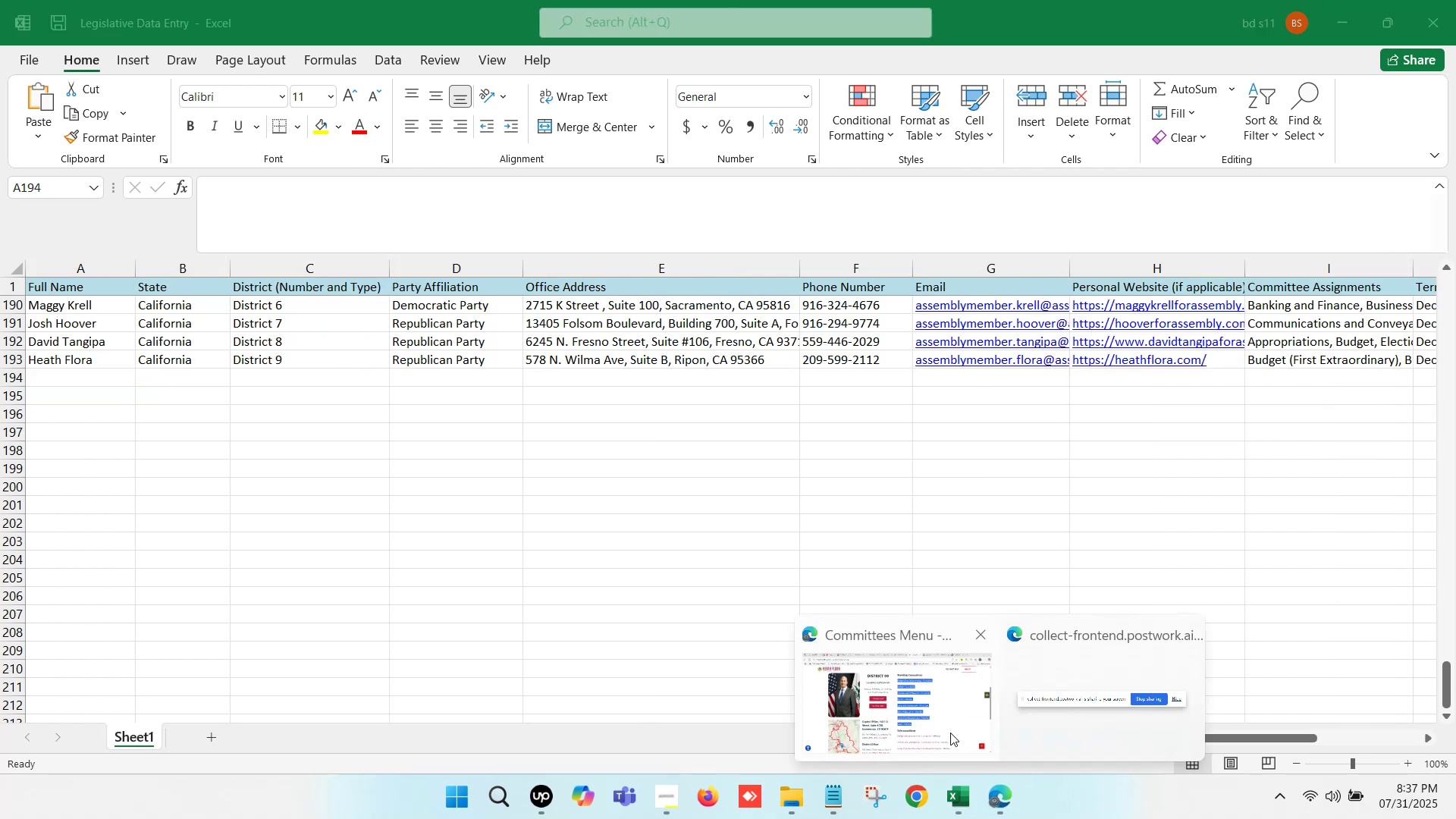 
left_click([919, 684])
 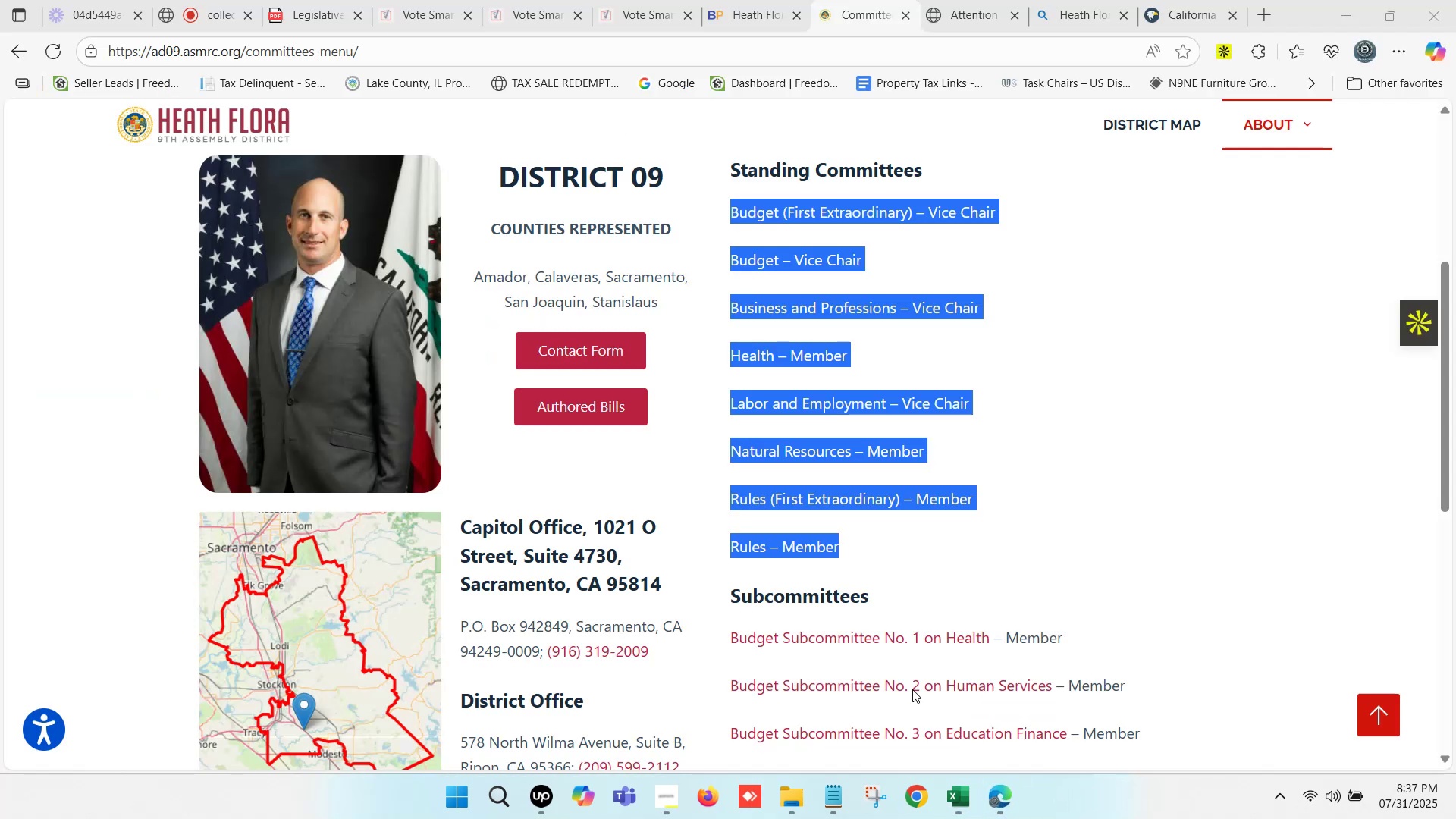 
scroll: coordinate [862, 380], scroll_direction: down, amount: 3.0
 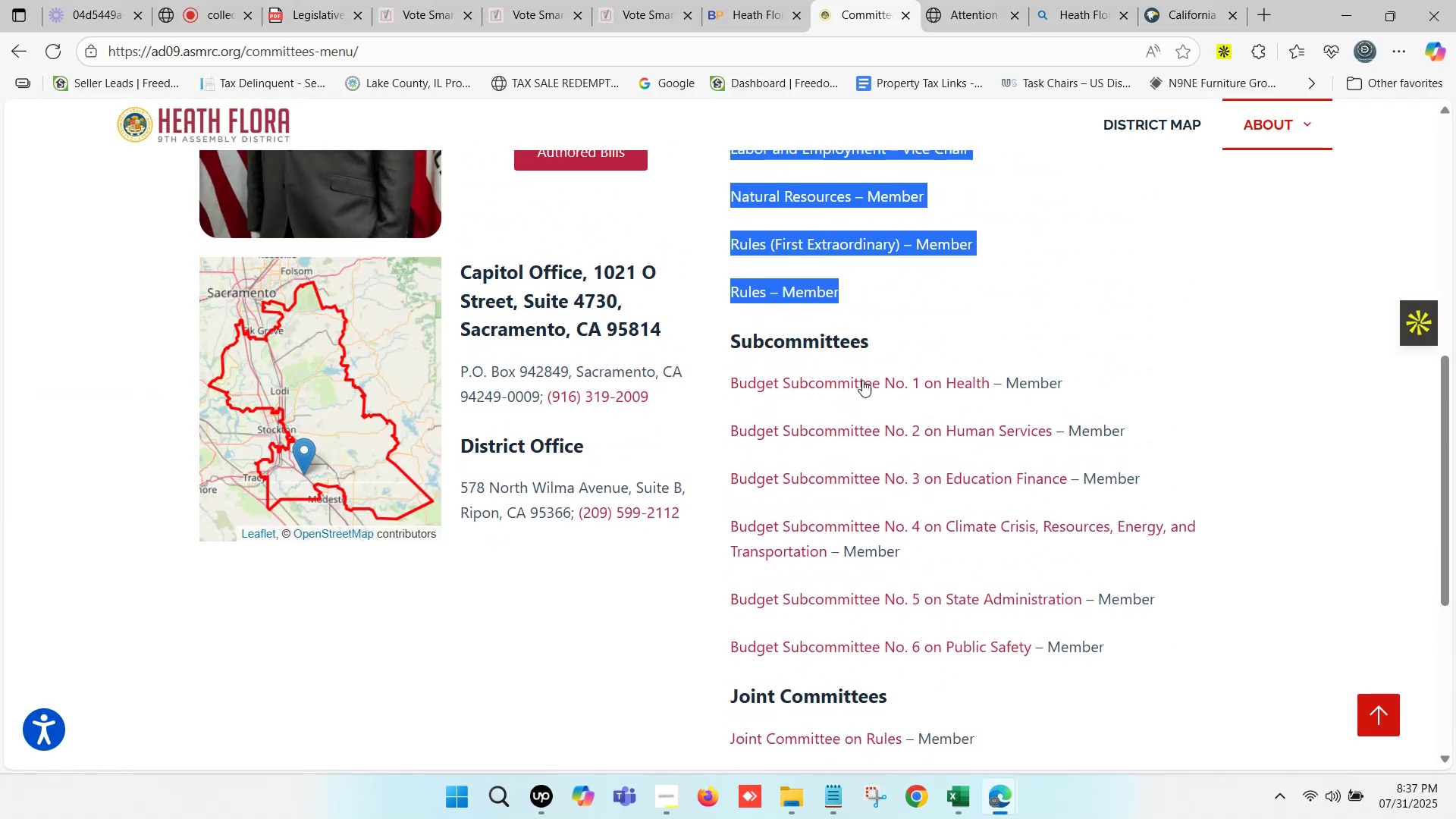 
scroll: coordinate [862, 378], scroll_direction: up, amount: 5.0
 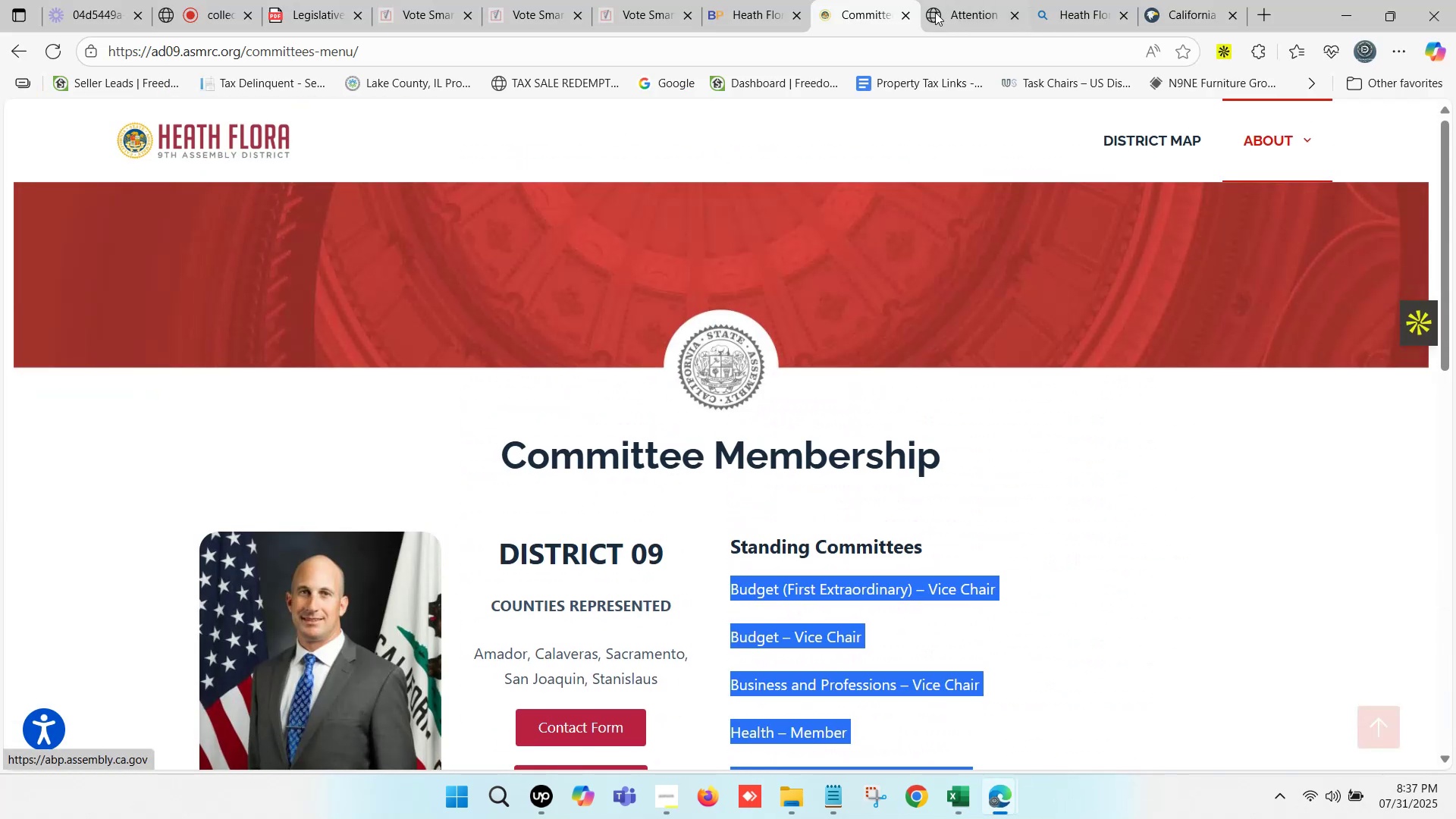 
left_click([984, 0])
 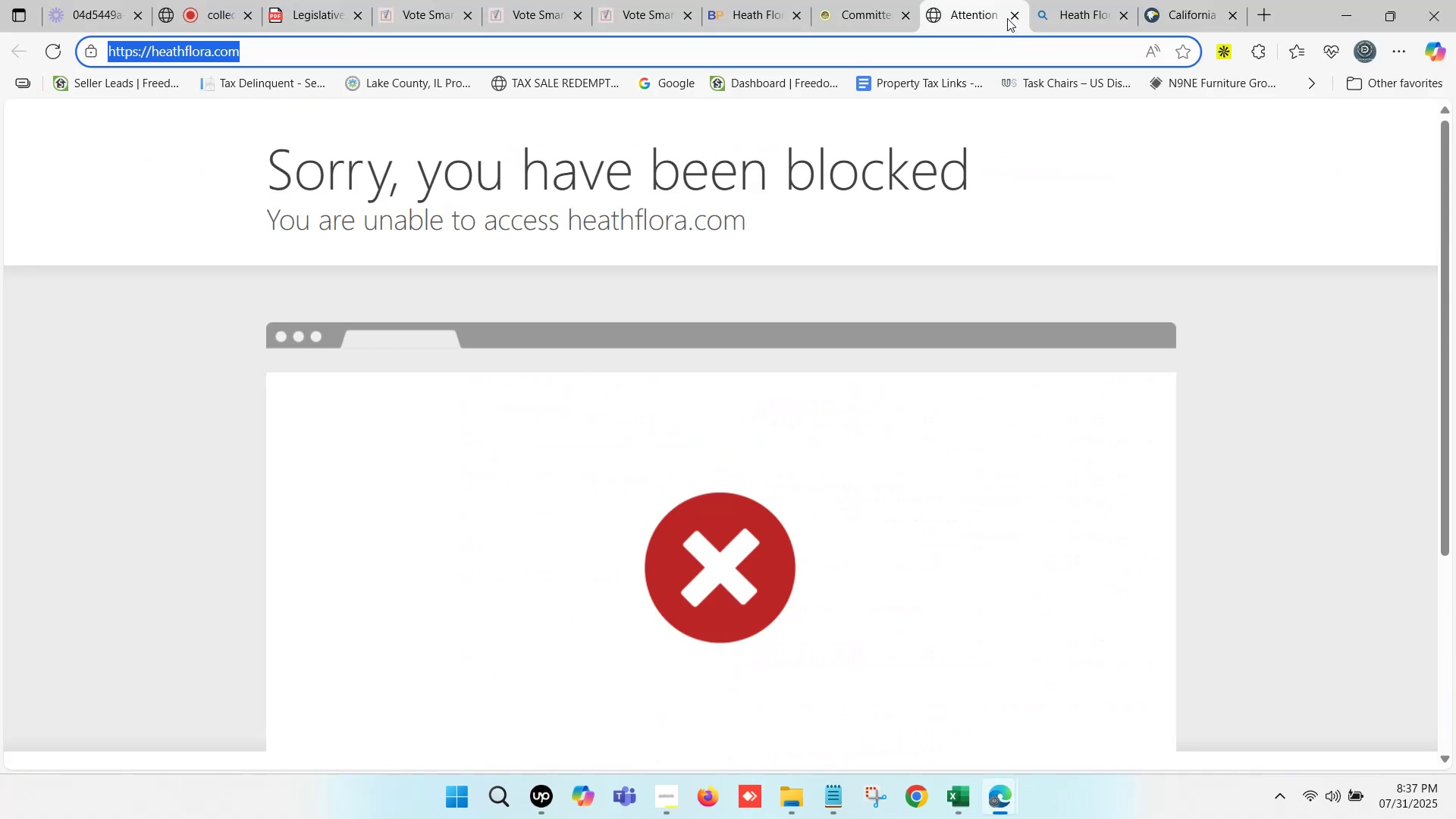 
left_click([1012, 17])
 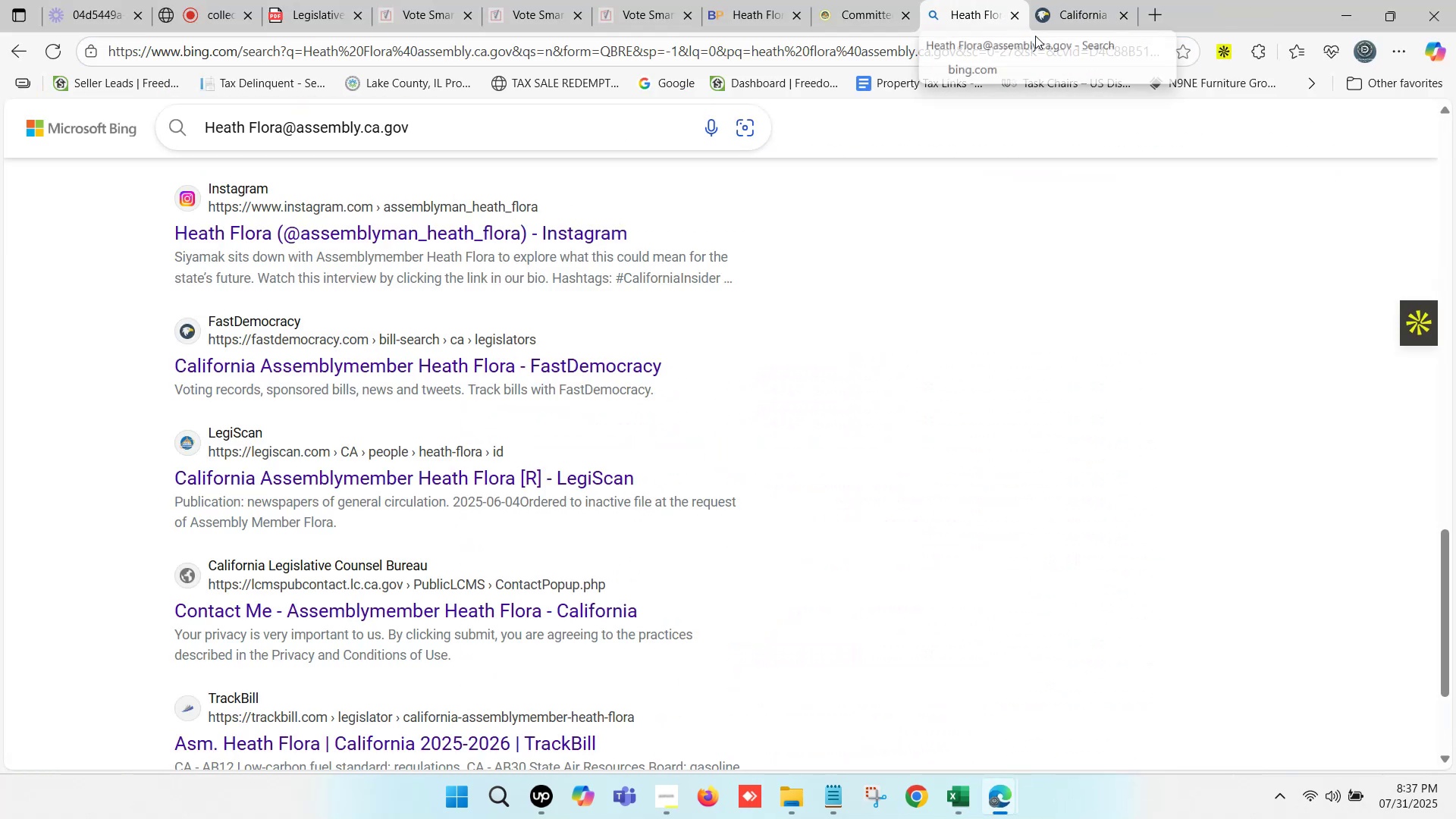 
left_click([1090, 0])
 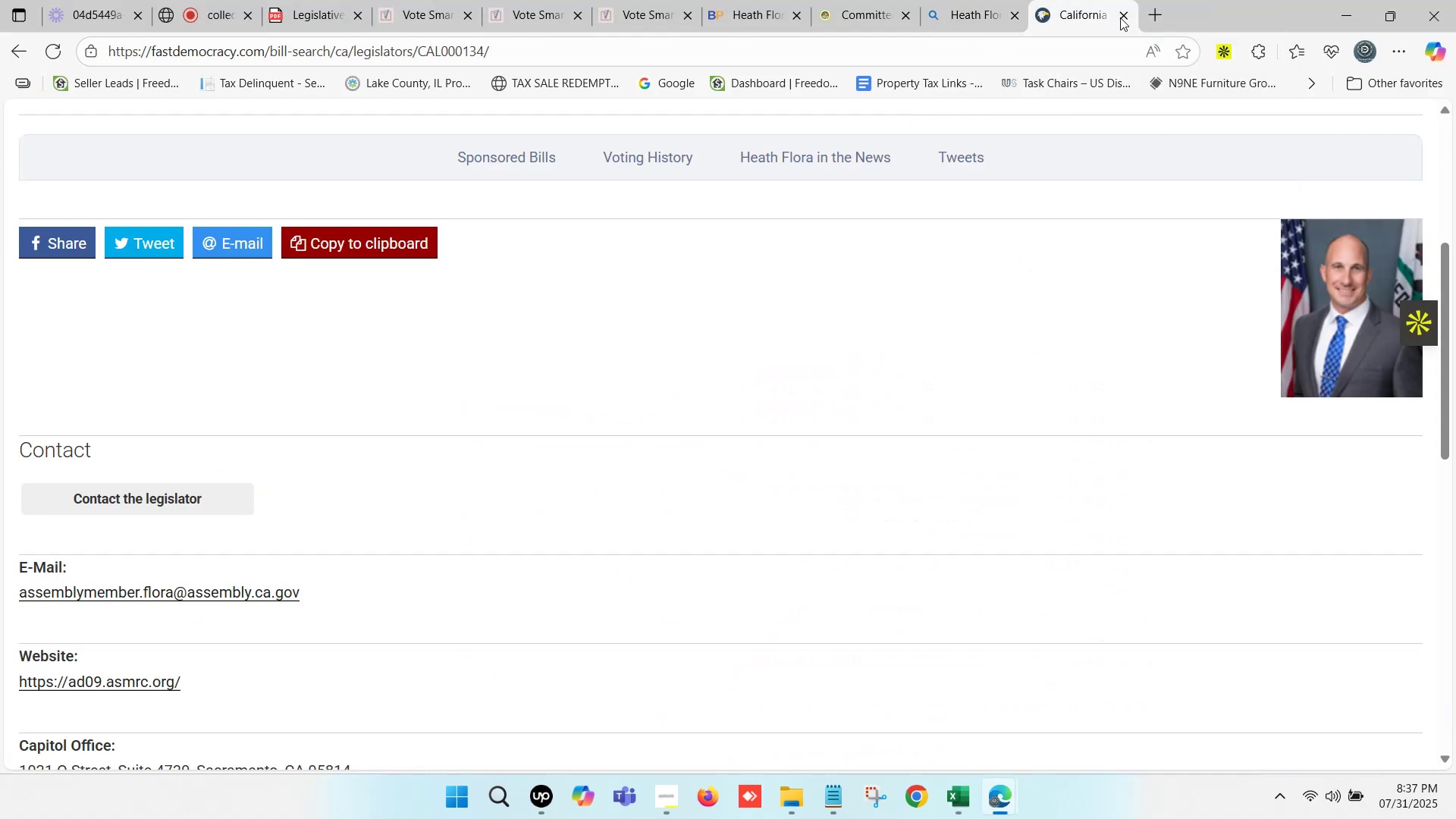 
left_click([1128, 17])
 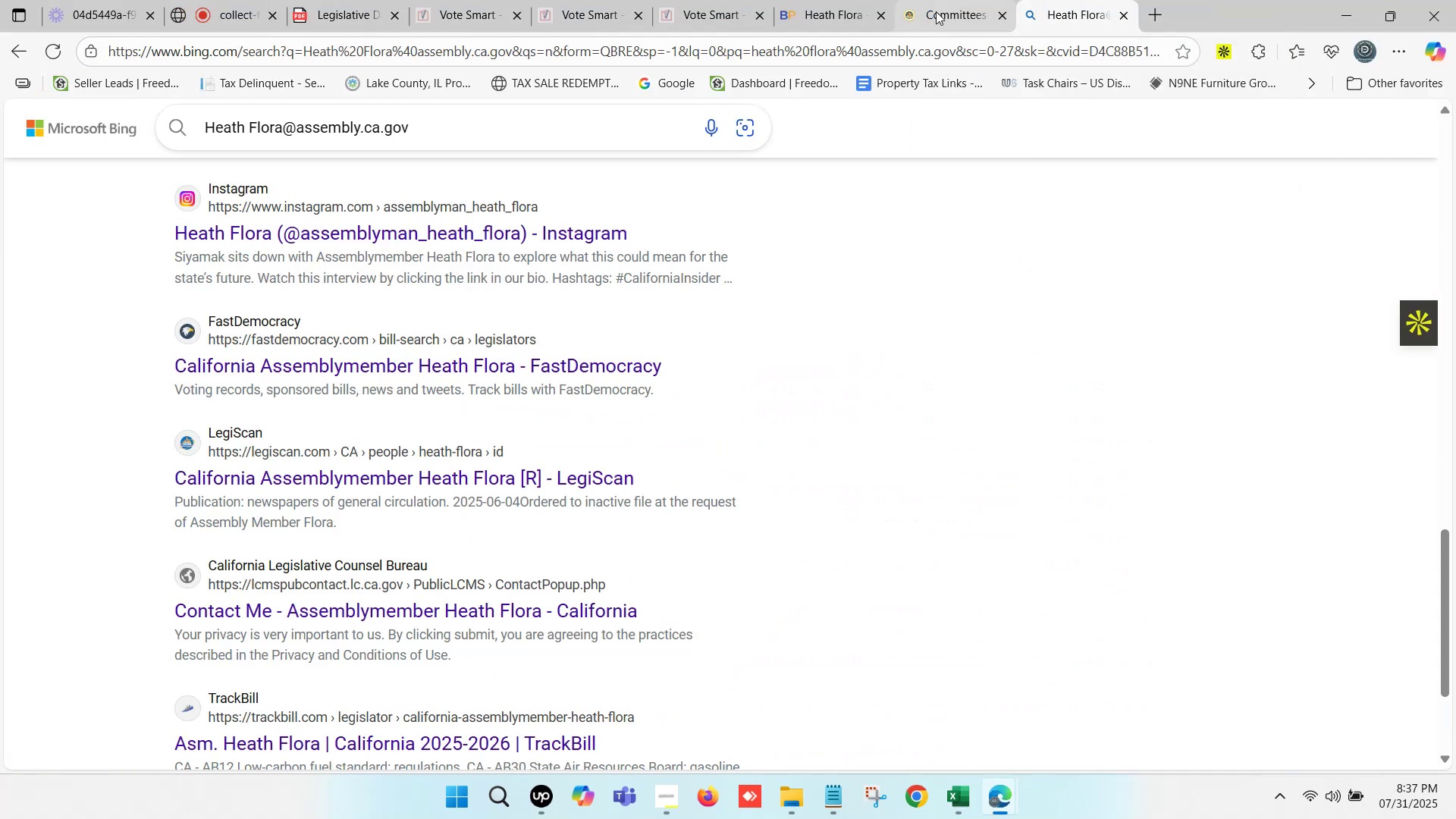 
left_click([930, 0])
 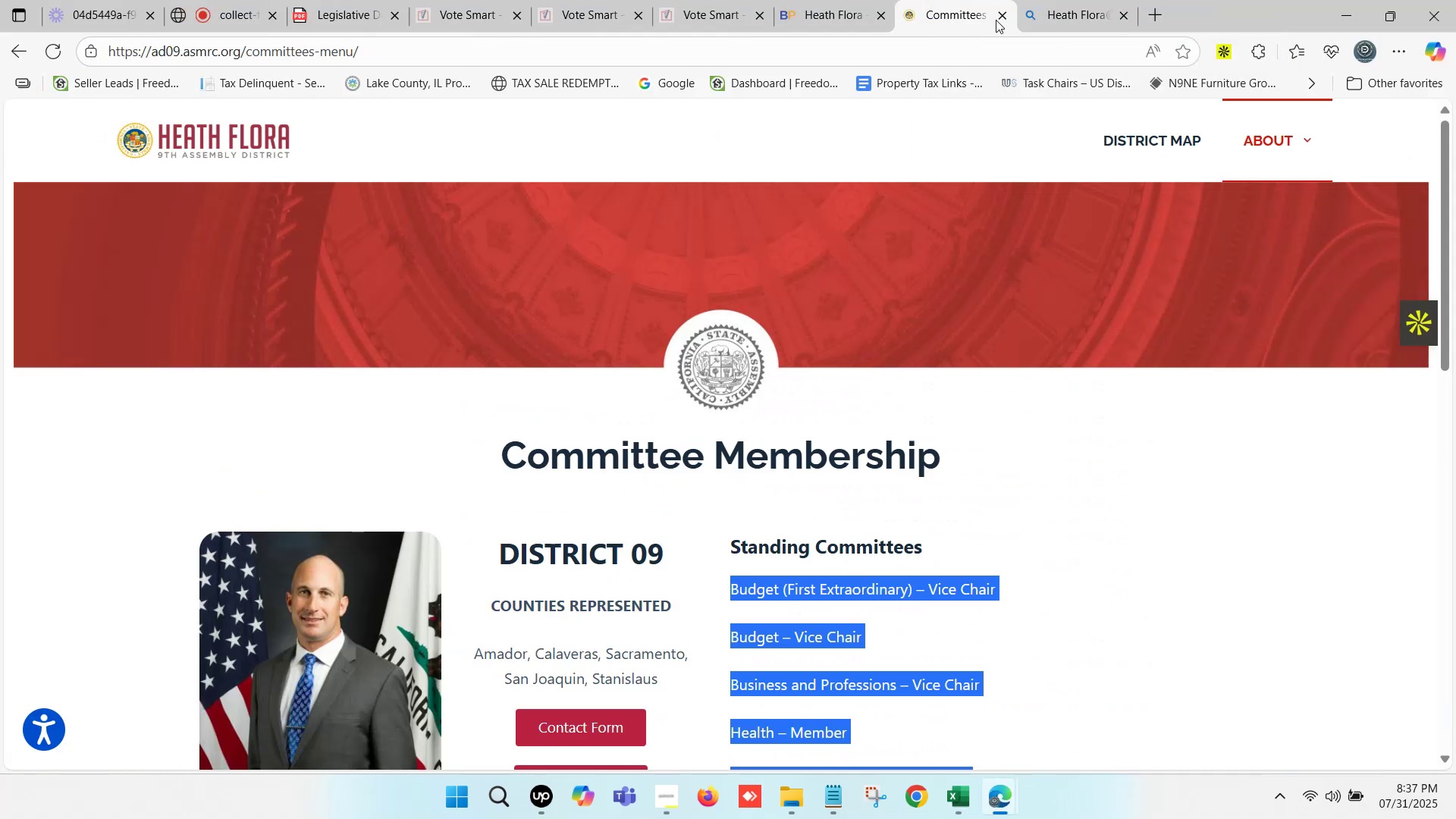 
left_click([1003, 17])
 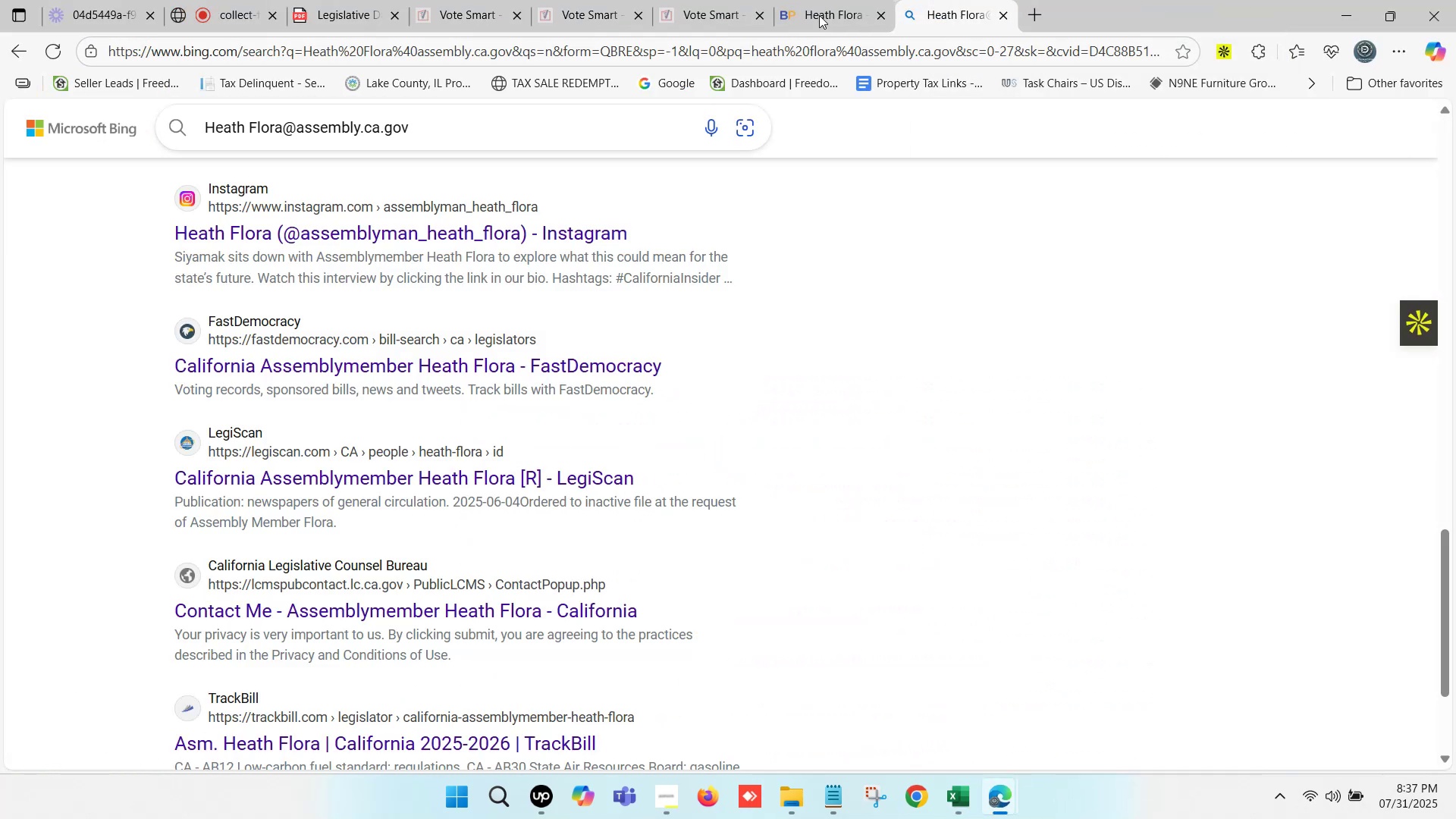 
left_click([855, 0])
 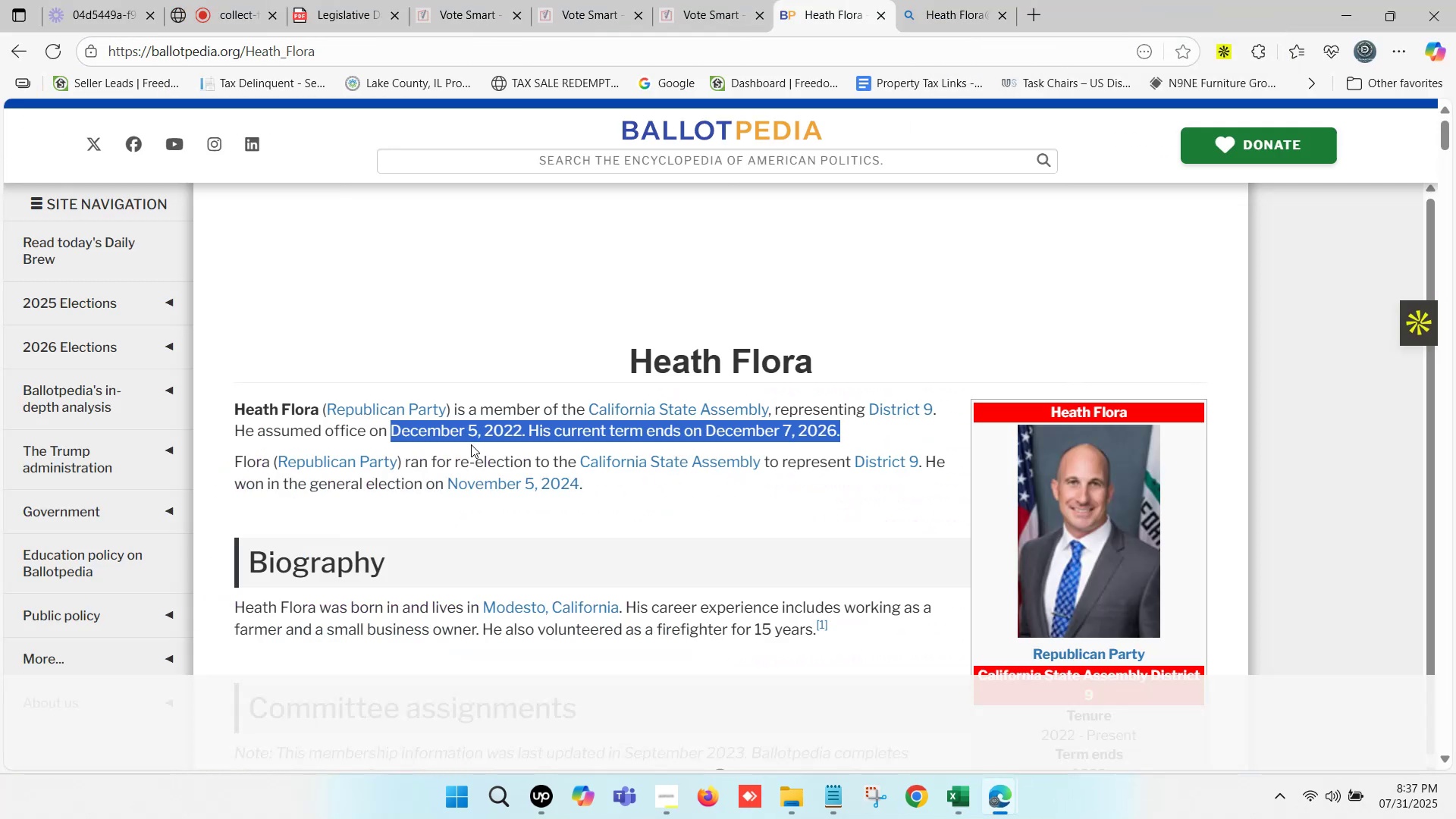 
scroll: coordinate [548, 414], scroll_direction: up, amount: 9.0
 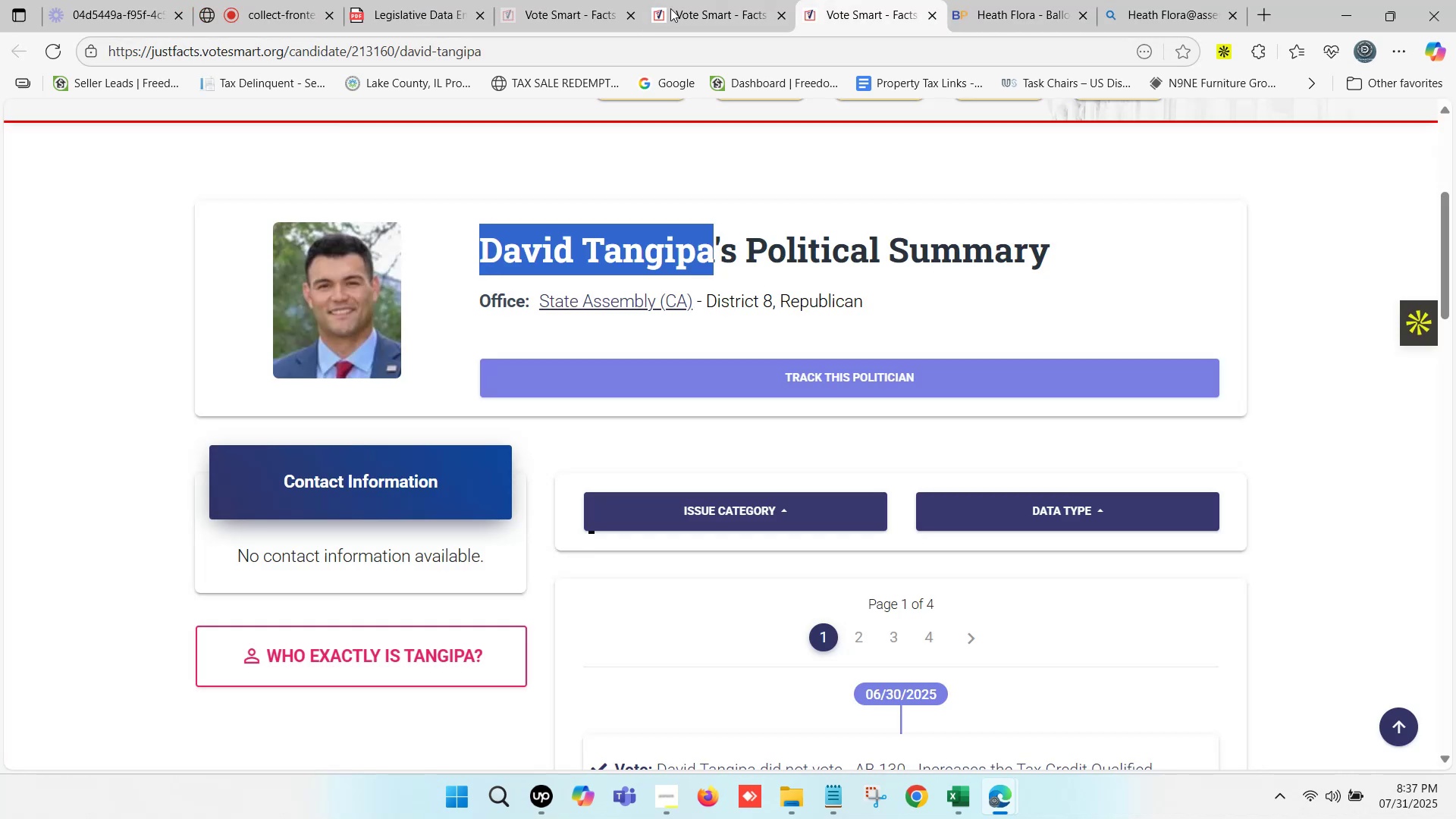 
left_click([736, 0])
 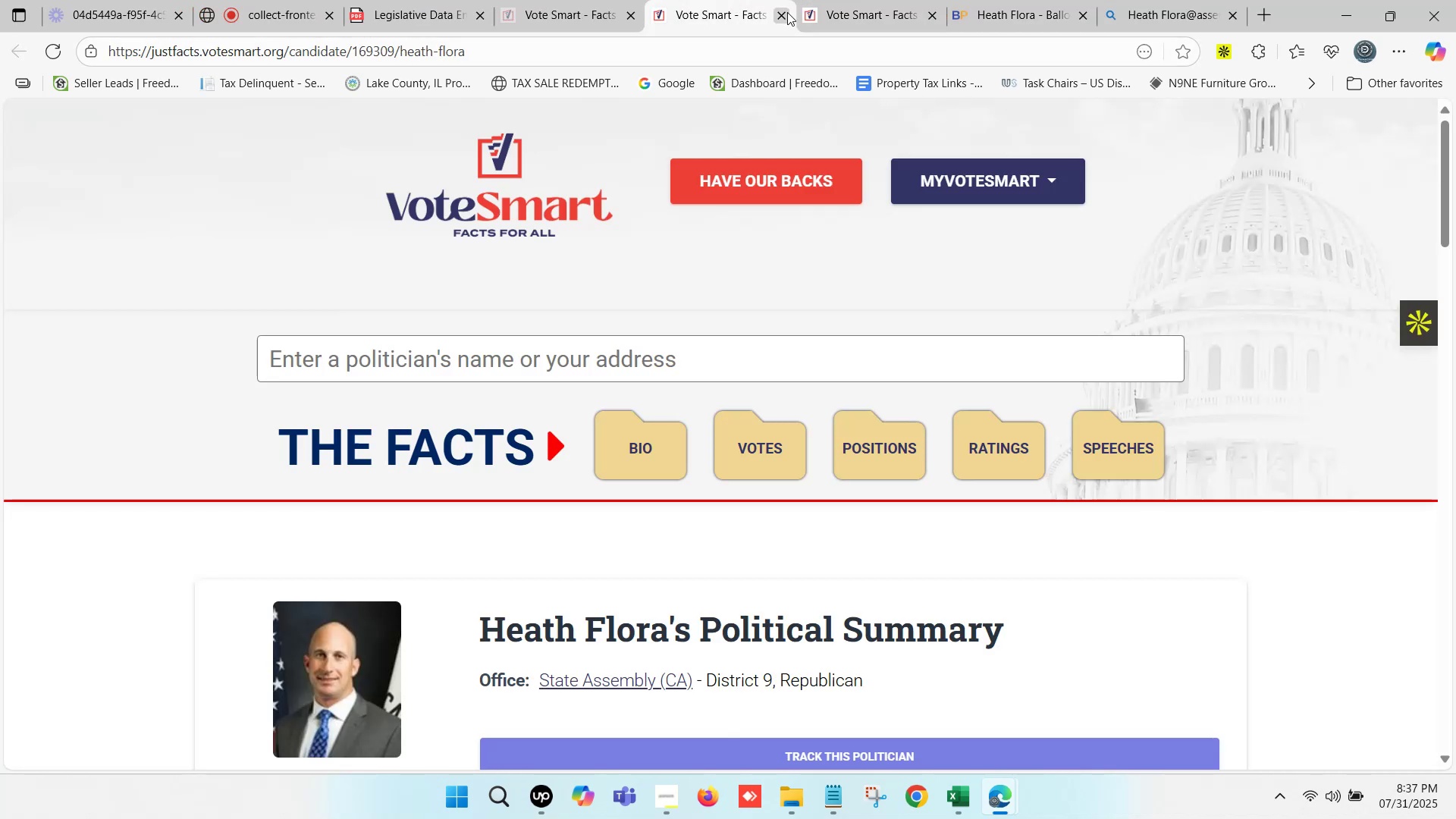 
left_click([786, 12])
 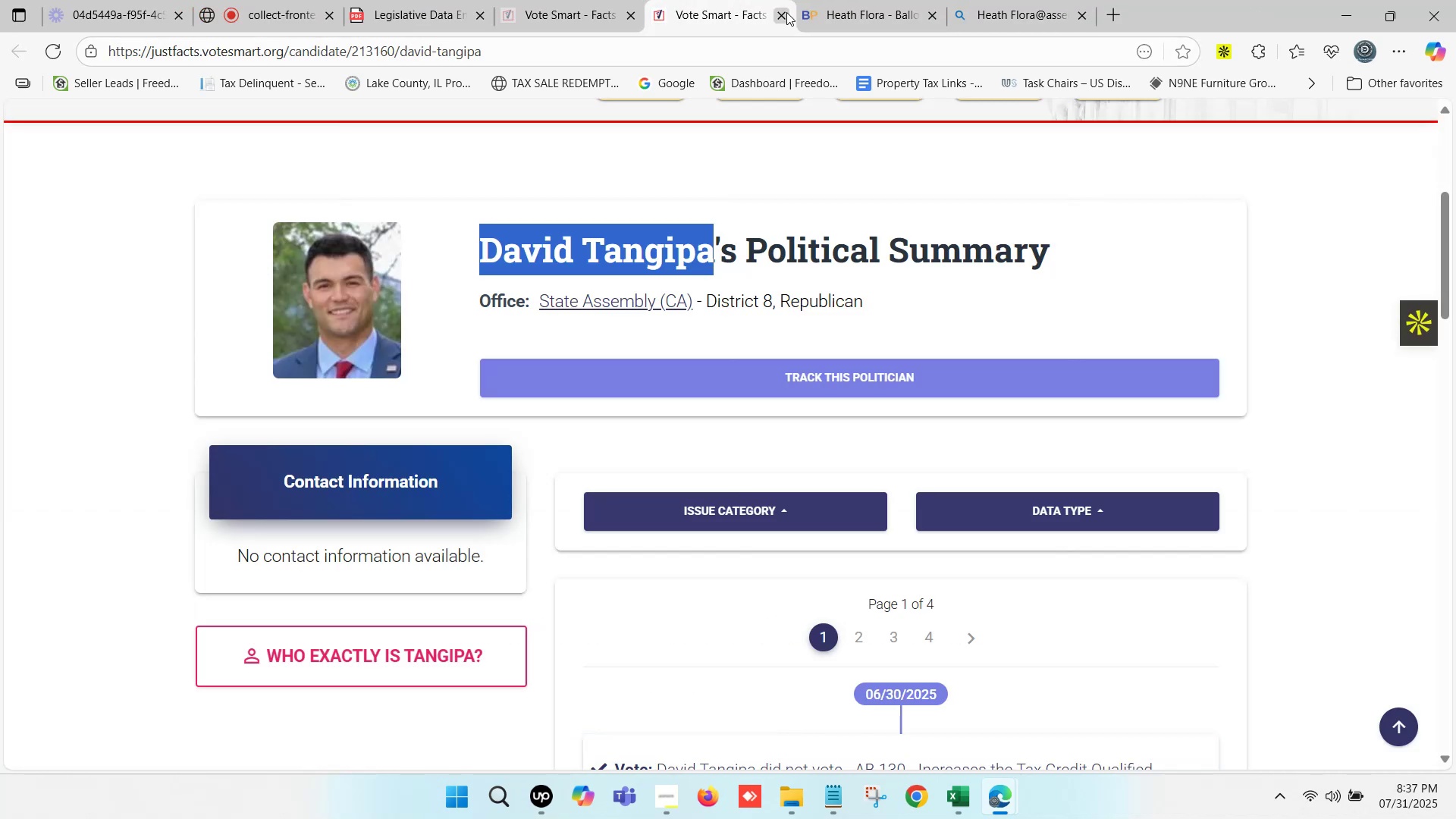 
left_click([786, 12])
 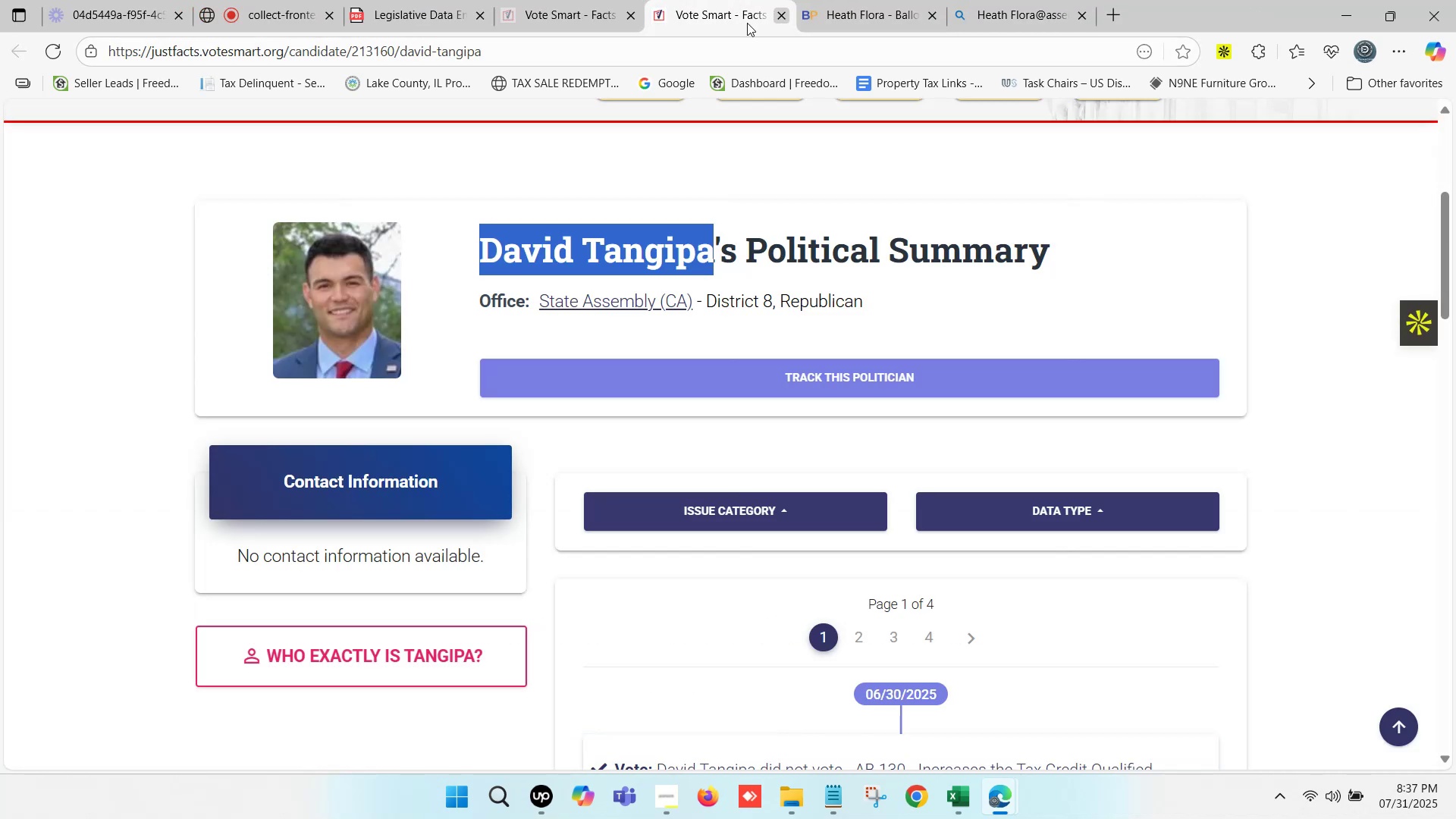 
left_click([572, 0])
 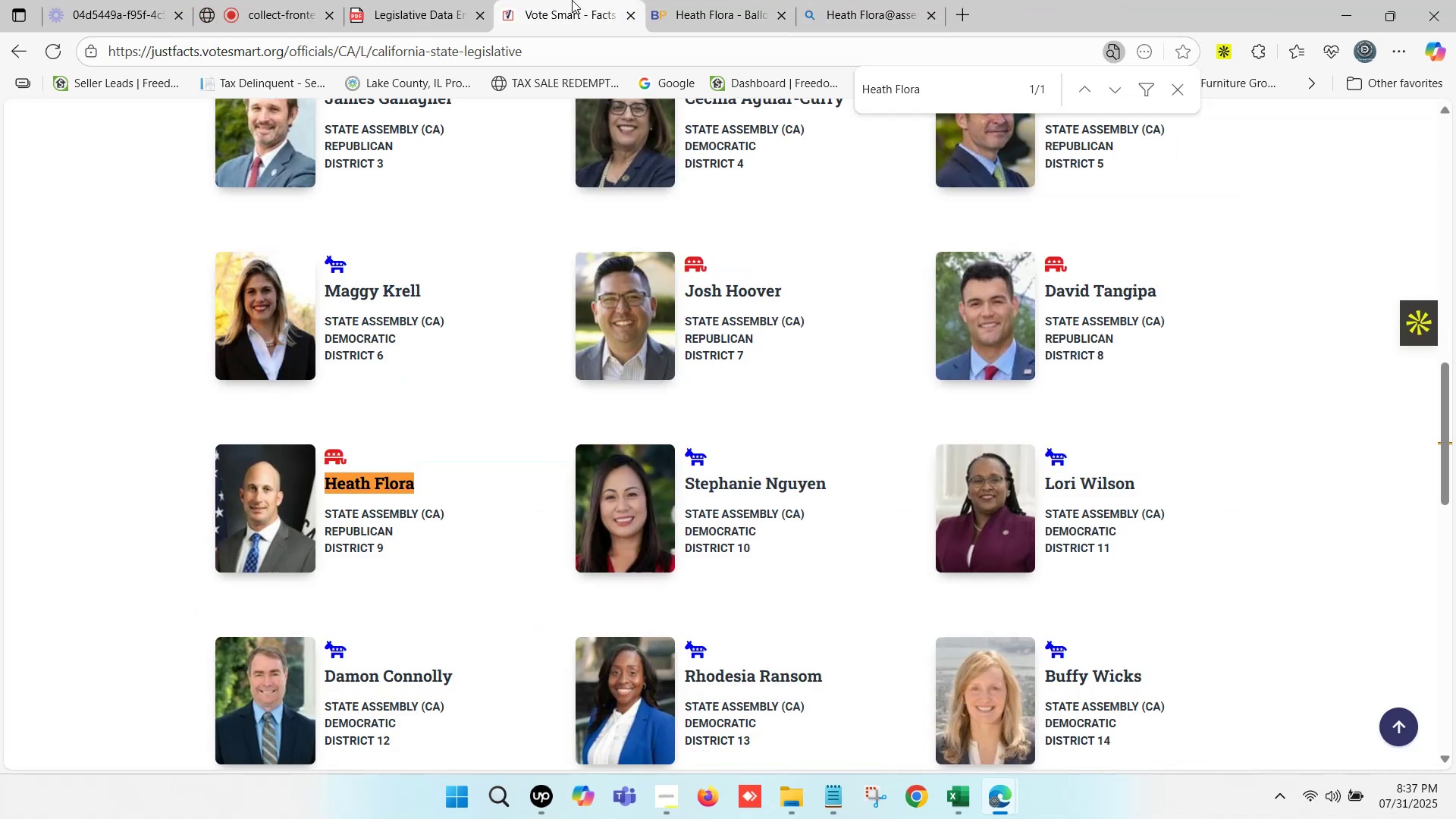 
scroll: coordinate [893, 638], scroll_direction: down, amount: 1.0
 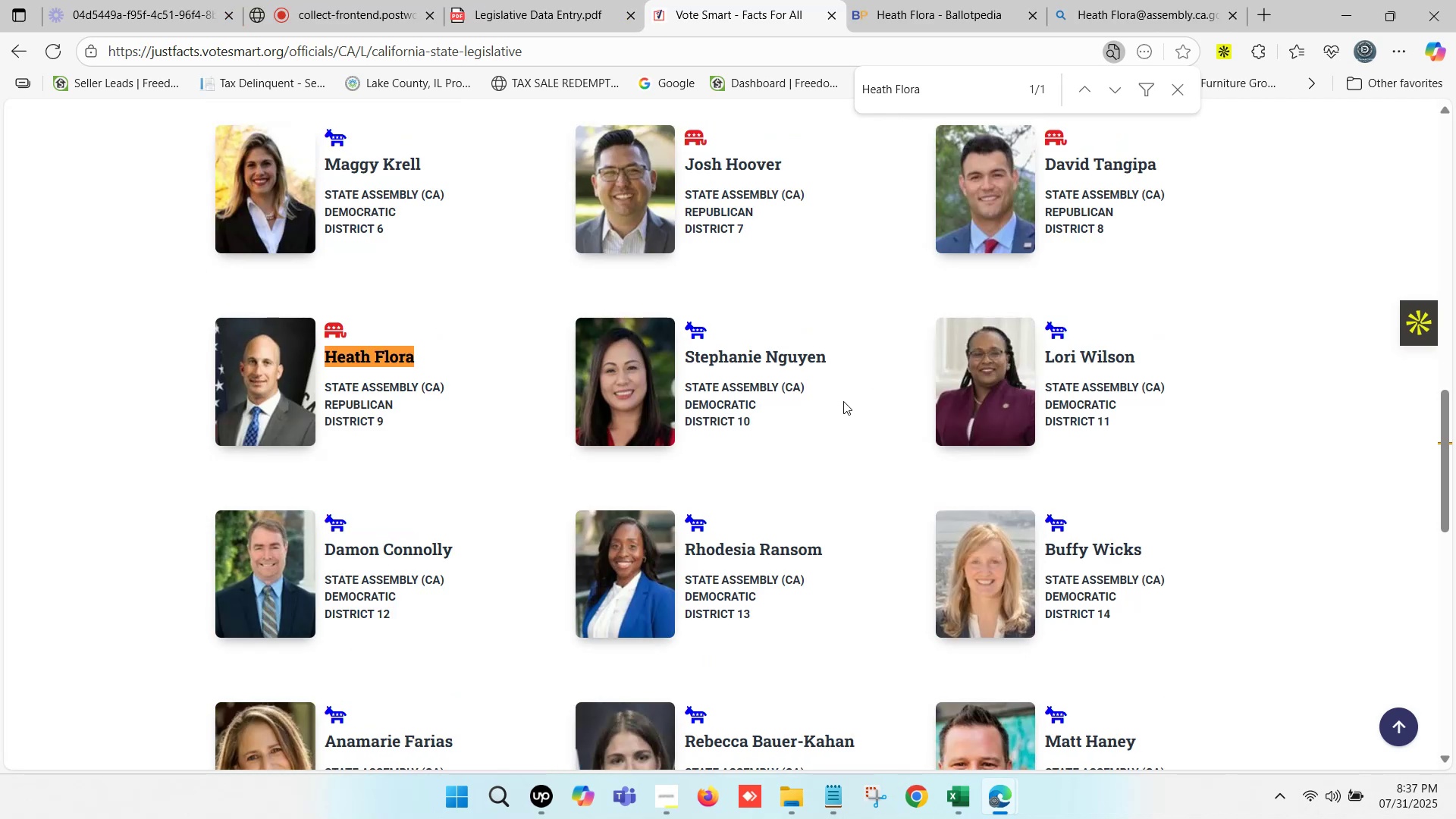 
left_click_drag(start_coordinate=[842, 359], to_coordinate=[681, 378])
 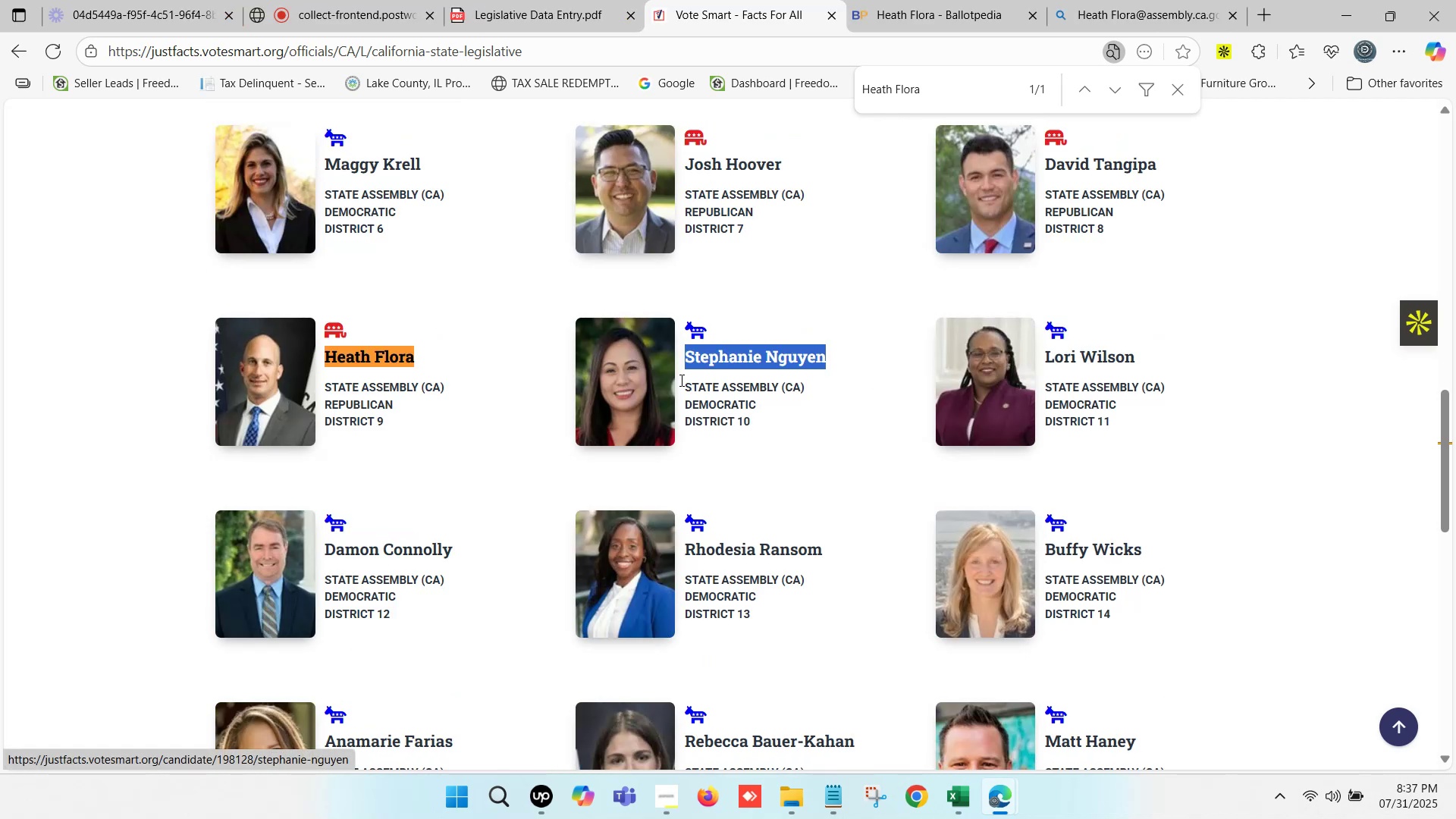 
key(Control+C)
 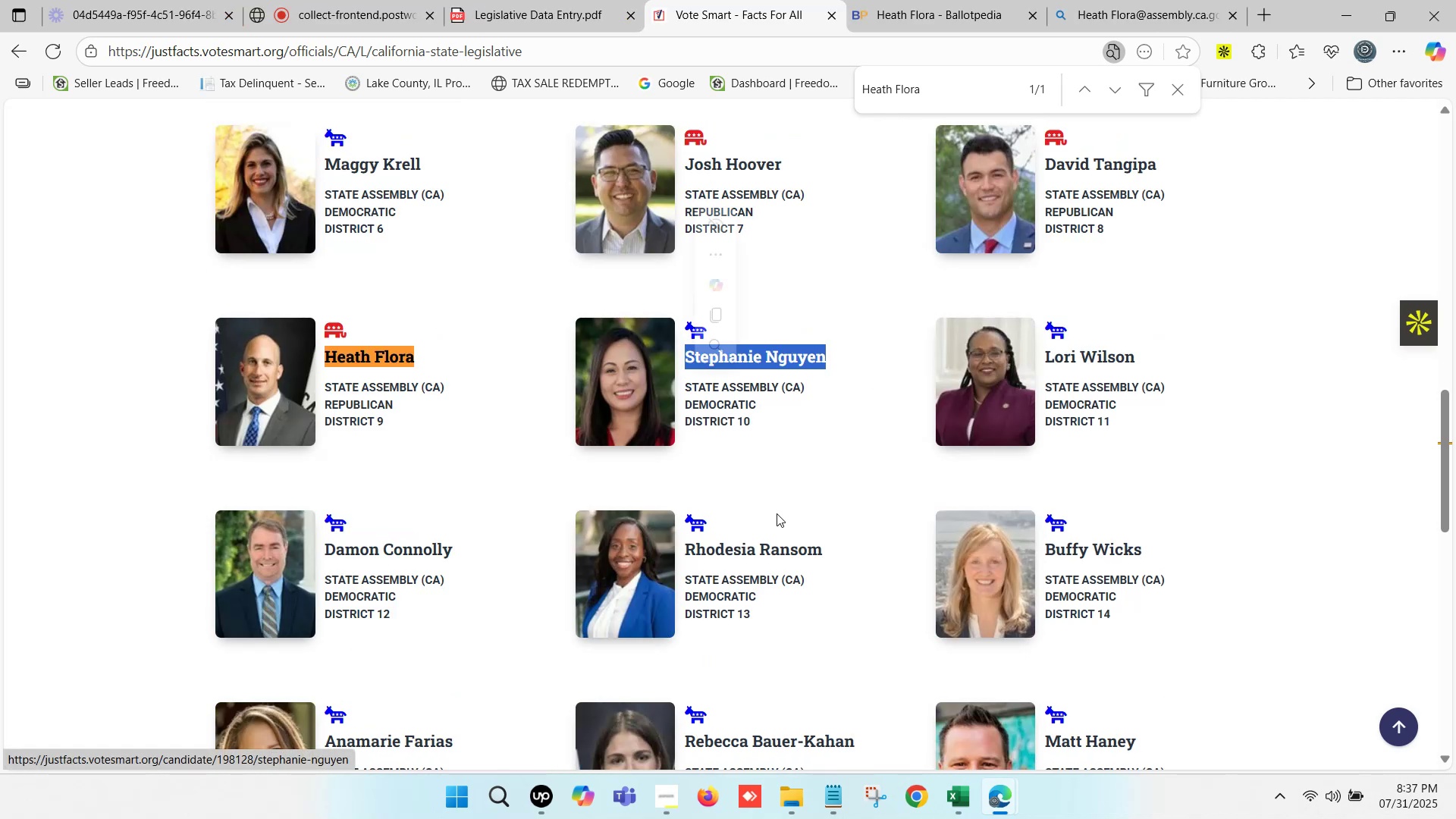 
key(Control+C)
 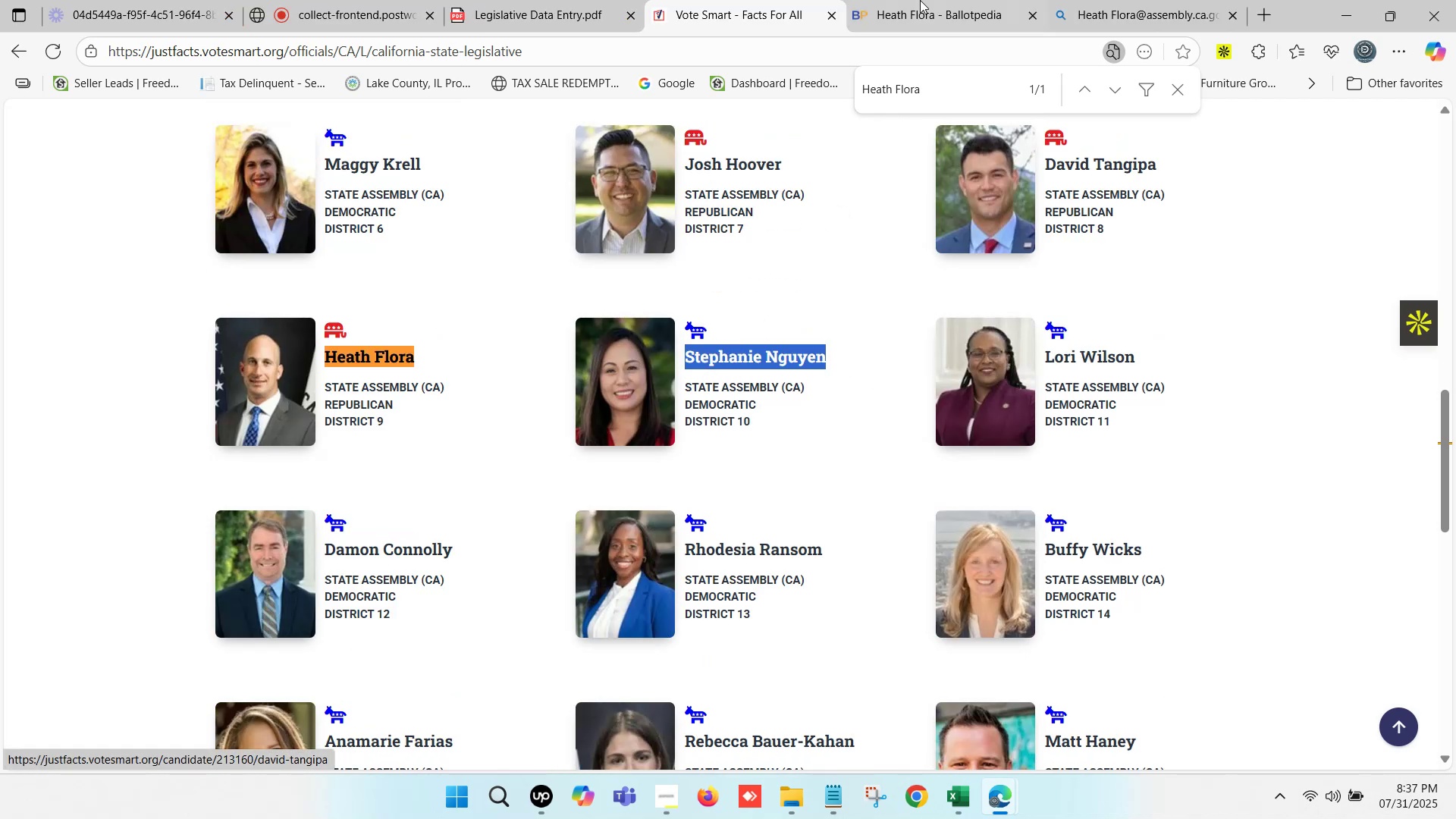 
left_click([921, 0])
 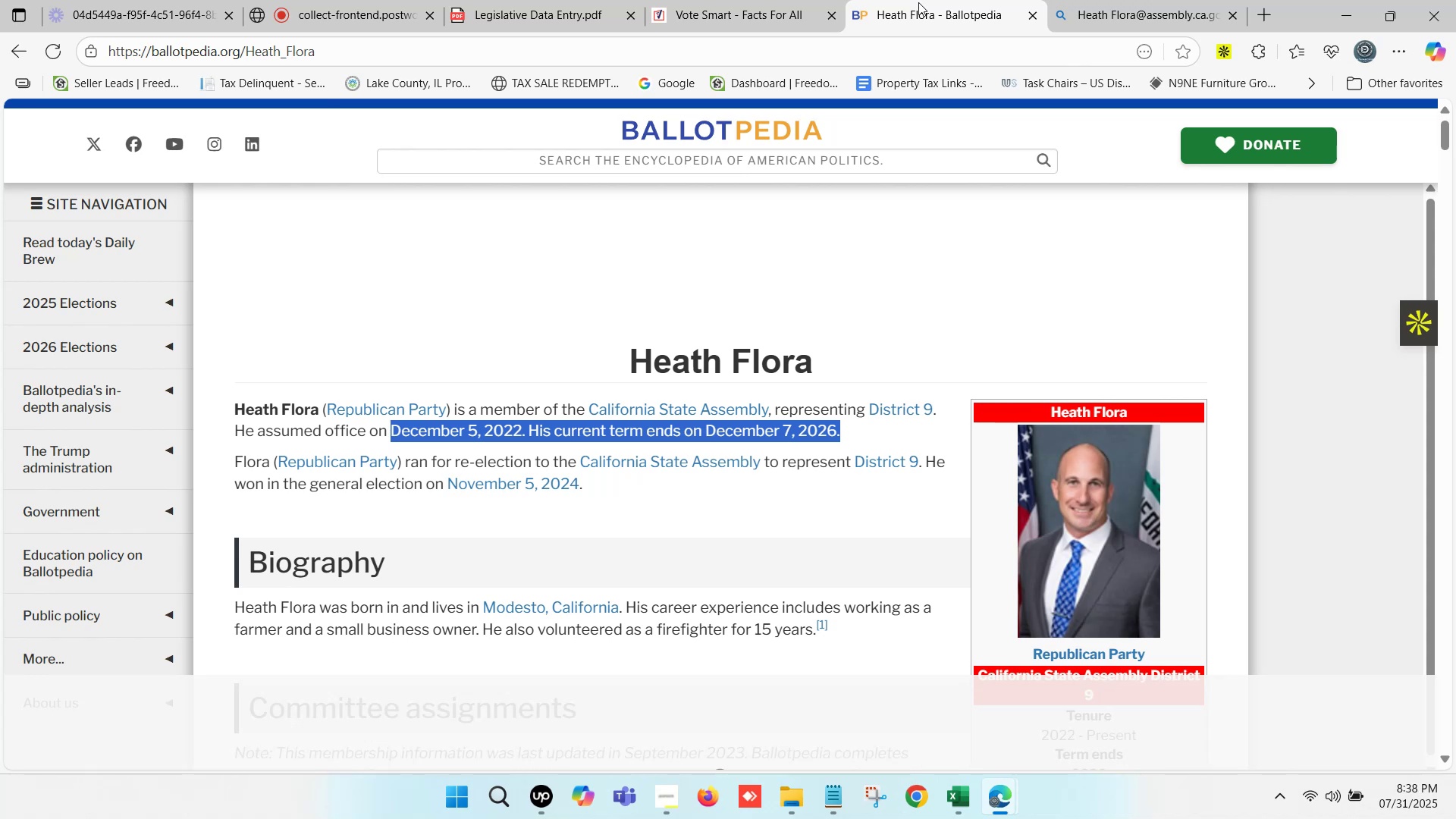 
wait(23.05)
 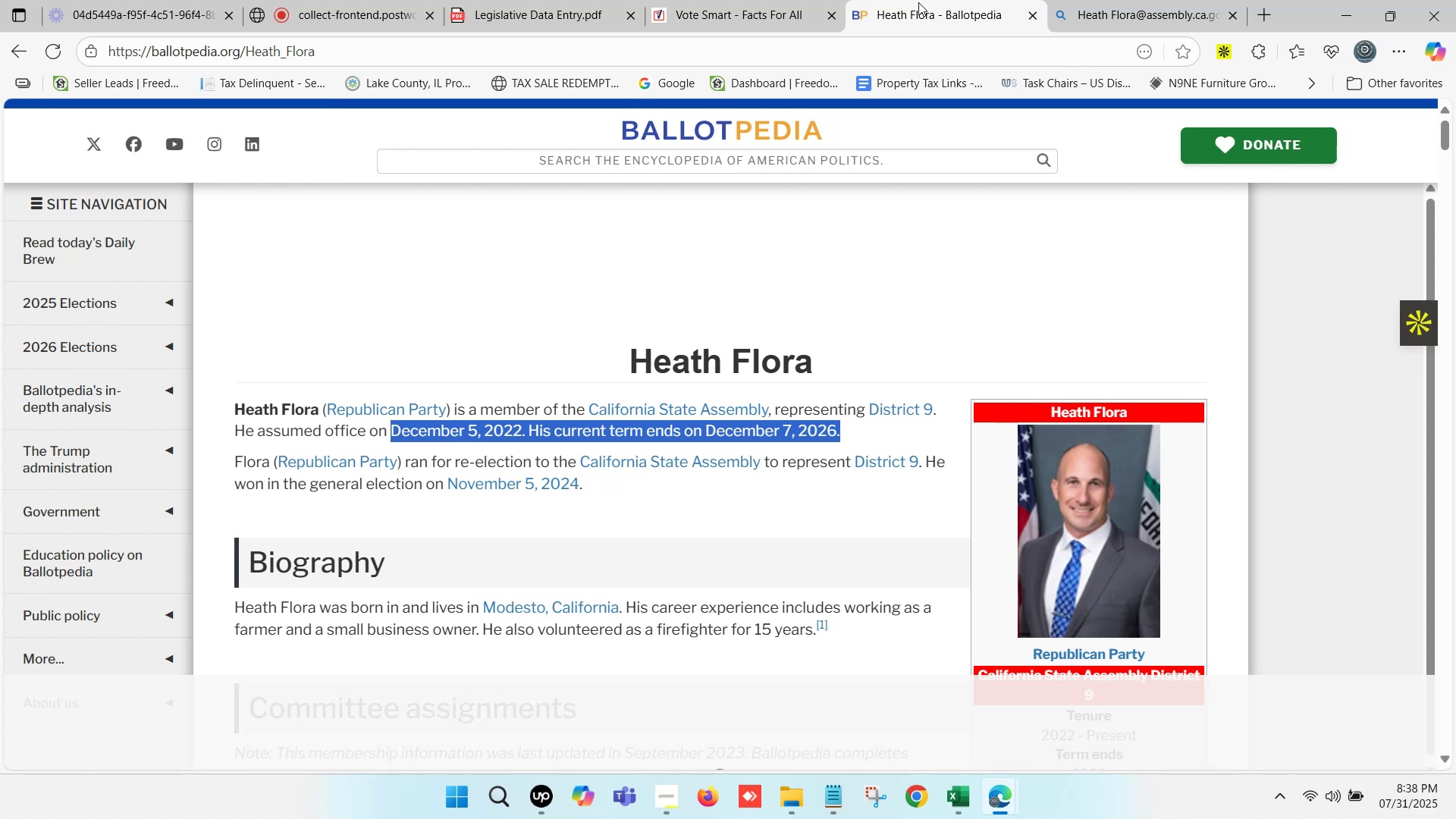 
scroll: coordinate [1225, 198], scroll_direction: down, amount: 1.0
 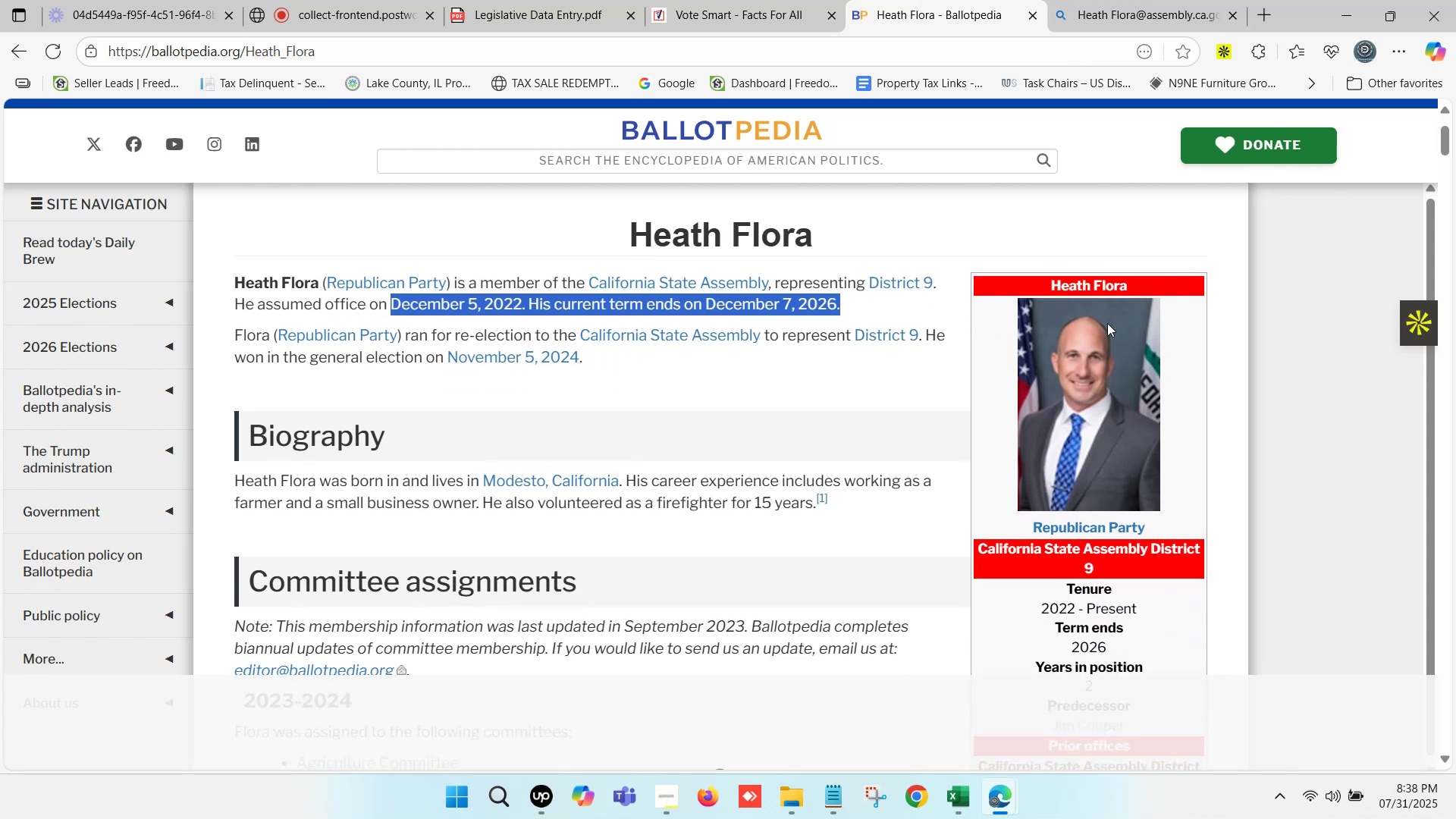 
scroll: coordinate [1315, 284], scroll_direction: up, amount: 3.0
 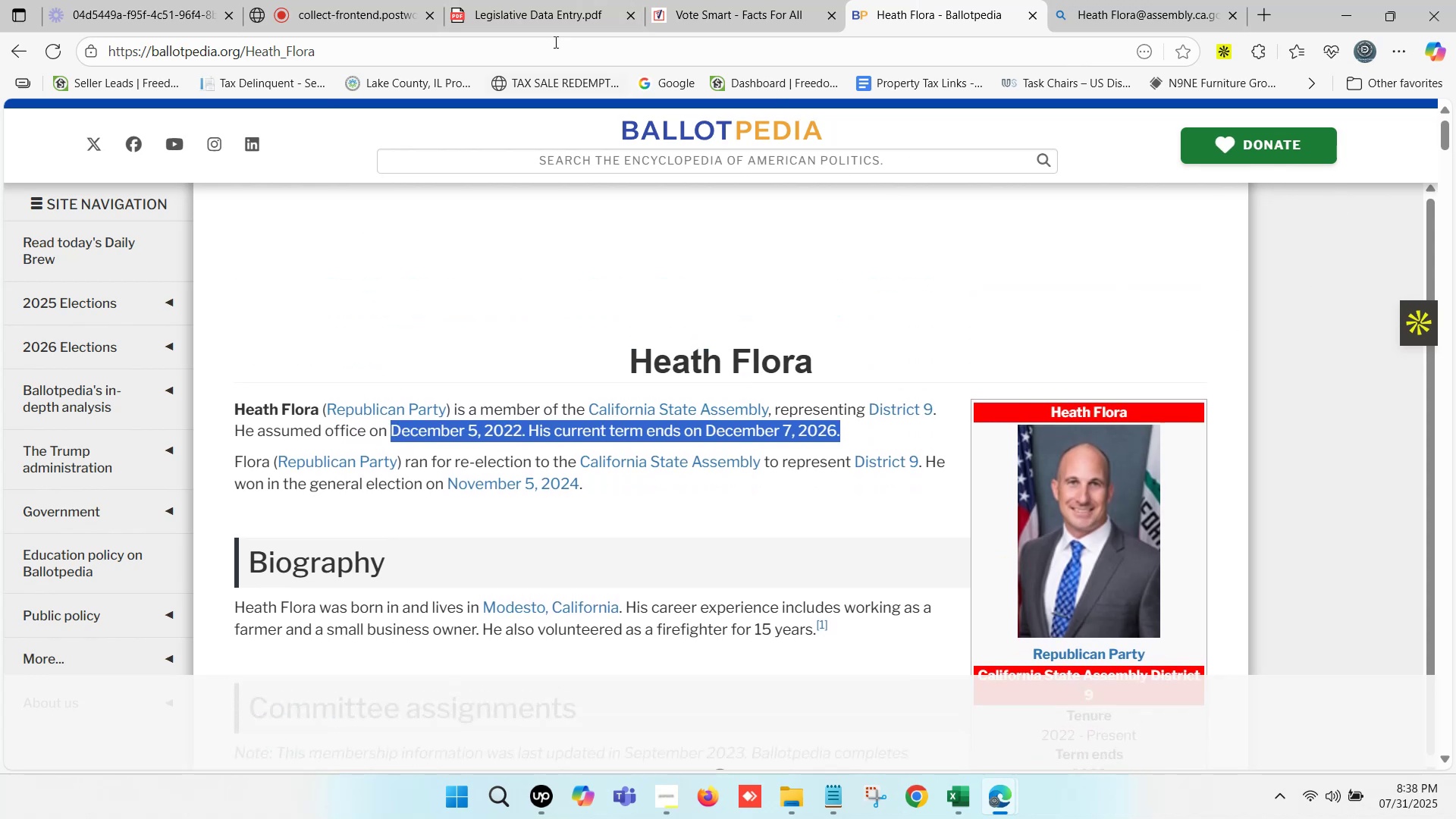 
left_click([803, 0])
 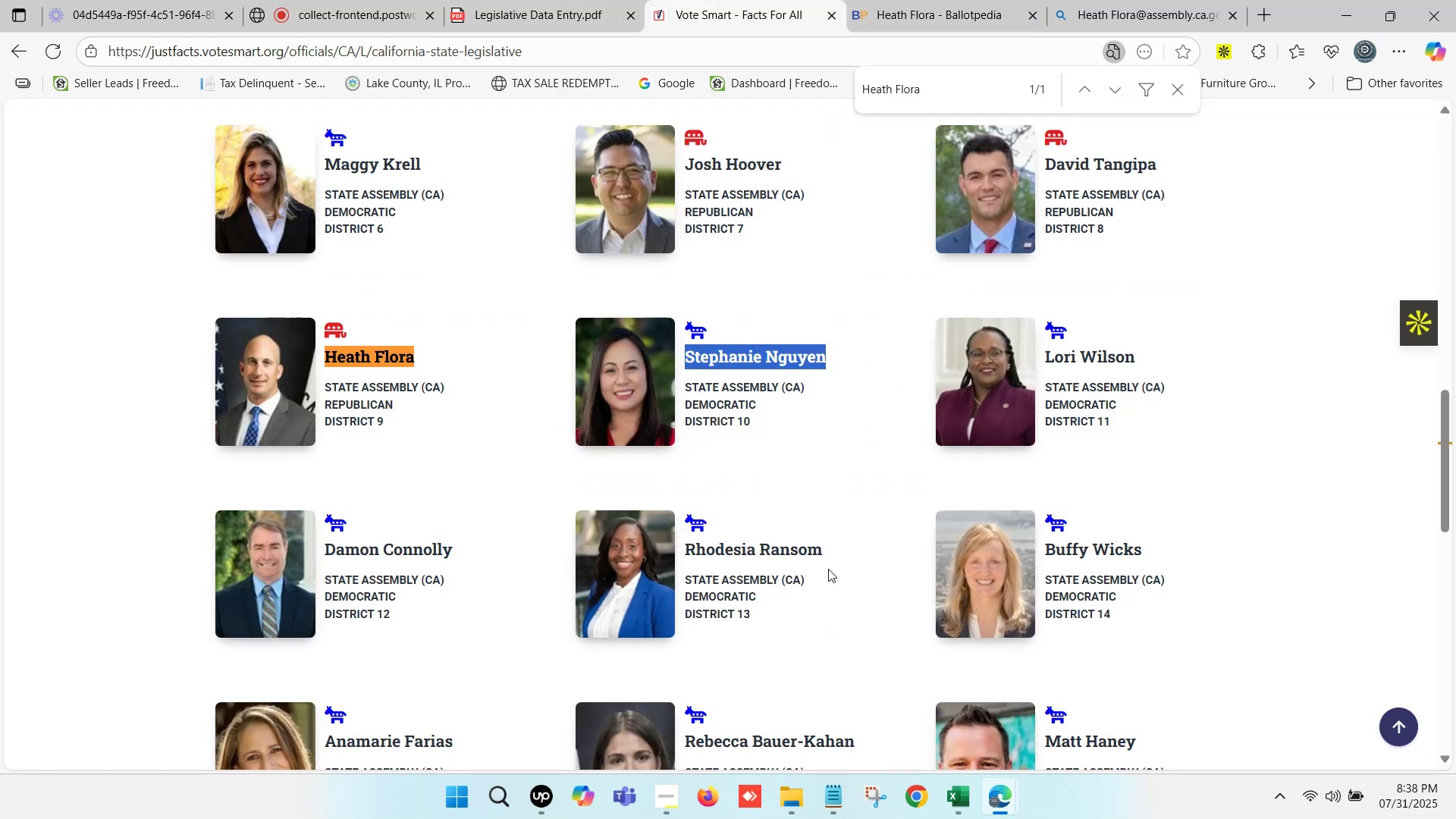 
scroll: coordinate [767, 535], scroll_direction: down, amount: 1.0
 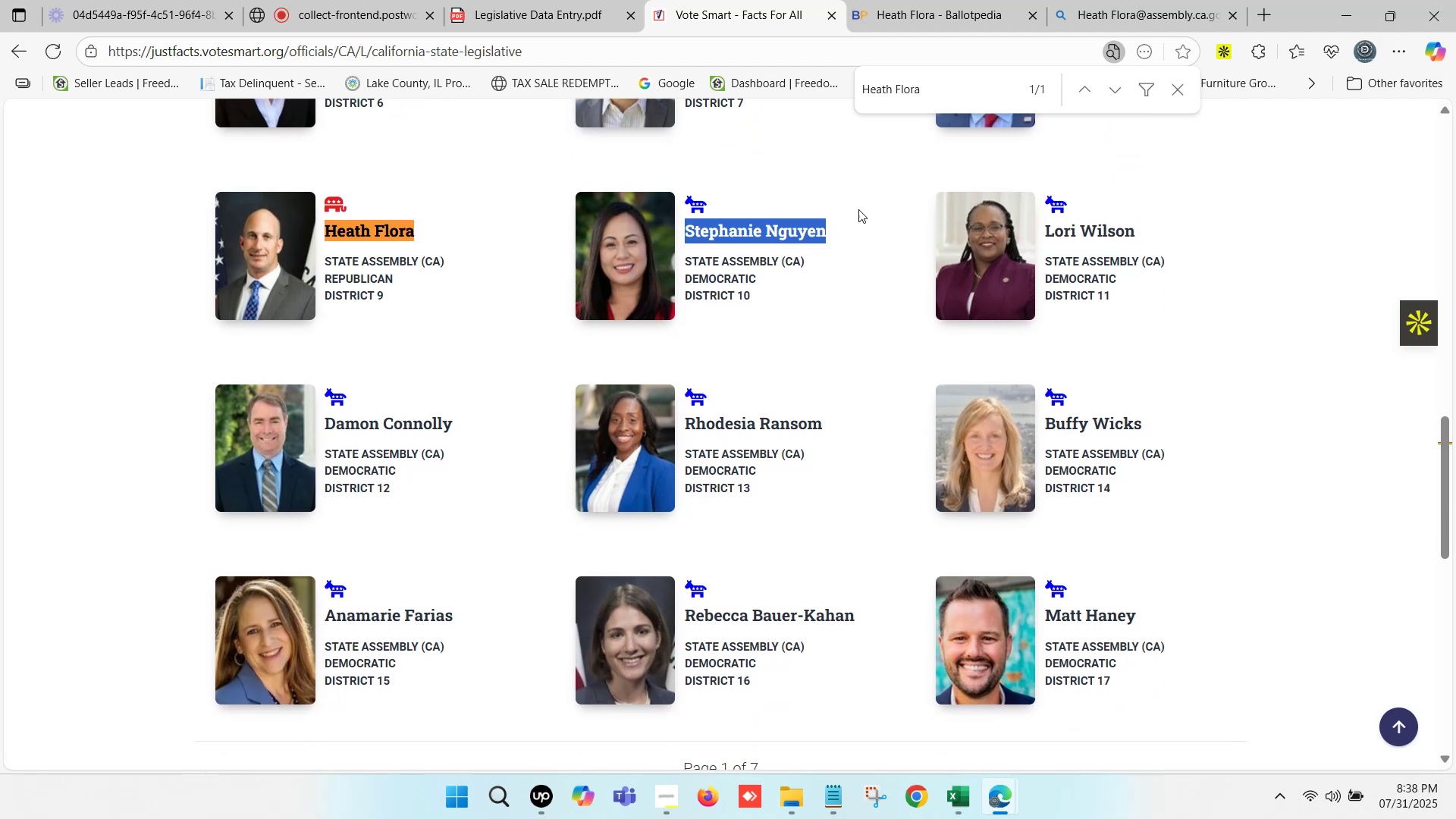 
key(Control+C)
 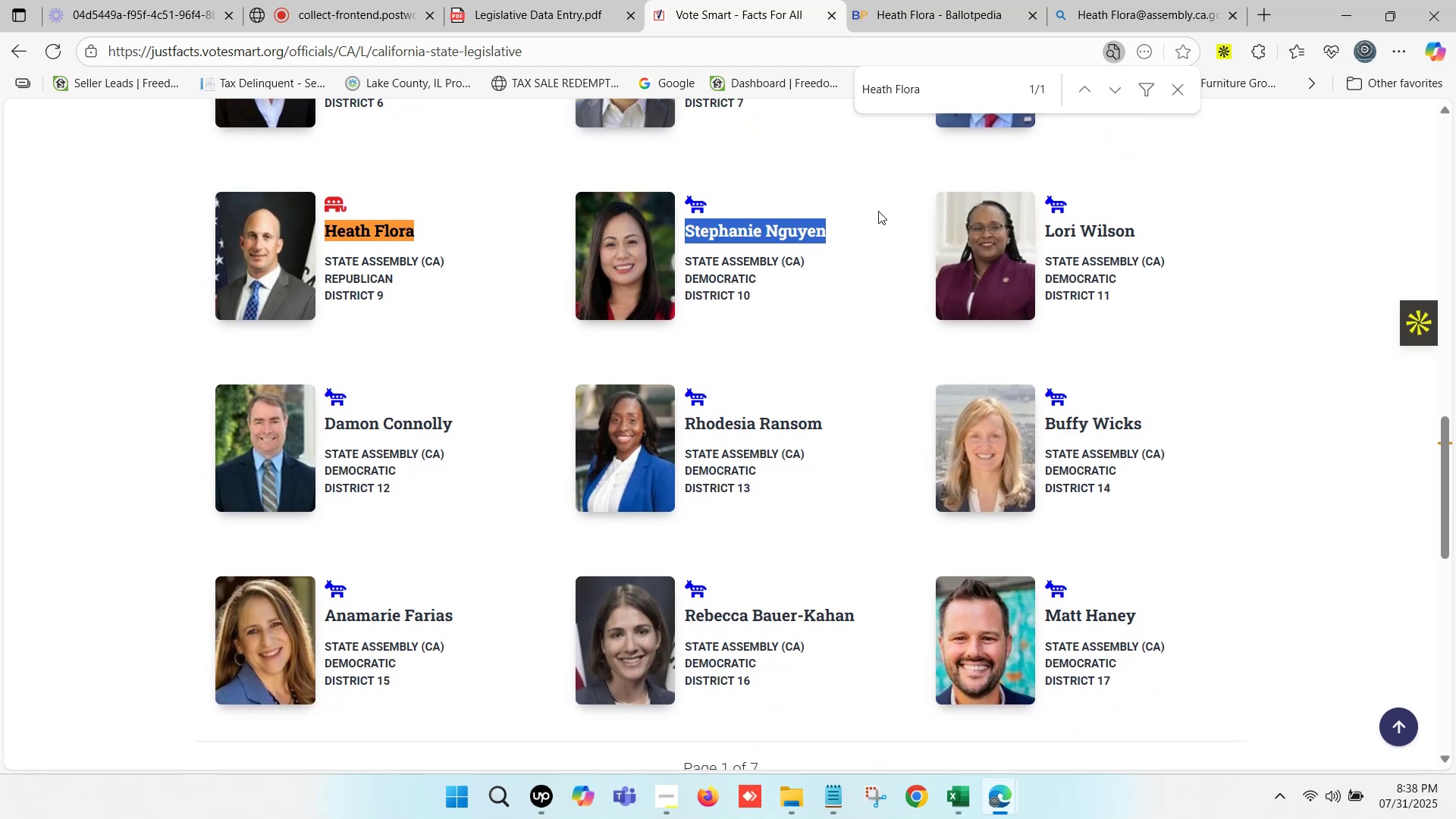 
key(Control+F)
 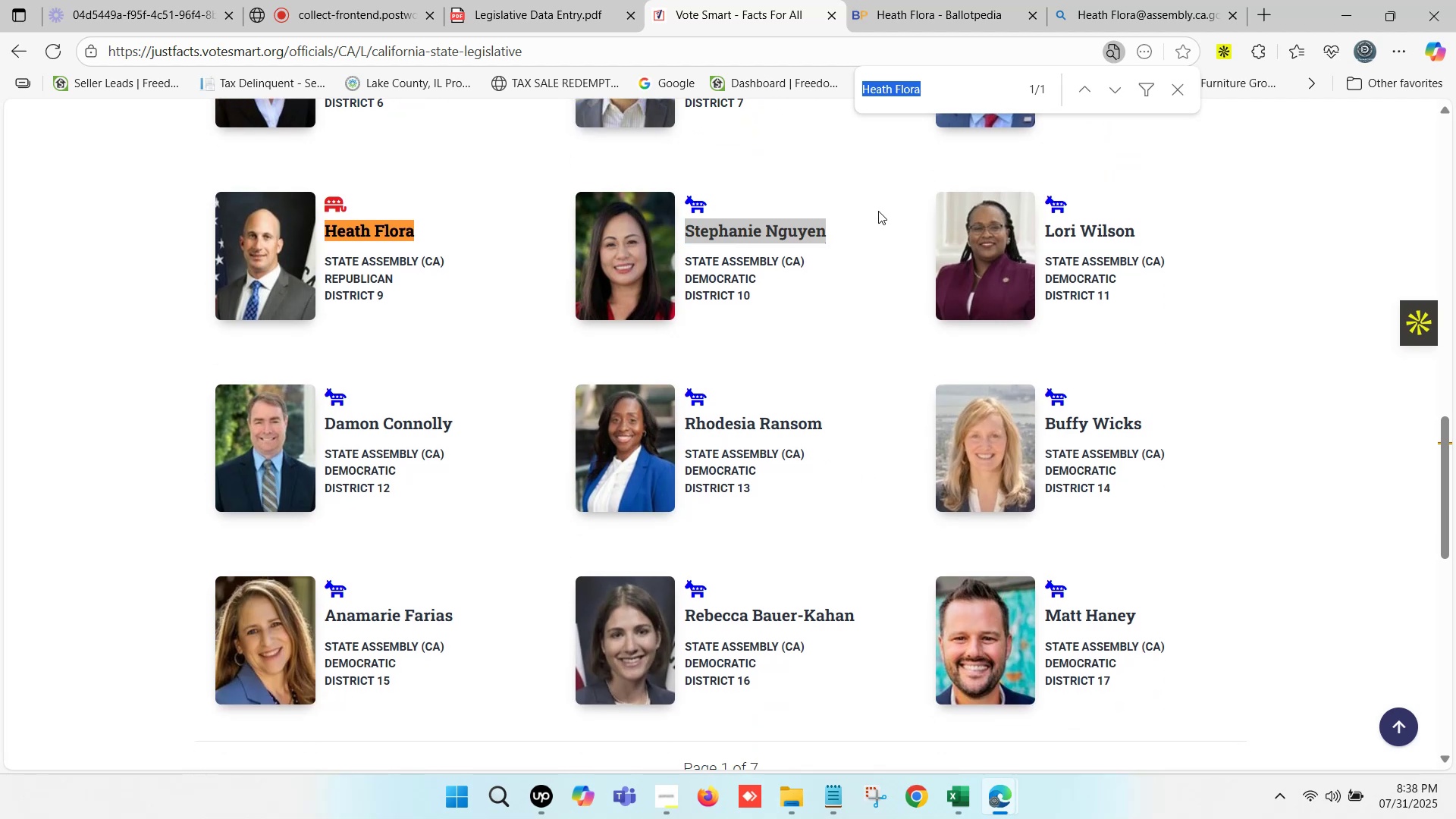 
key(Control+V)
 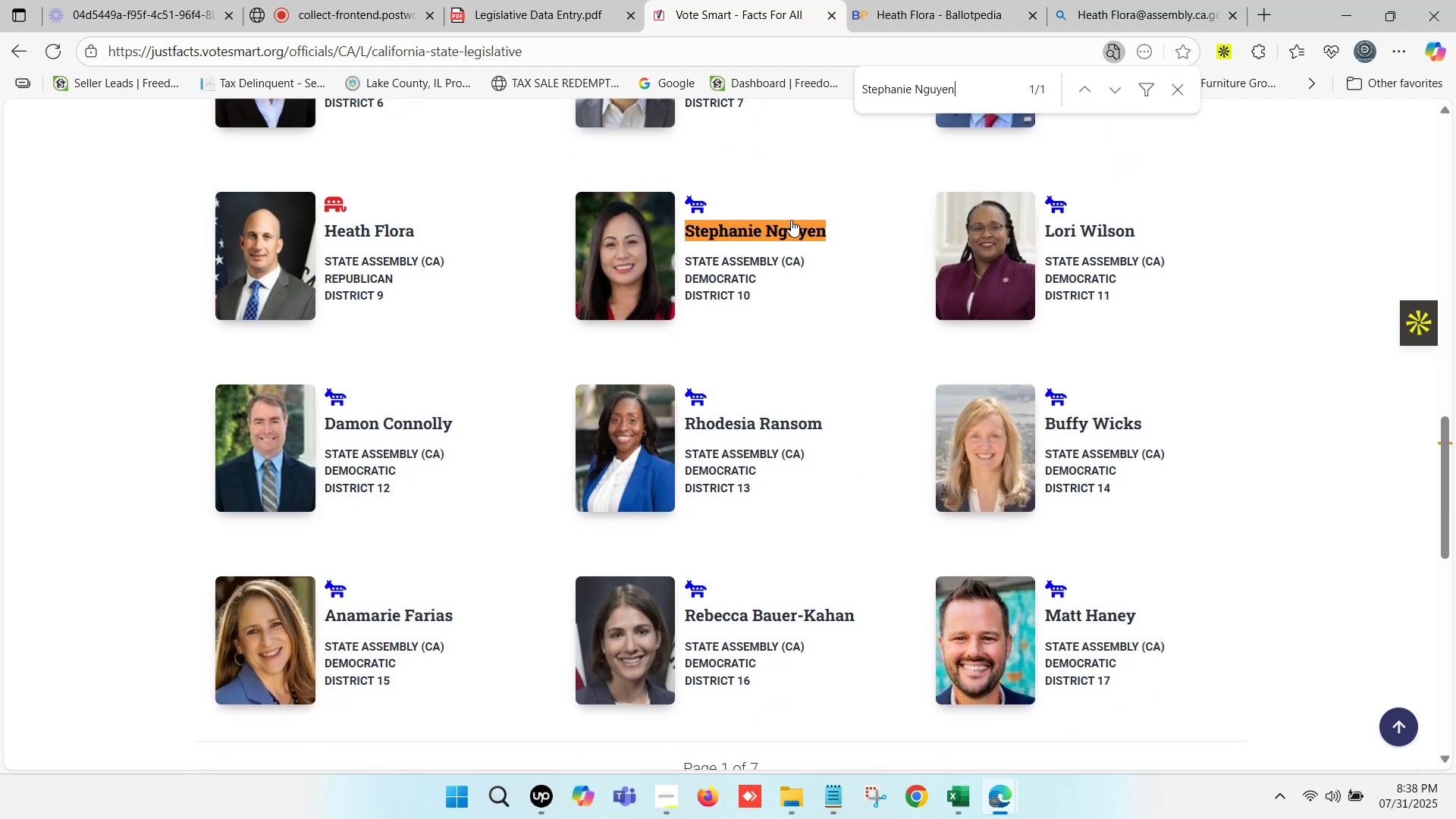 
hold_key(key=ControlLeft, duration=0.41)
left_click([787, 220])
 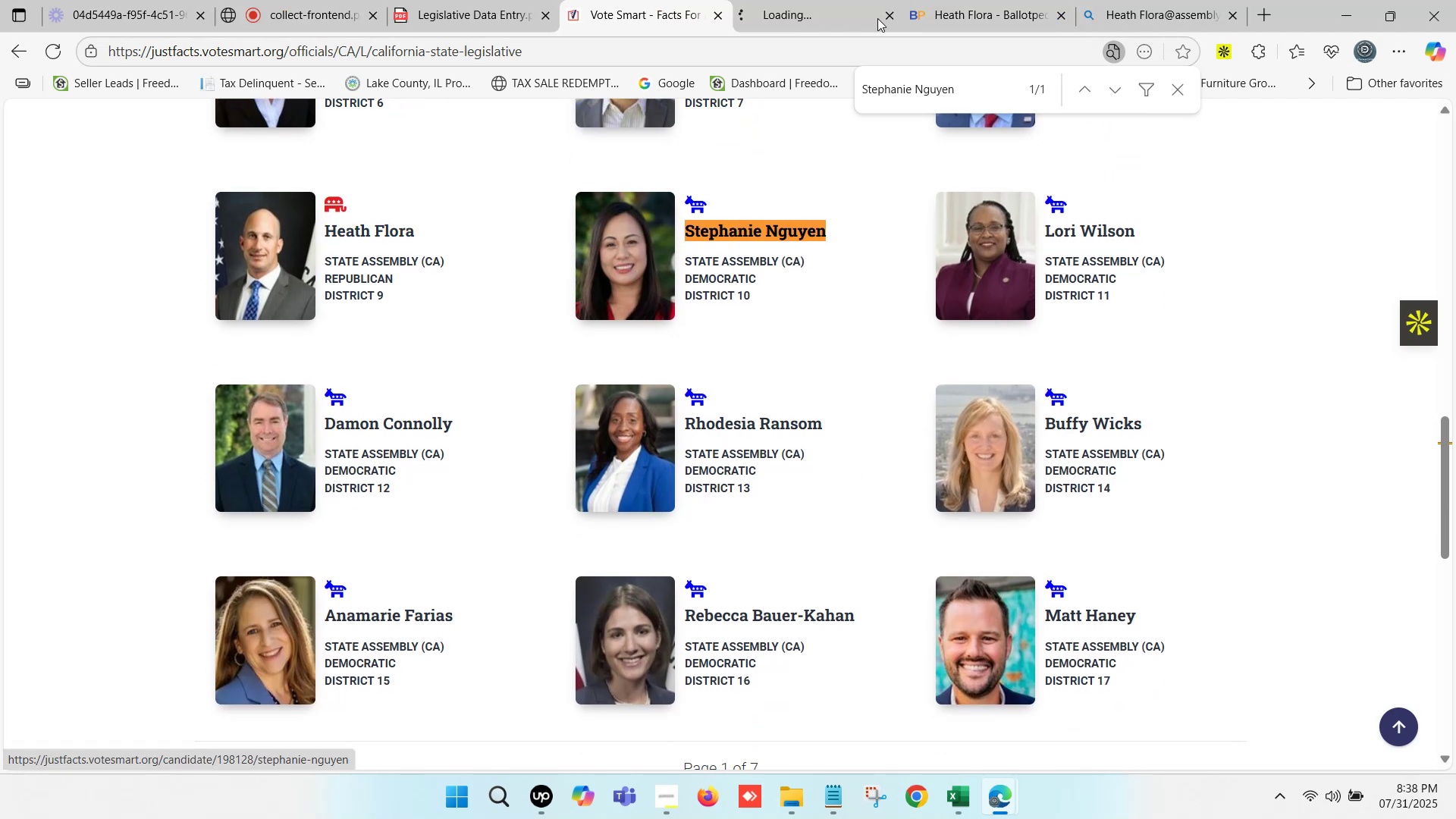 
left_click([839, 0])
 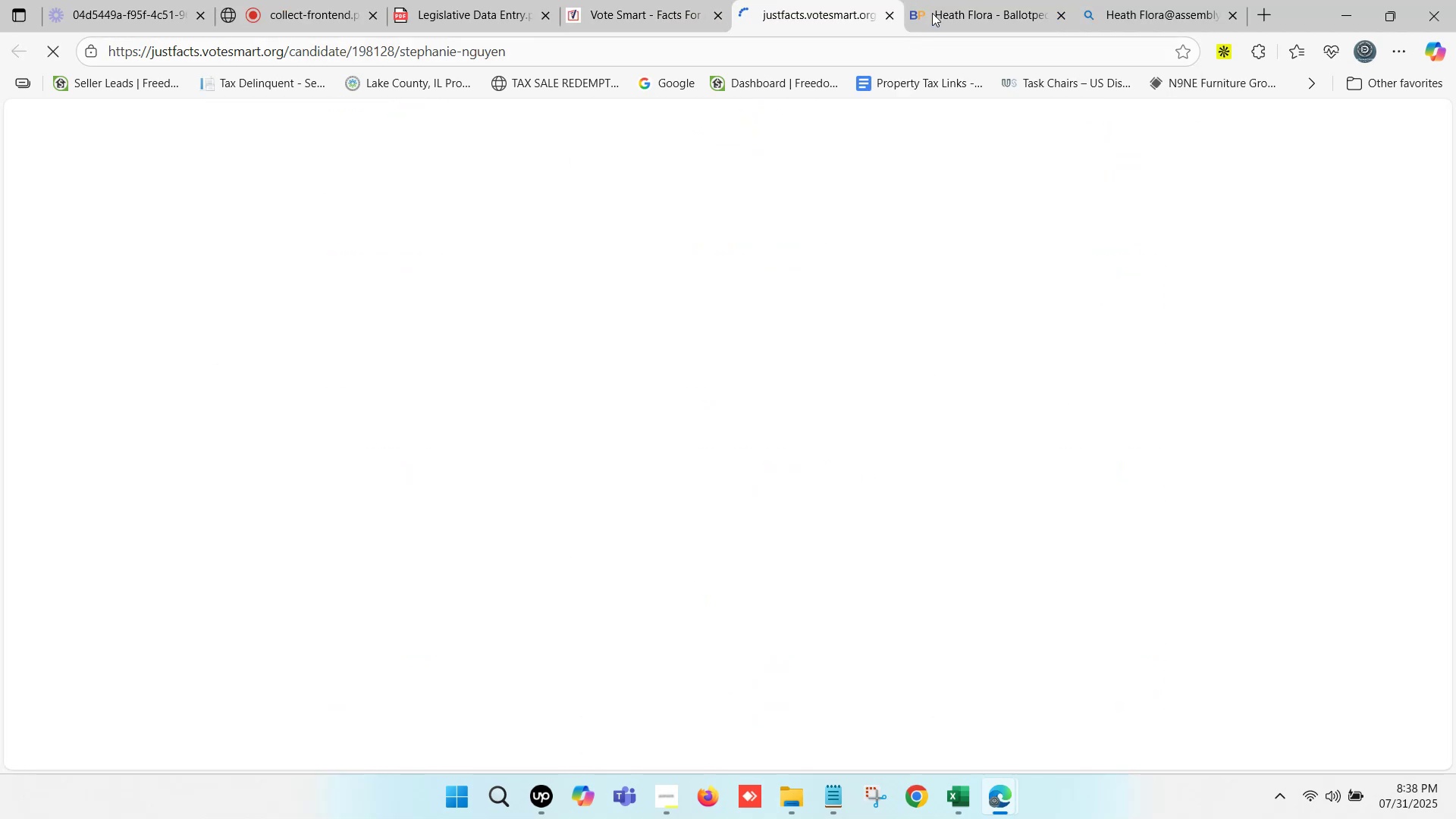 
left_click([922, 0])
 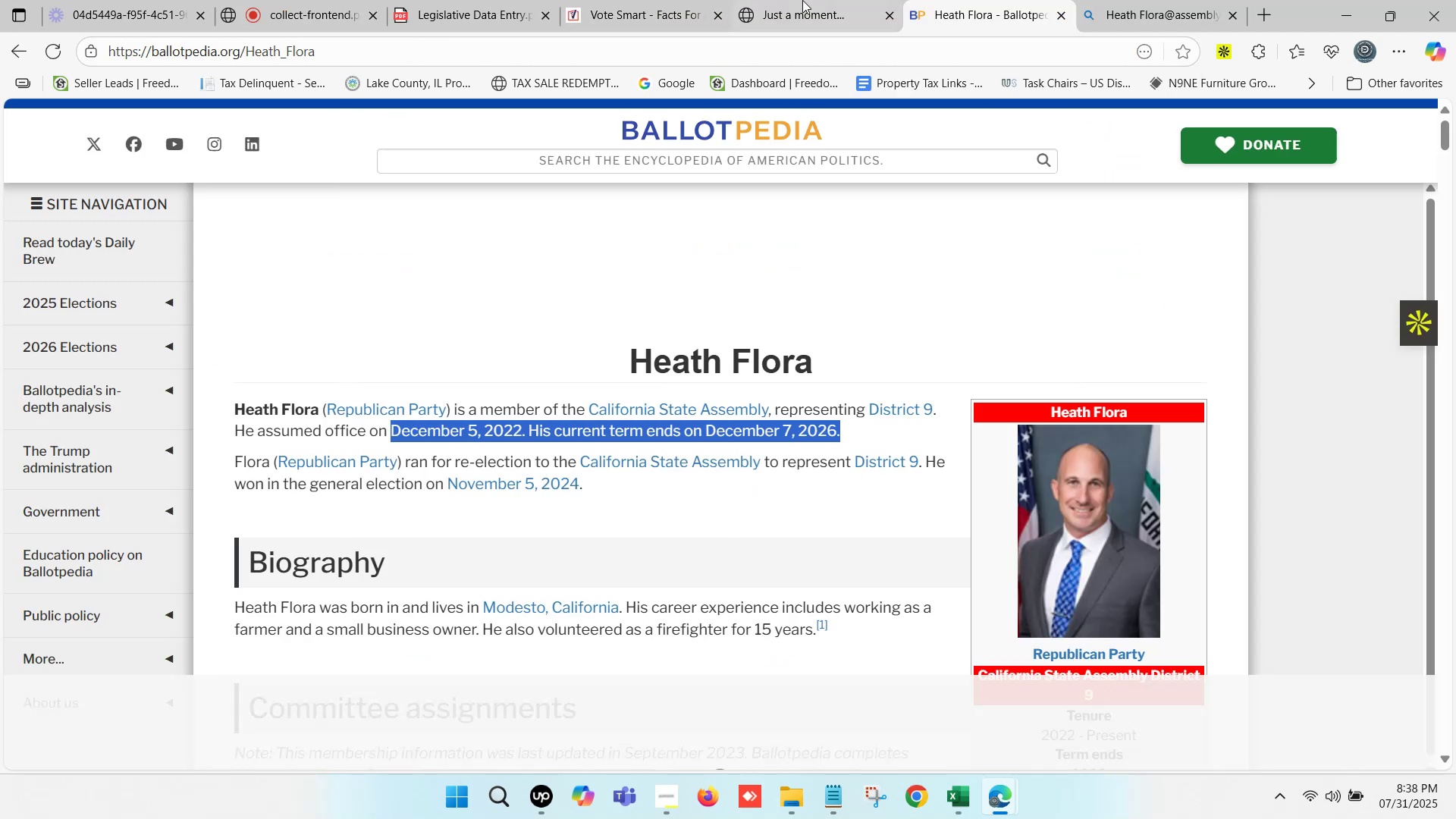 
left_click([811, 0])
 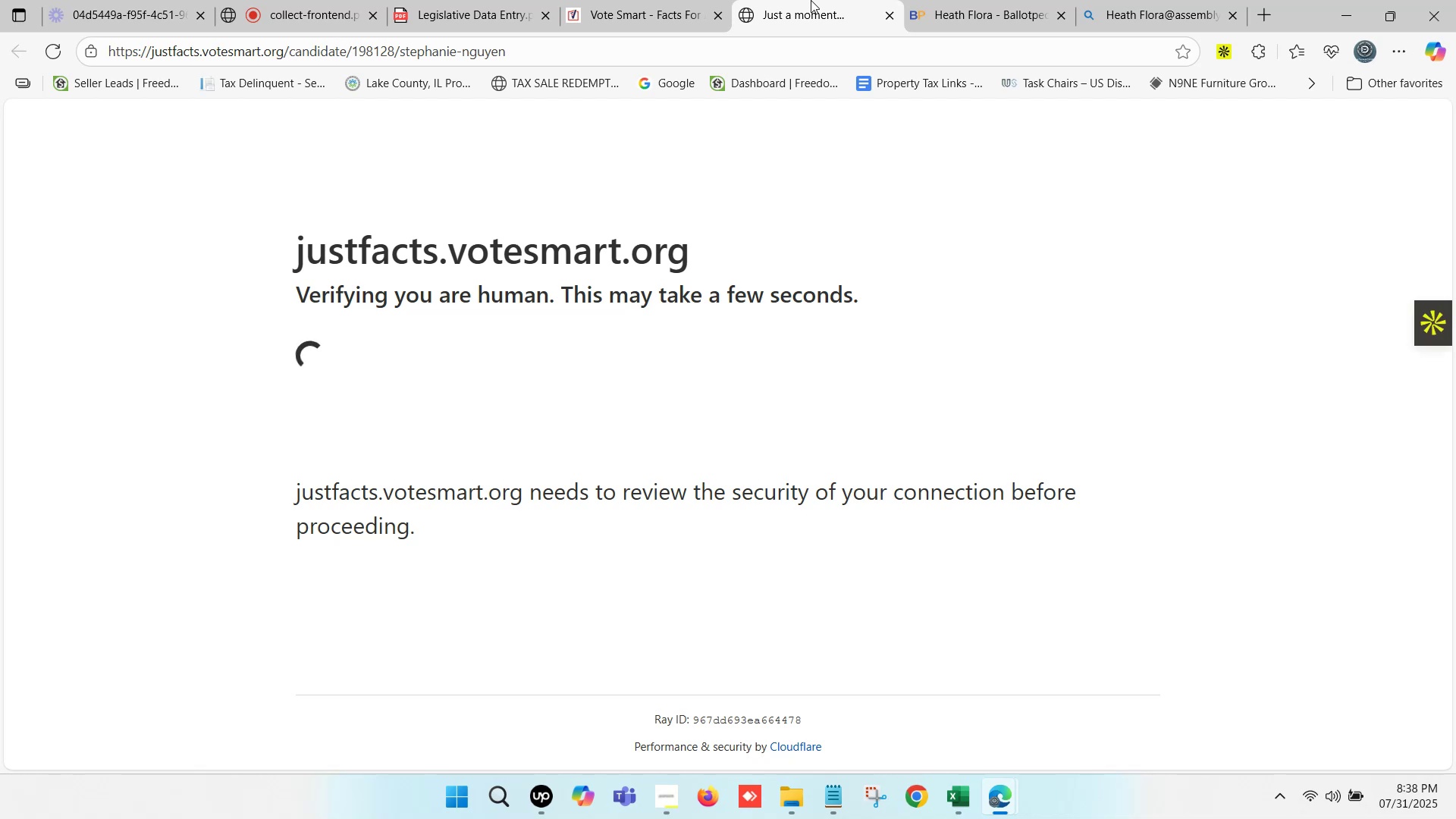 
wait(14.5)
 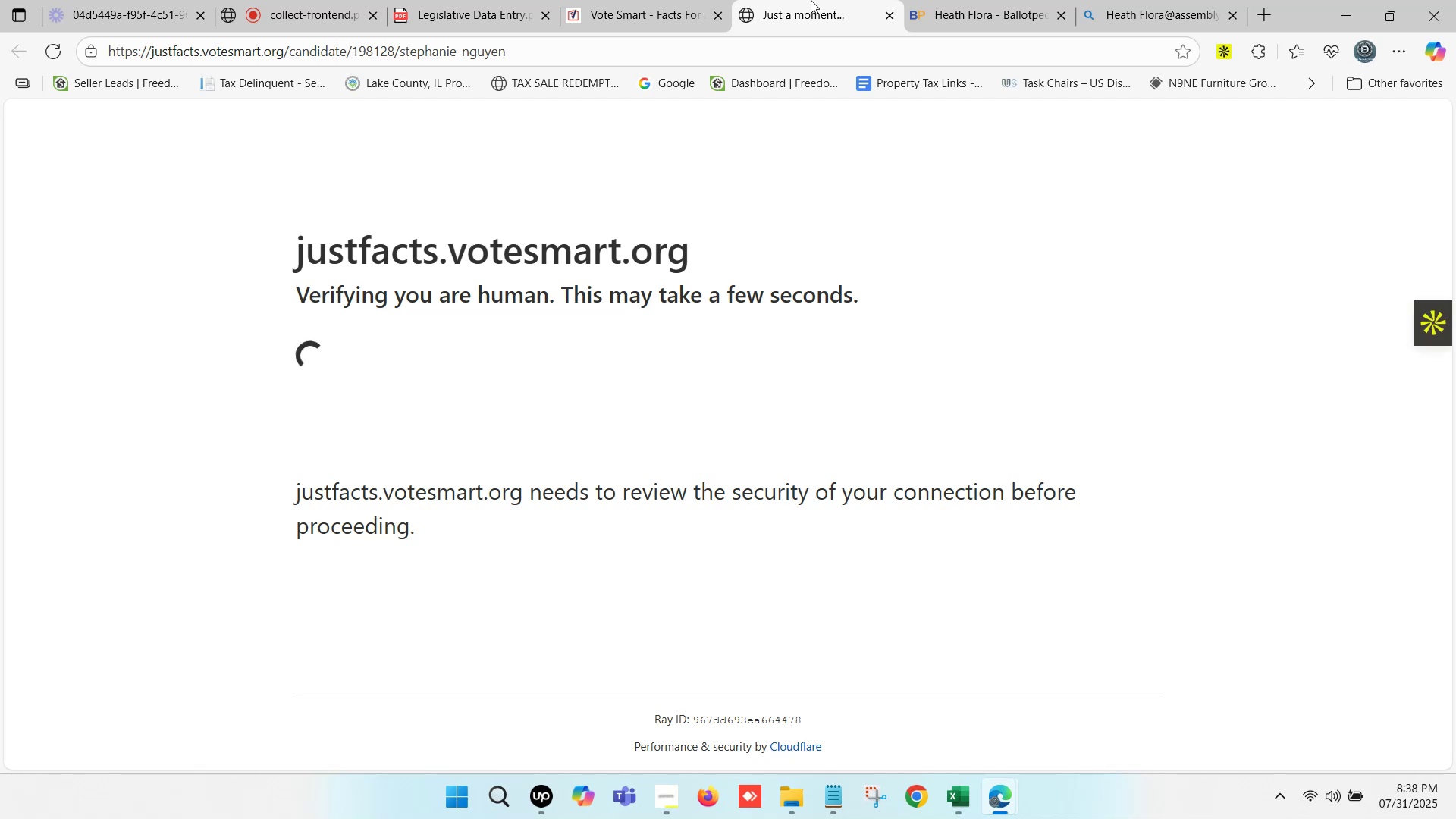 
scroll: coordinate [745, 21], scroll_direction: down, amount: 2.0
 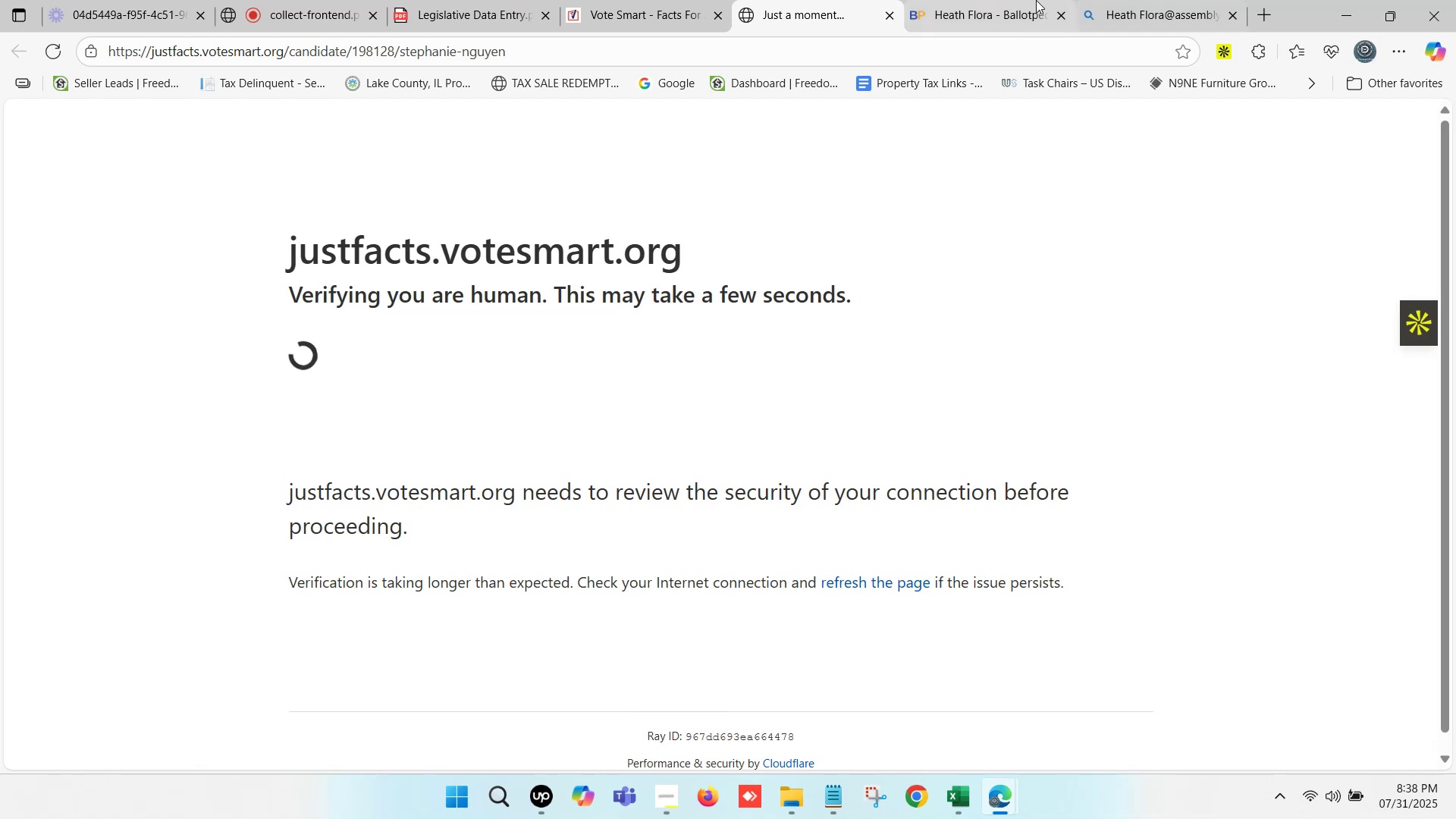 
scroll: coordinate [698, 25], scroll_direction: up, amount: 10.0
 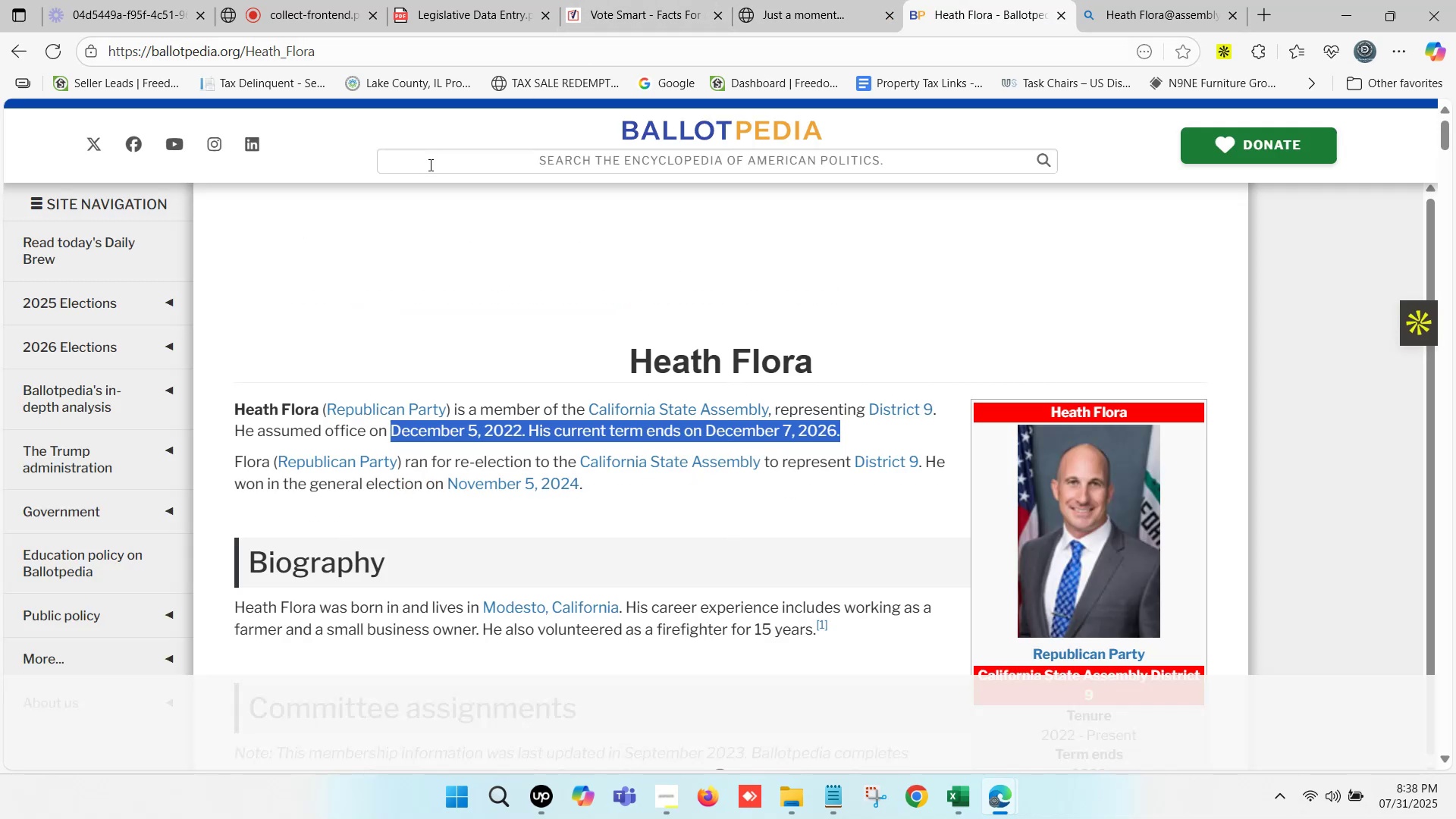 
key(Control+ControlLeft)
 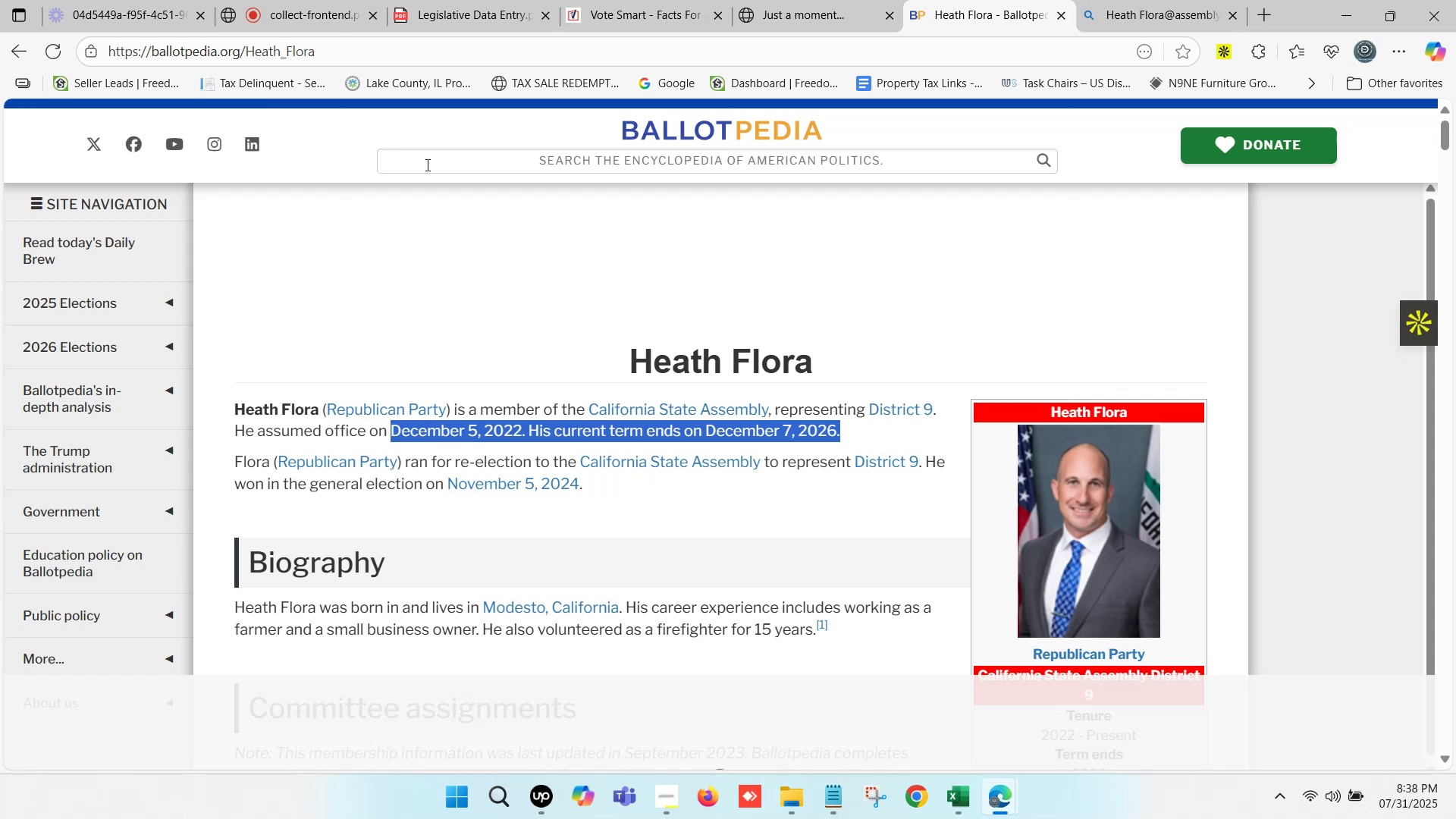 
left_click([426, 165])
 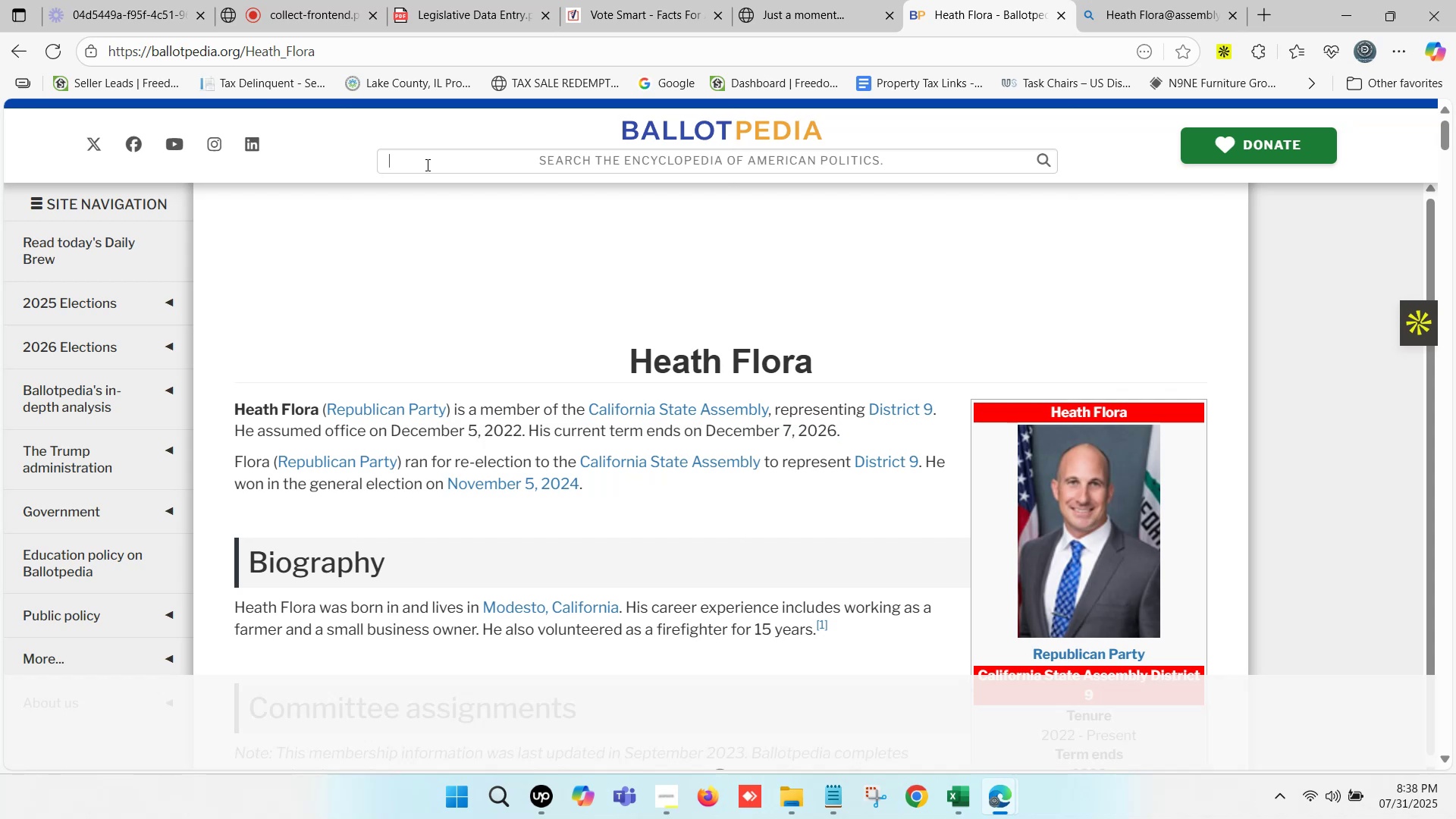 
key(Control+V)
 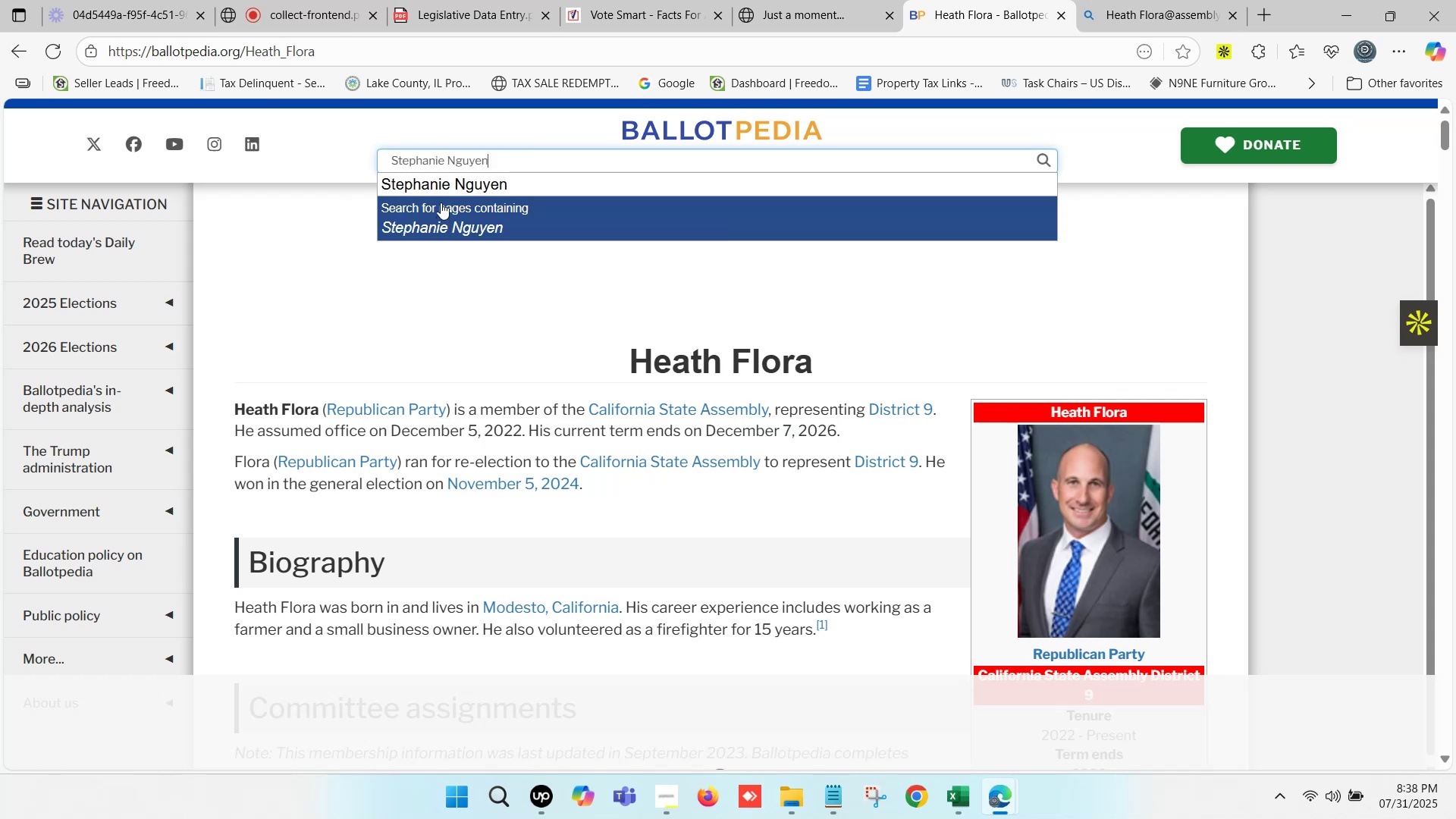 
right_click([438, 185])
 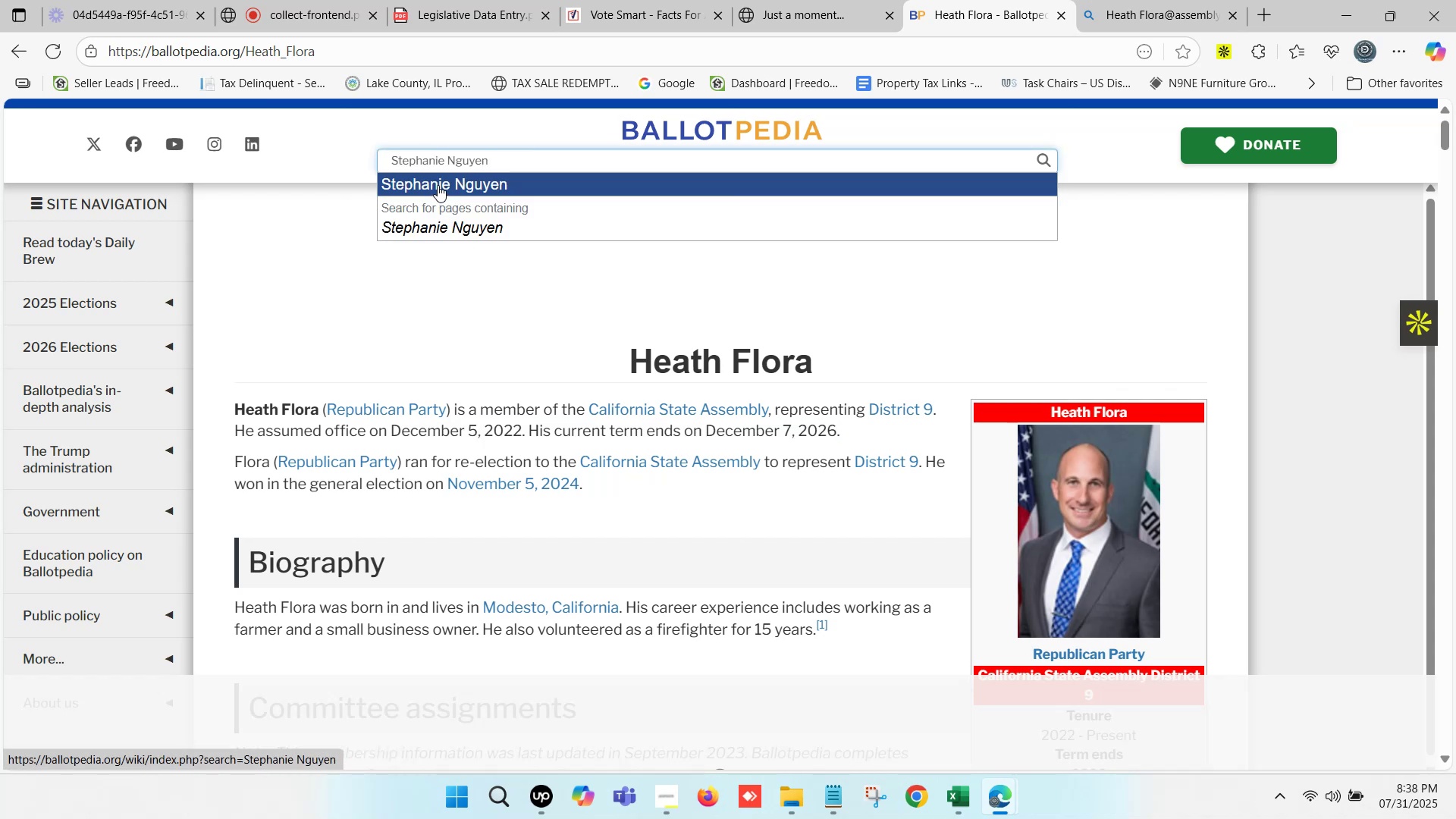 
left_click([438, 185])
 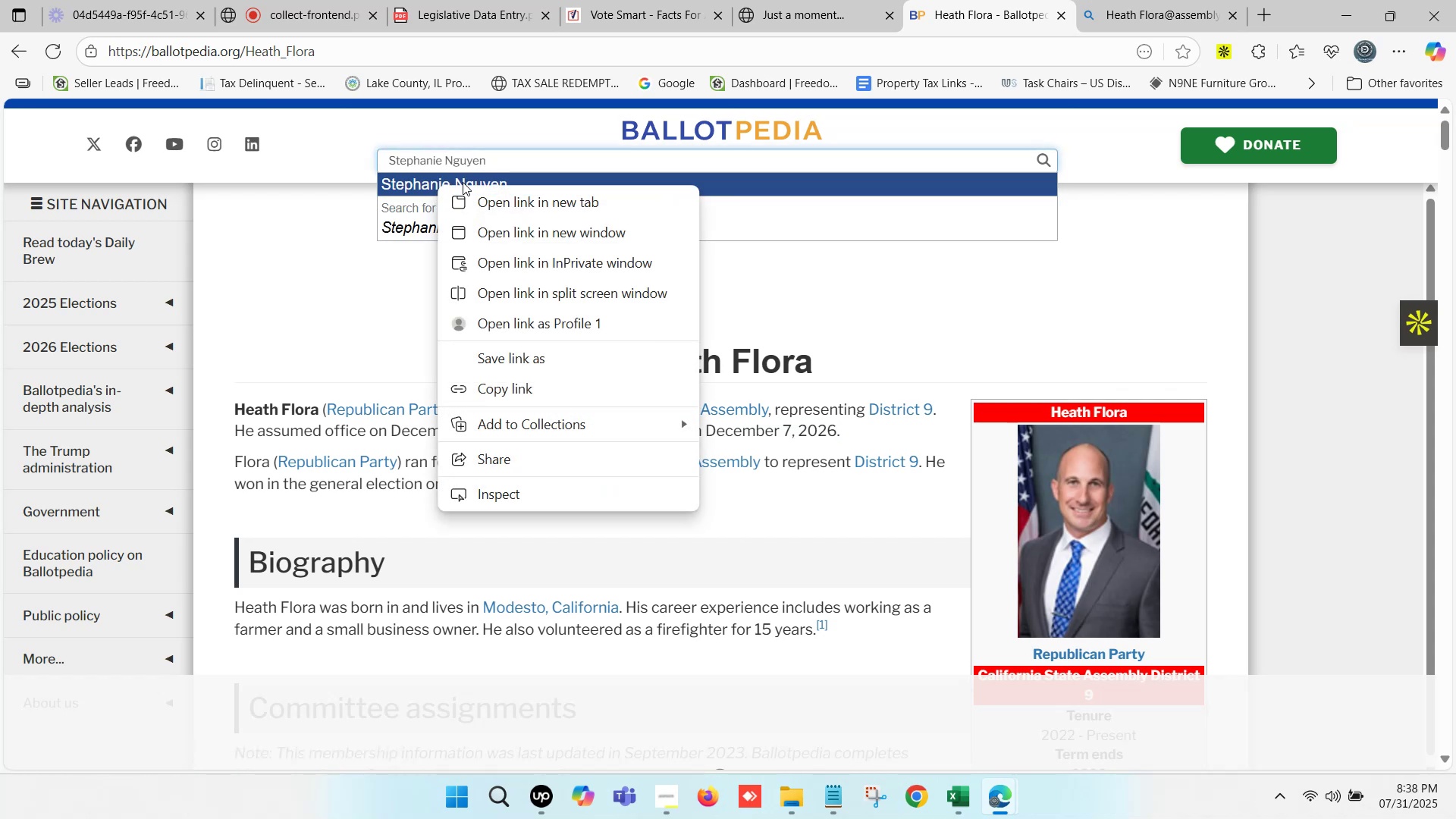 
left_click([376, 243])
 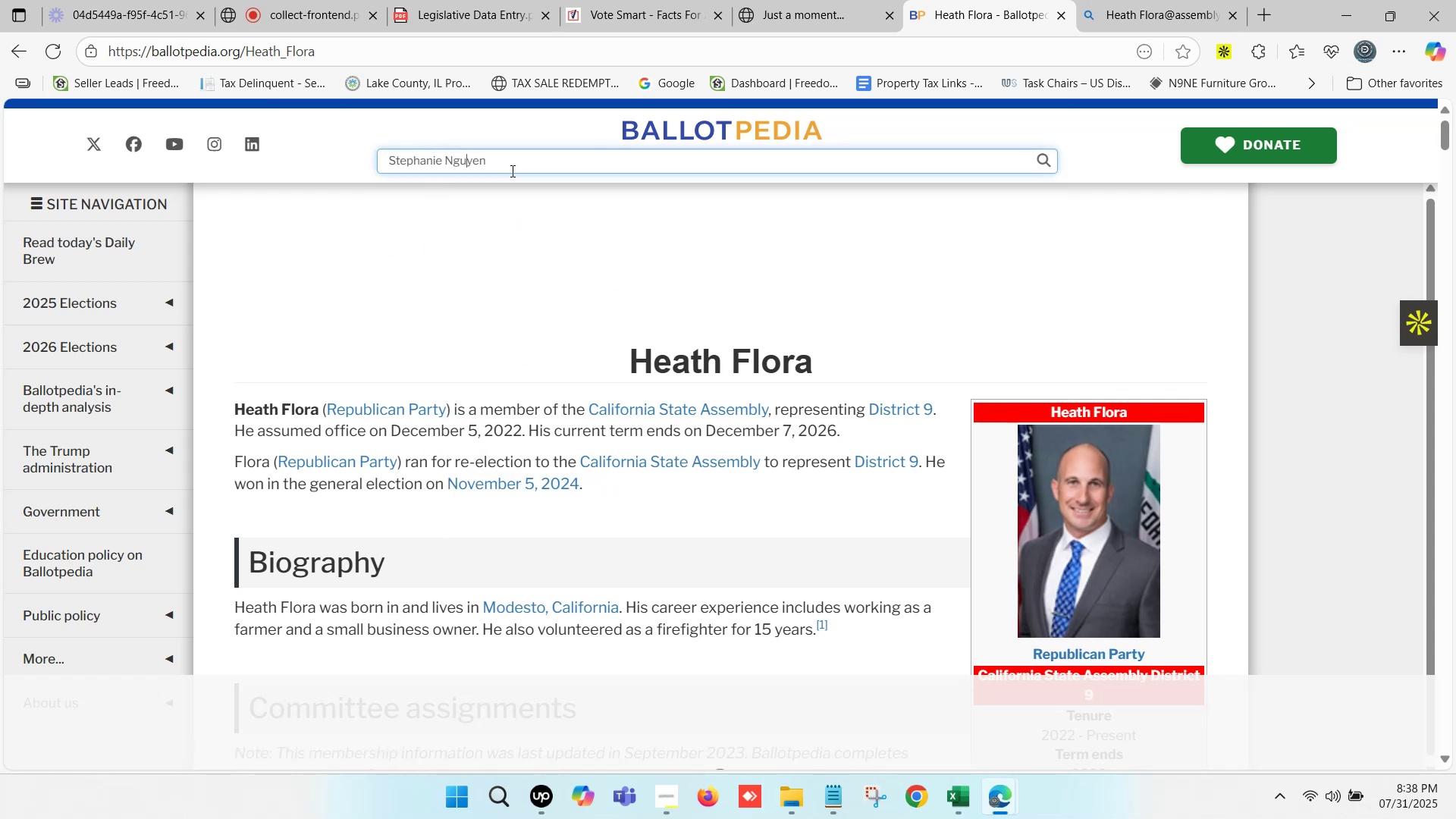 
key(Space)
 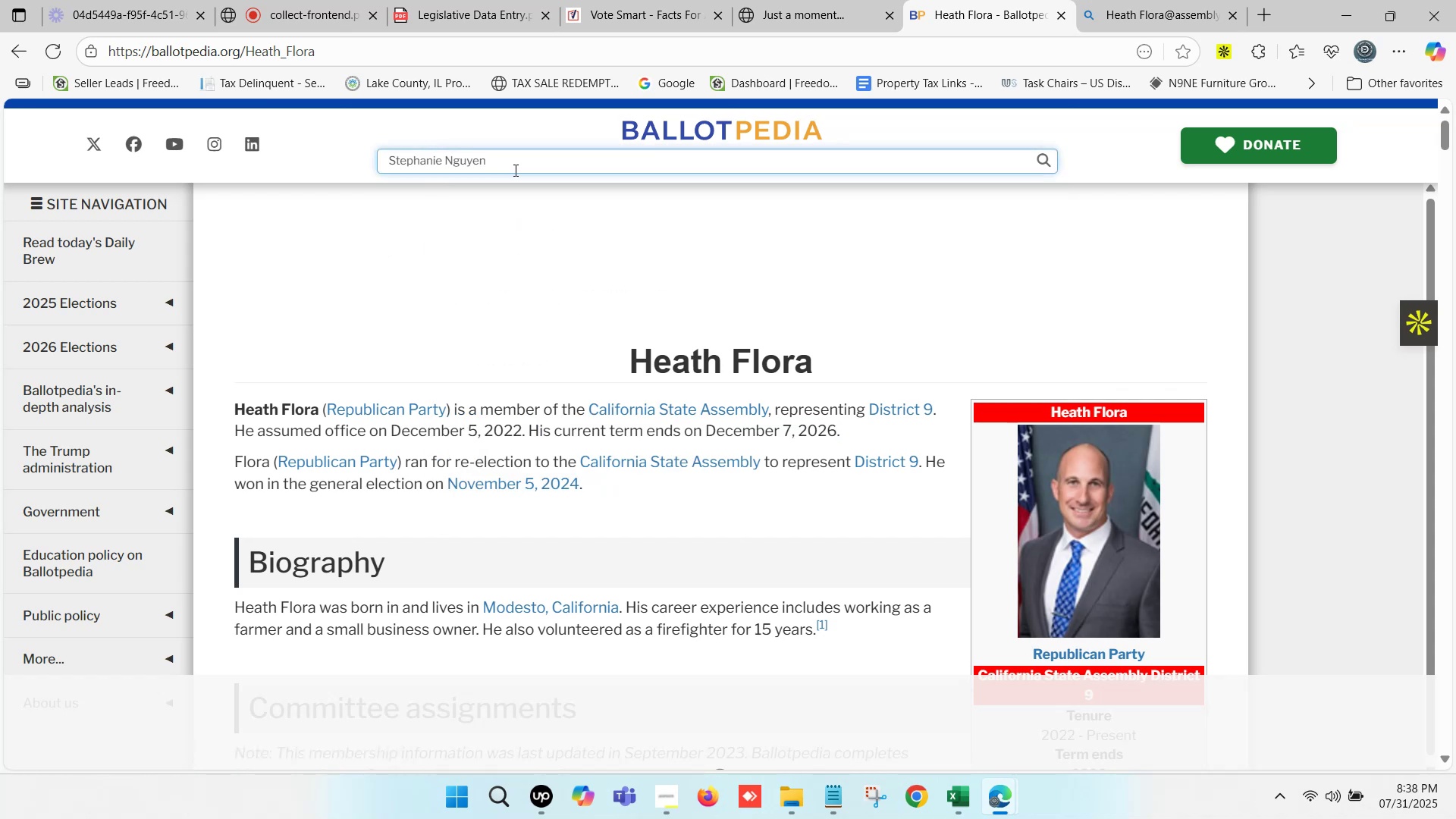 
key(Backspace)
 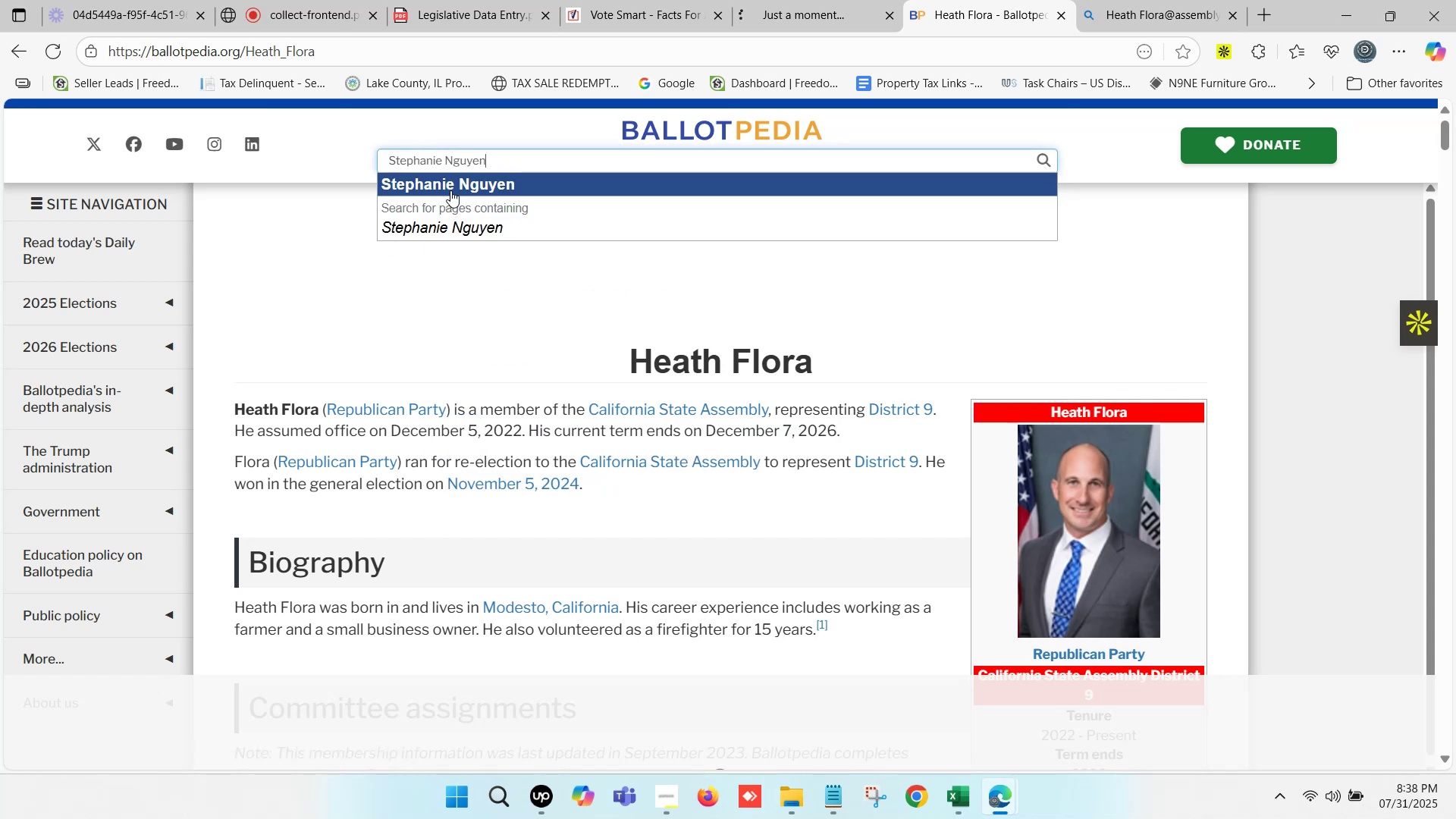 
left_click([453, 190])
 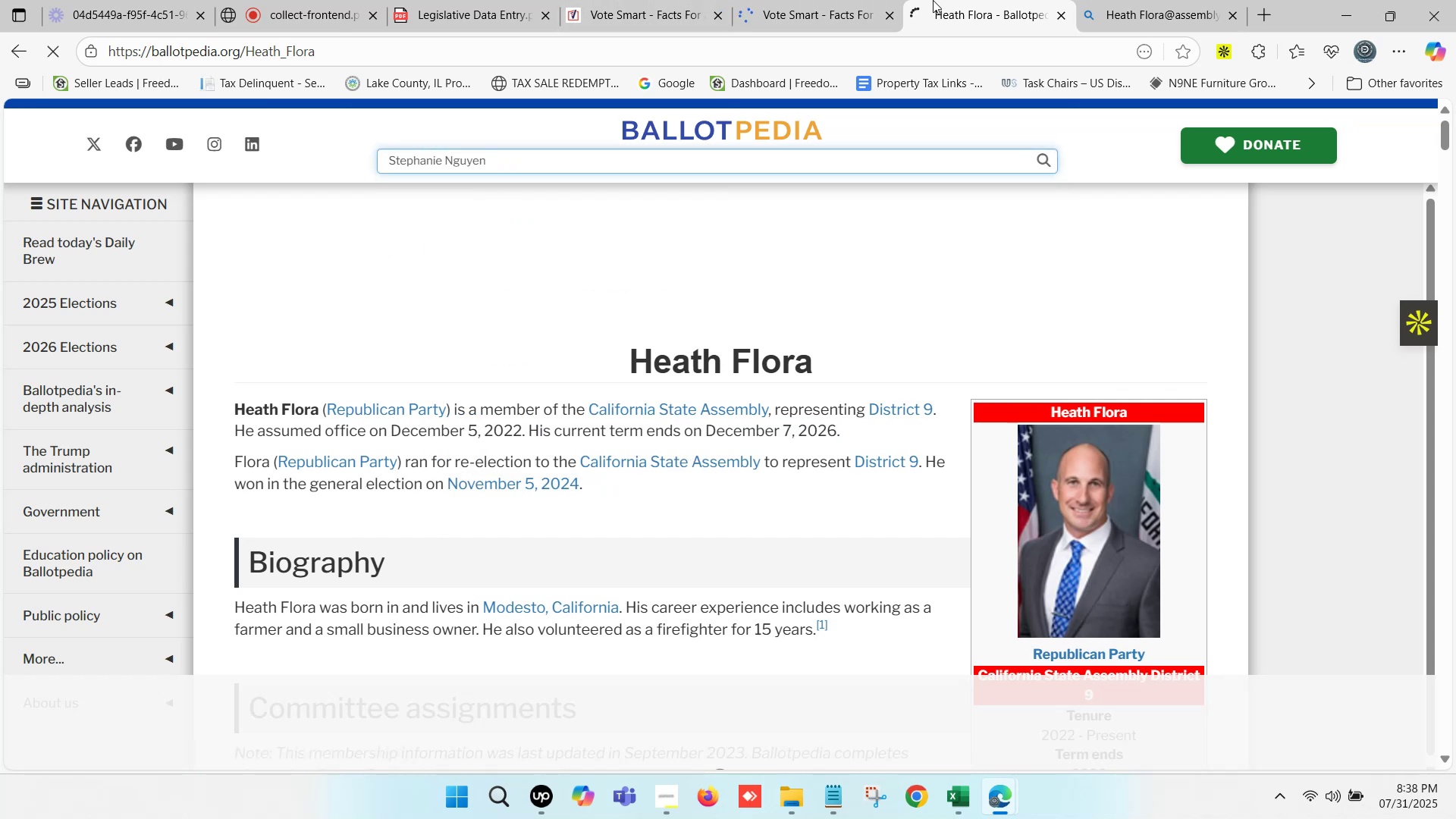 
left_click([885, 0])
 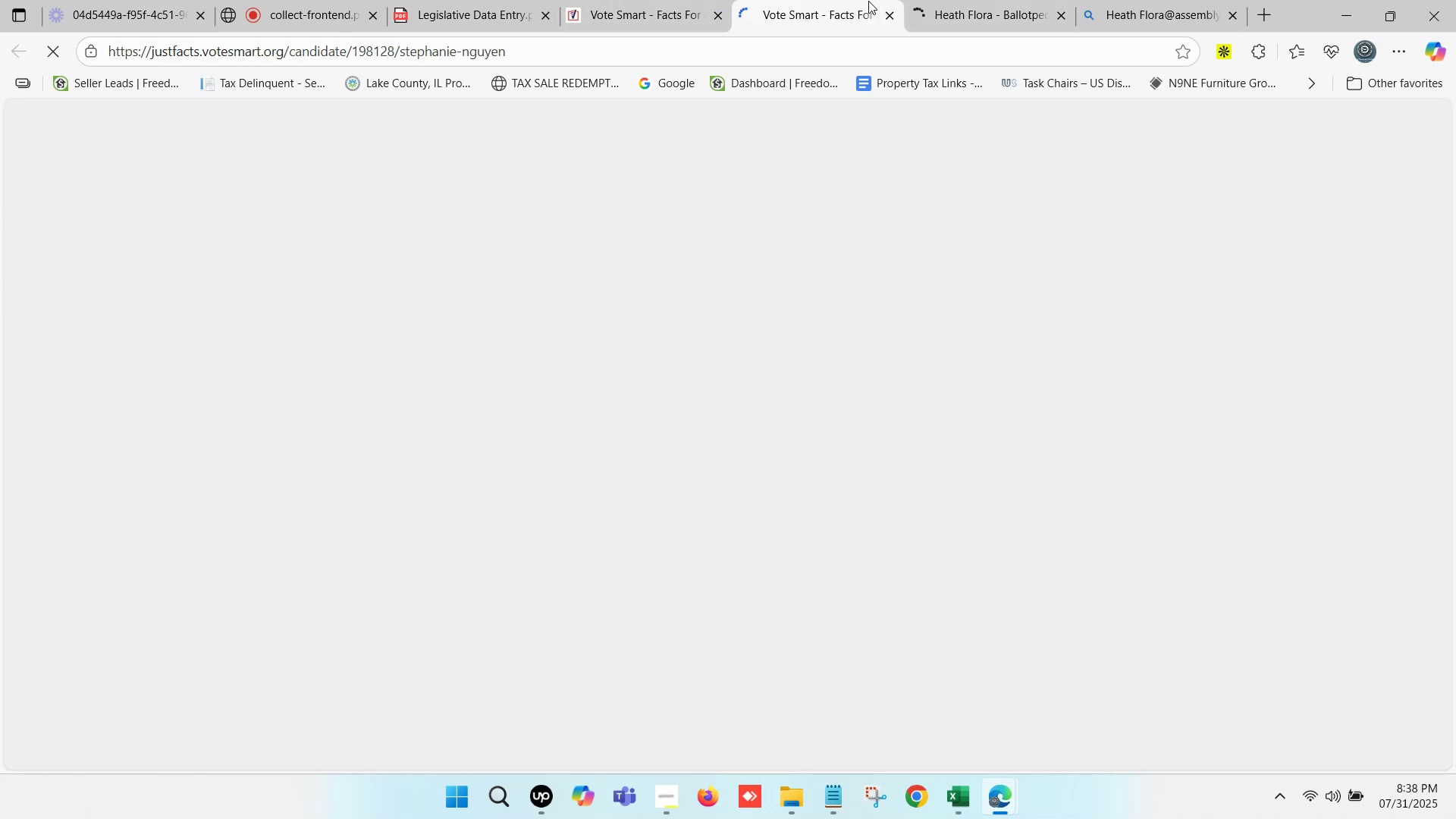 
double_click([981, 0])
 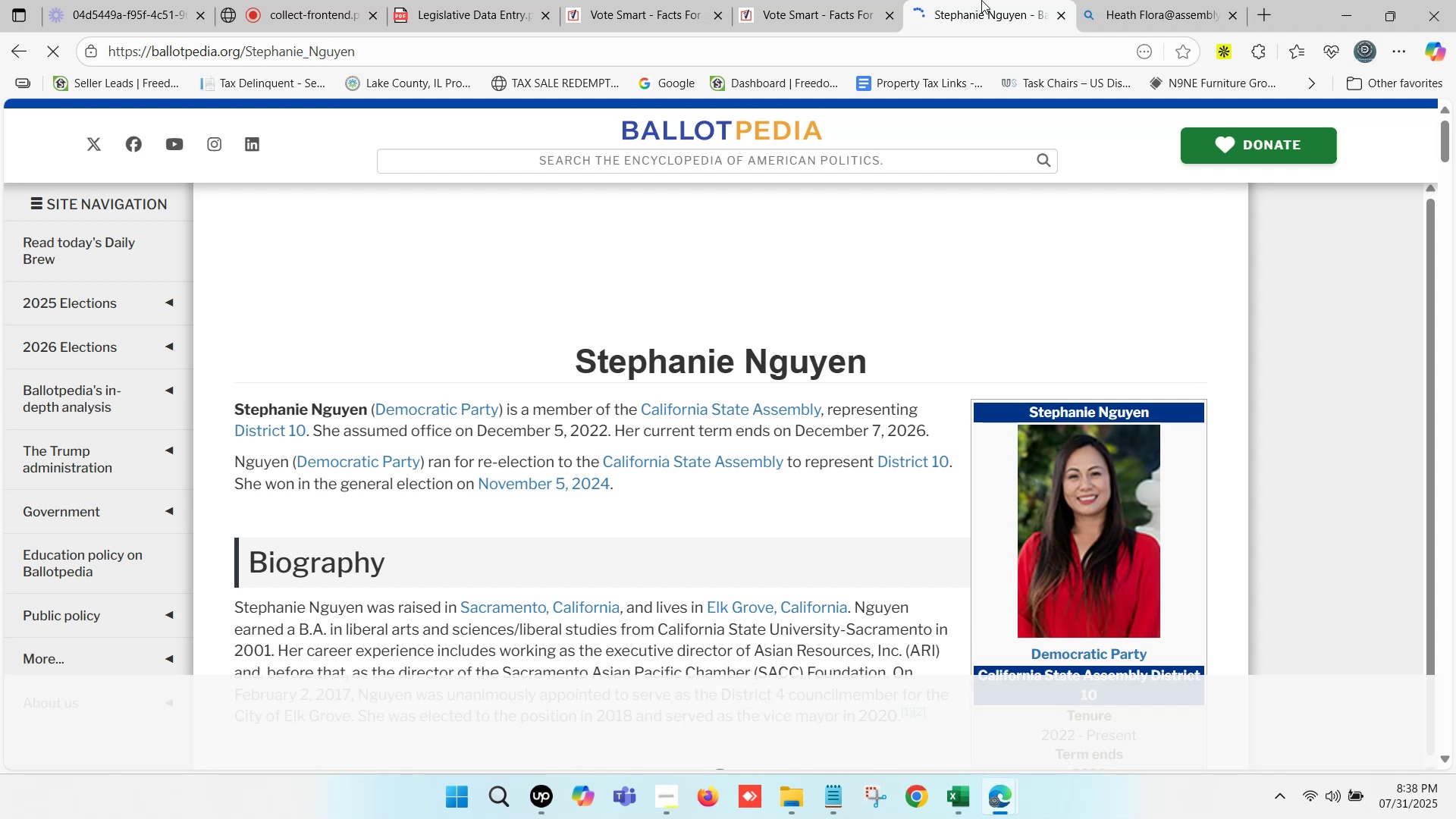 
wait(21.55)
 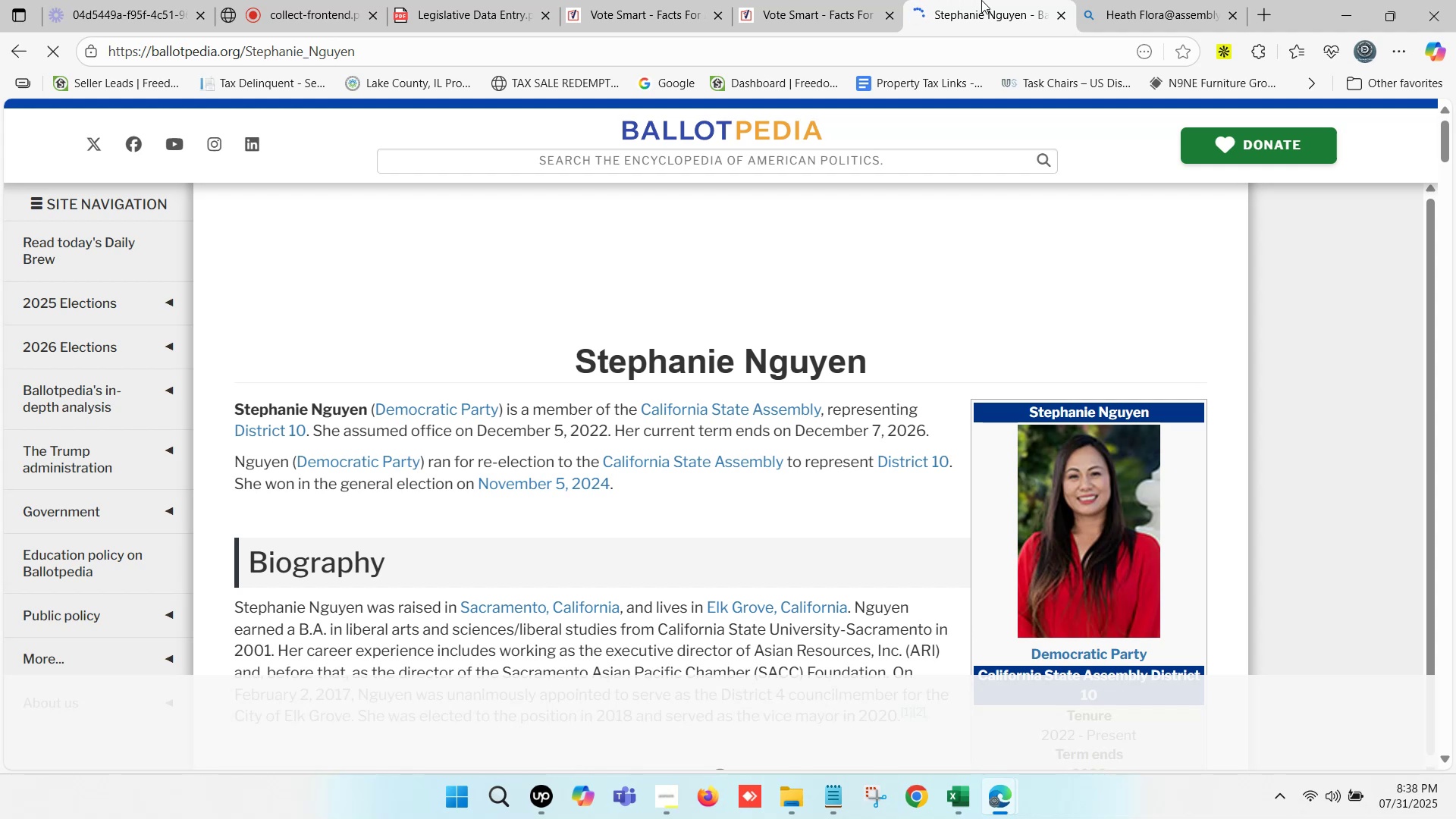 
left_click_drag(start_coordinate=[576, 366], to_coordinate=[897, 369])
 